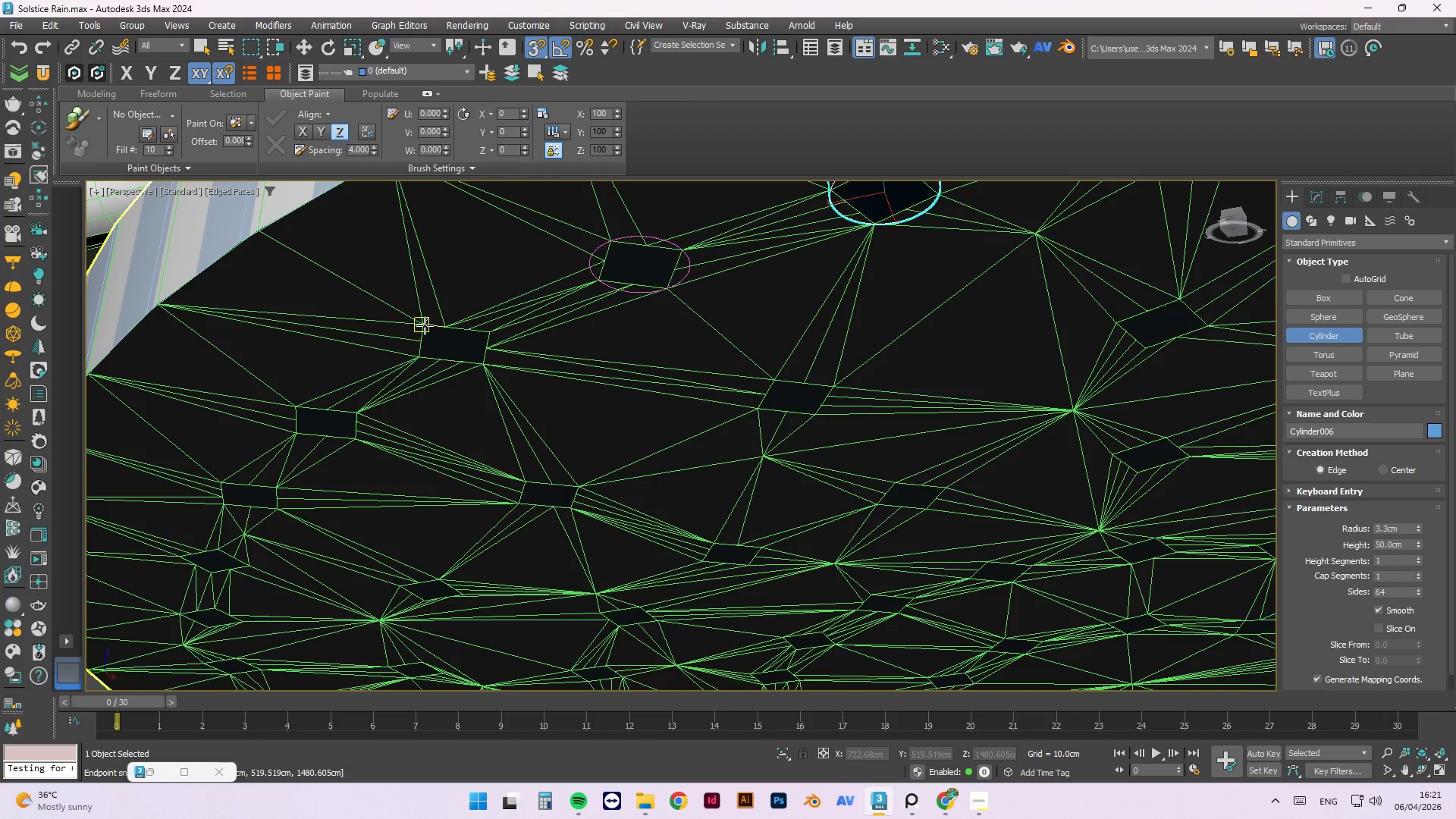 
left_click_drag(start_coordinate=[425, 325], to_coordinate=[481, 363])
 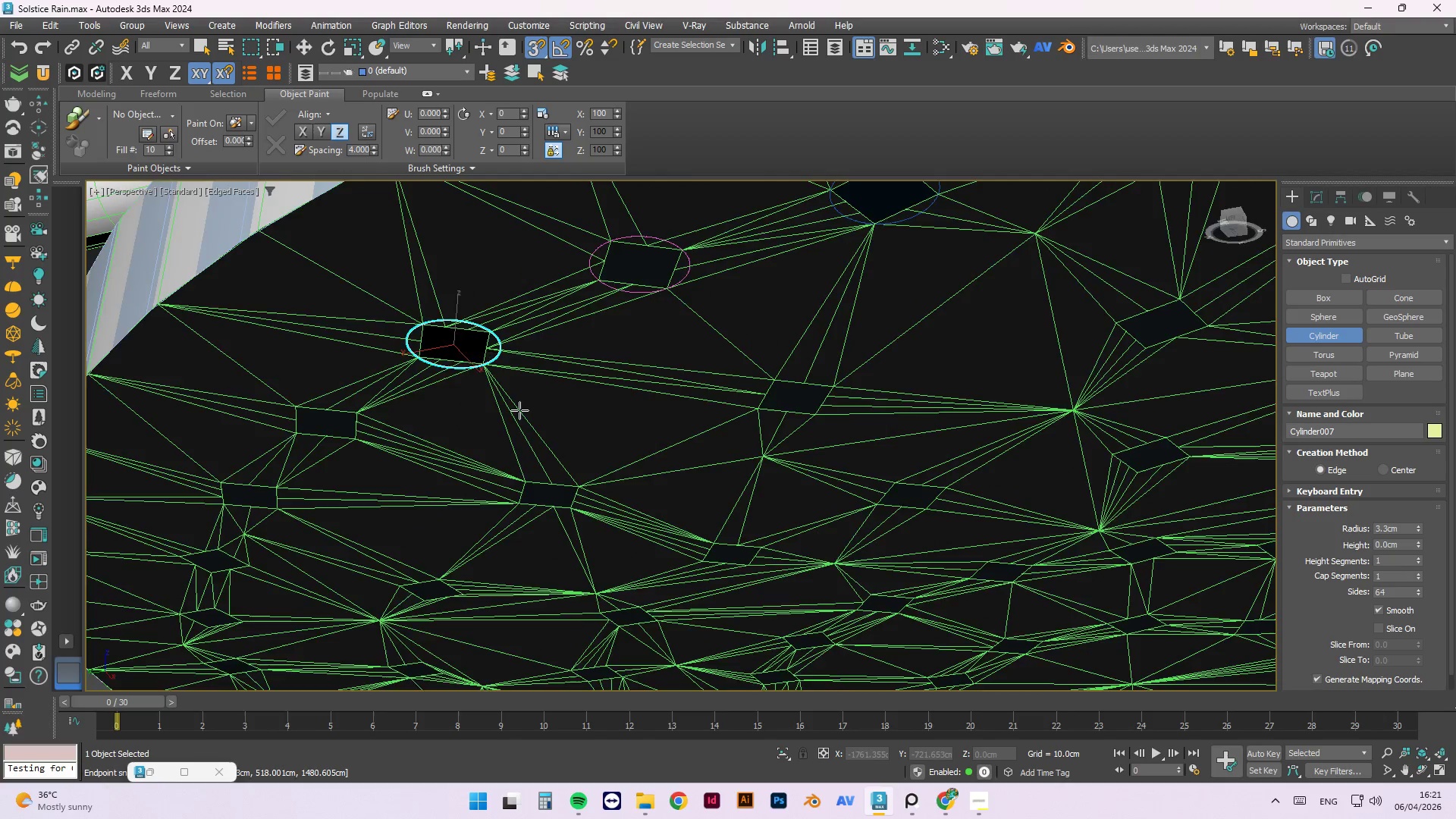 
scroll: coordinate [523, 421], scroll_direction: down, amount: 4.0
 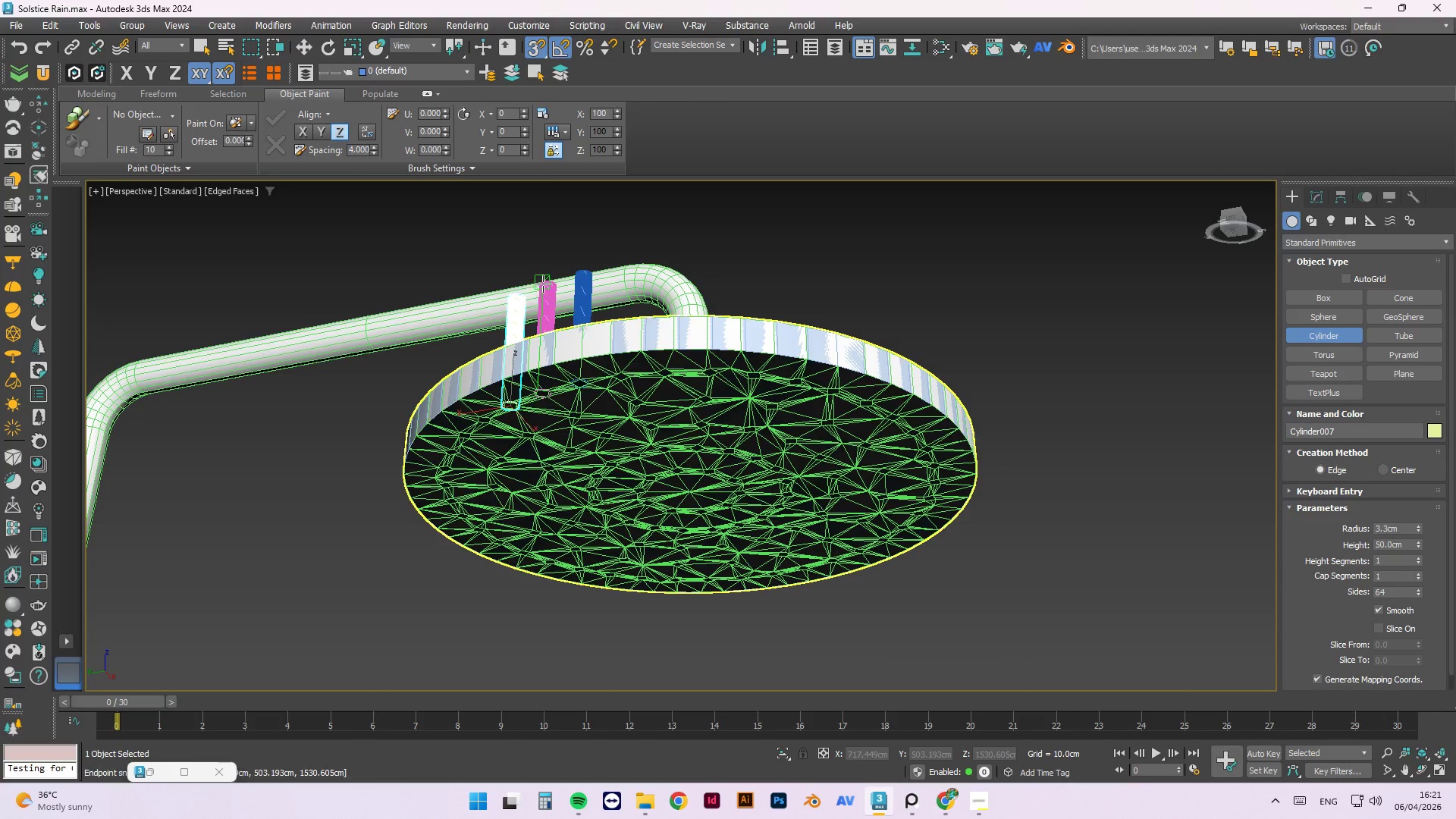 
left_click([543, 284])
 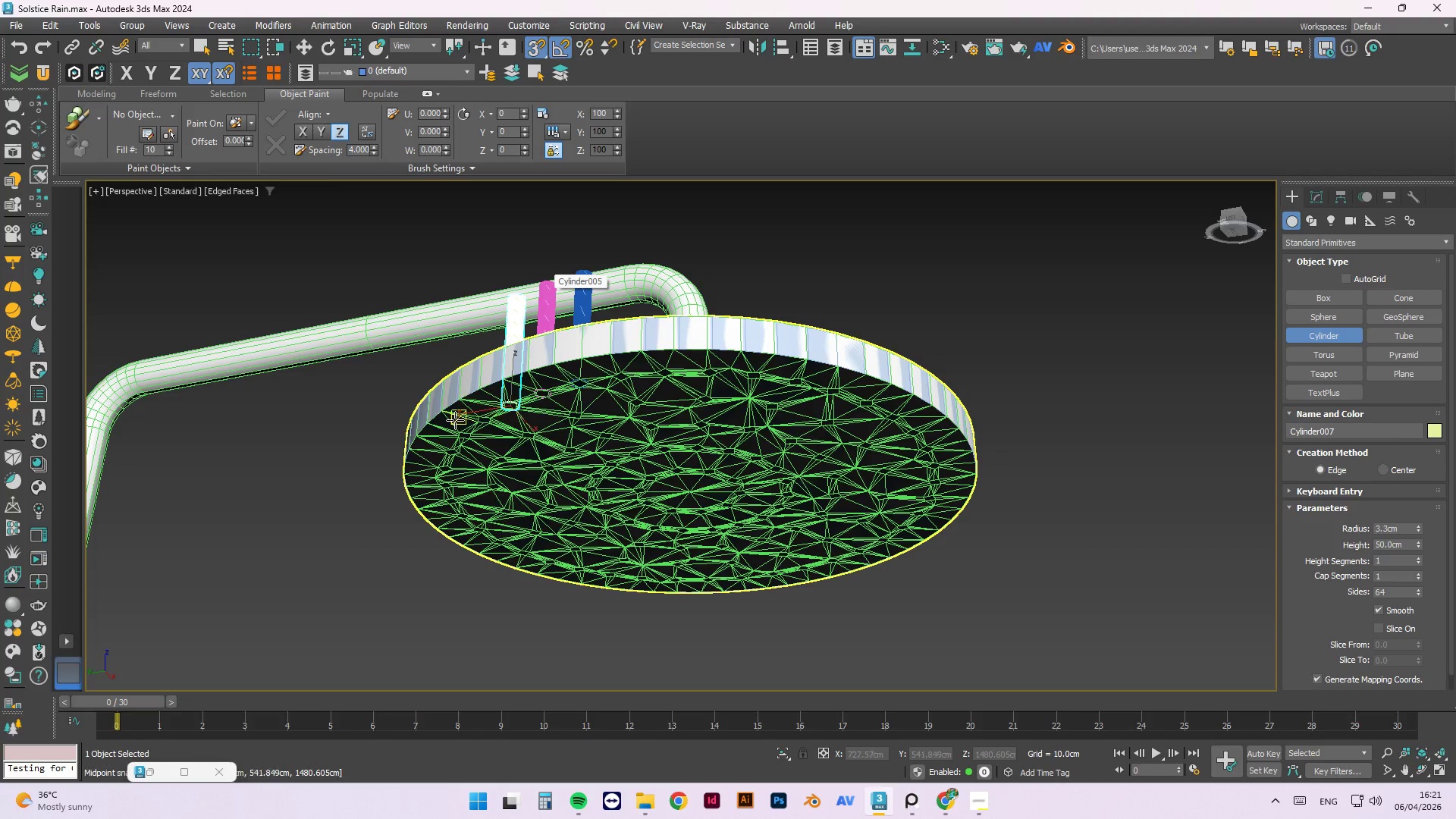 
scroll: coordinate [496, 428], scroll_direction: up, amount: 3.0
 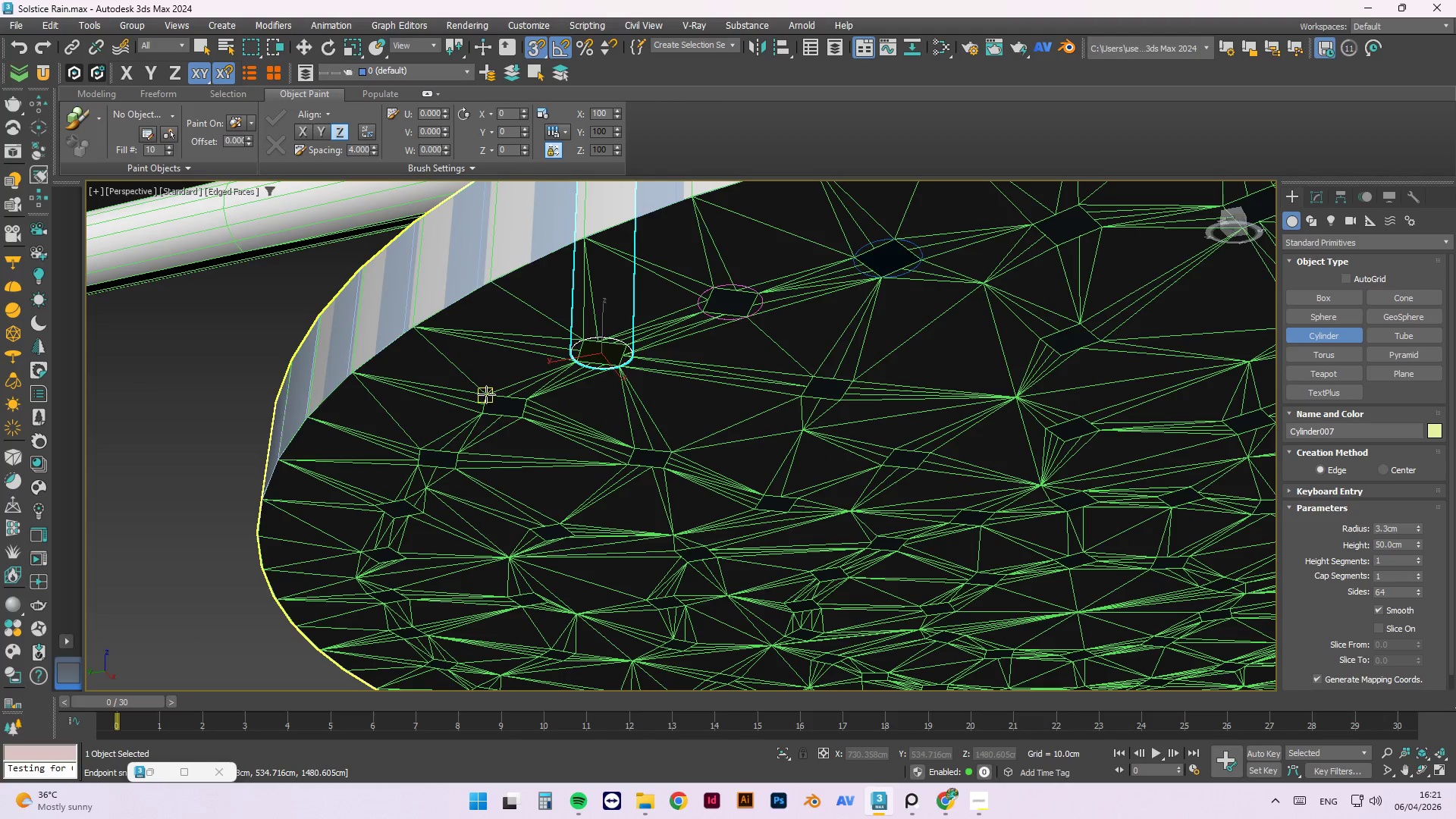 
left_click_drag(start_coordinate=[486, 394], to_coordinate=[520, 418])
 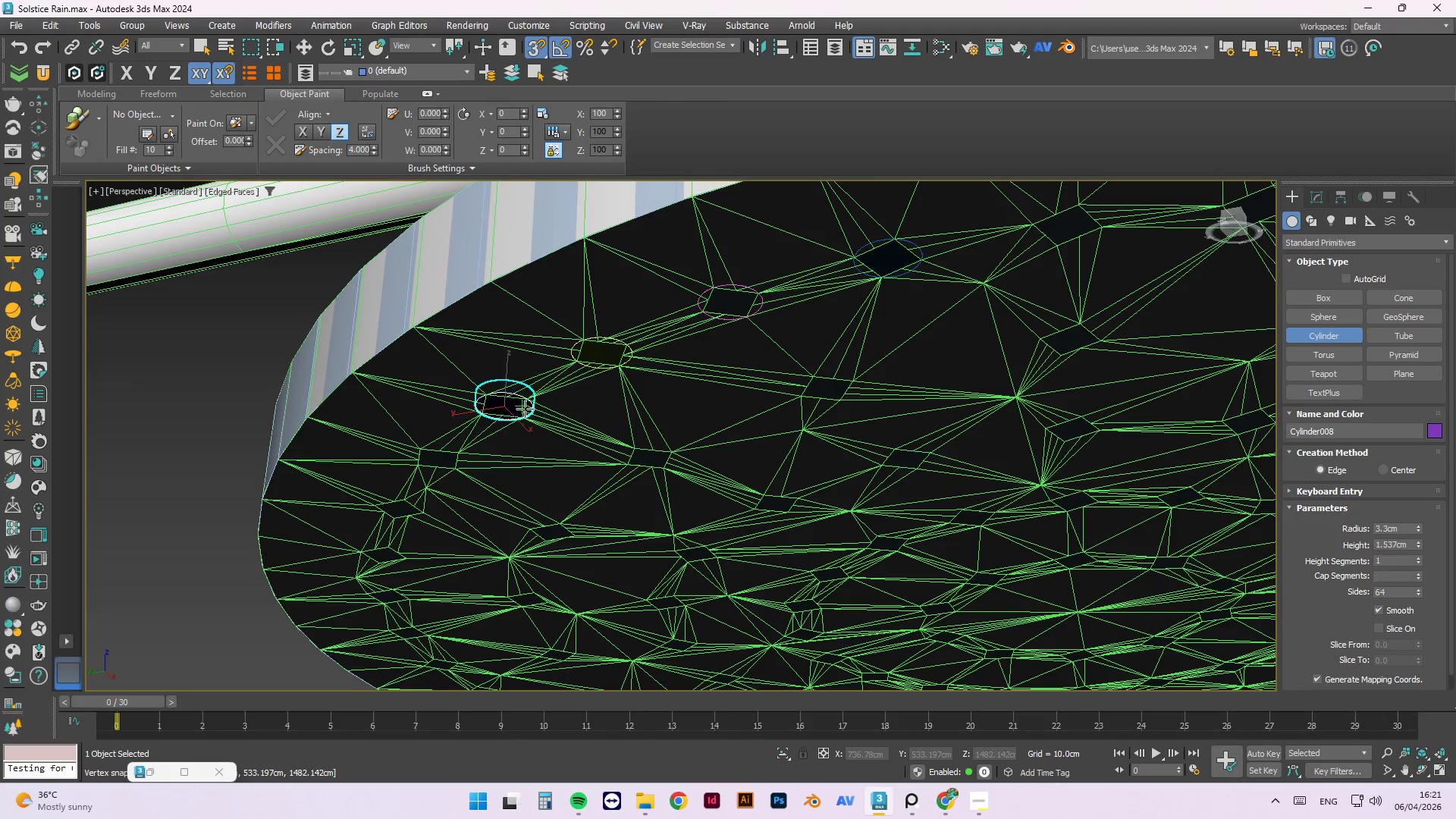 
scroll: coordinate [507, 426], scroll_direction: down, amount: 4.0
 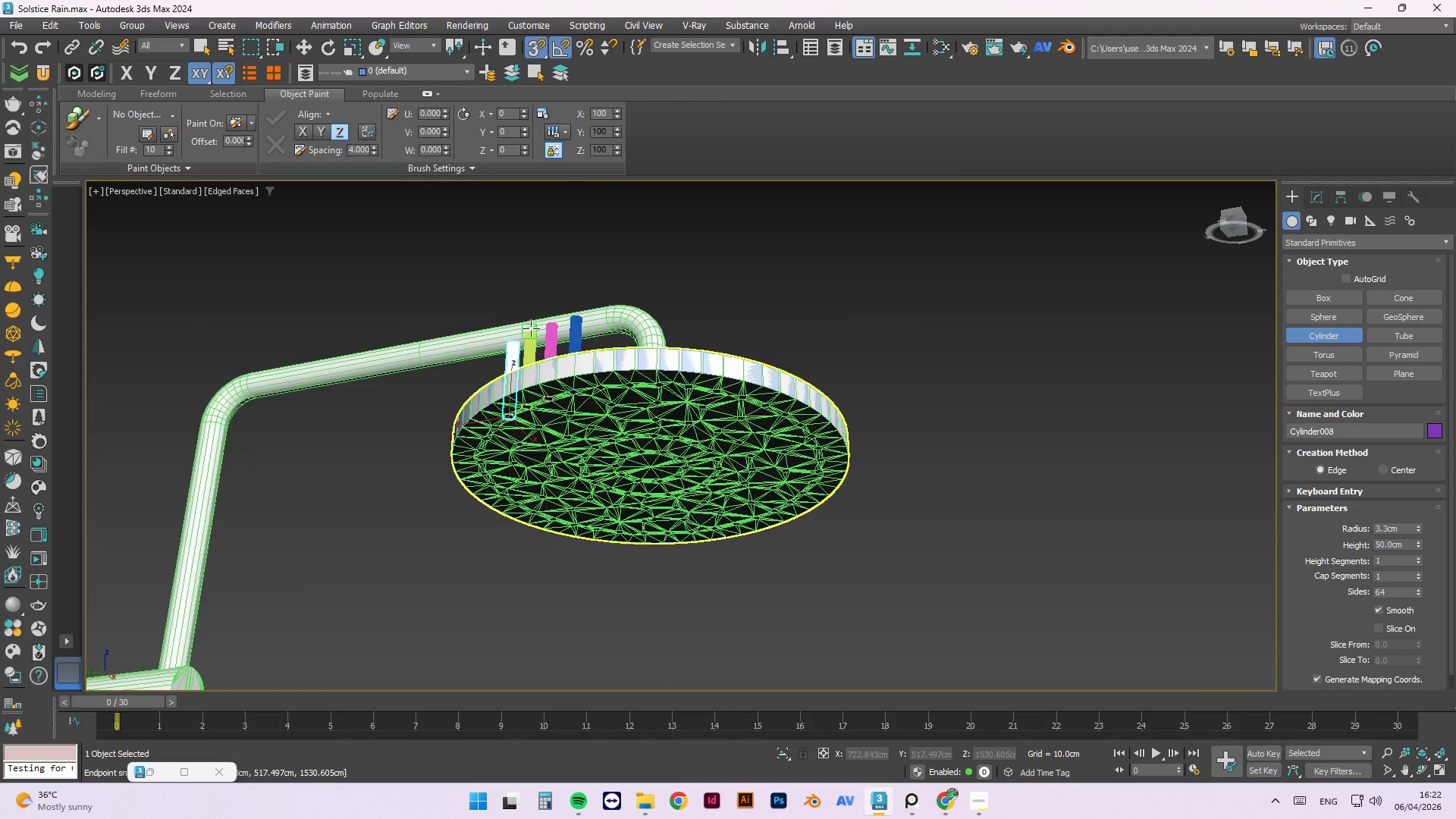 
left_click([532, 332])
 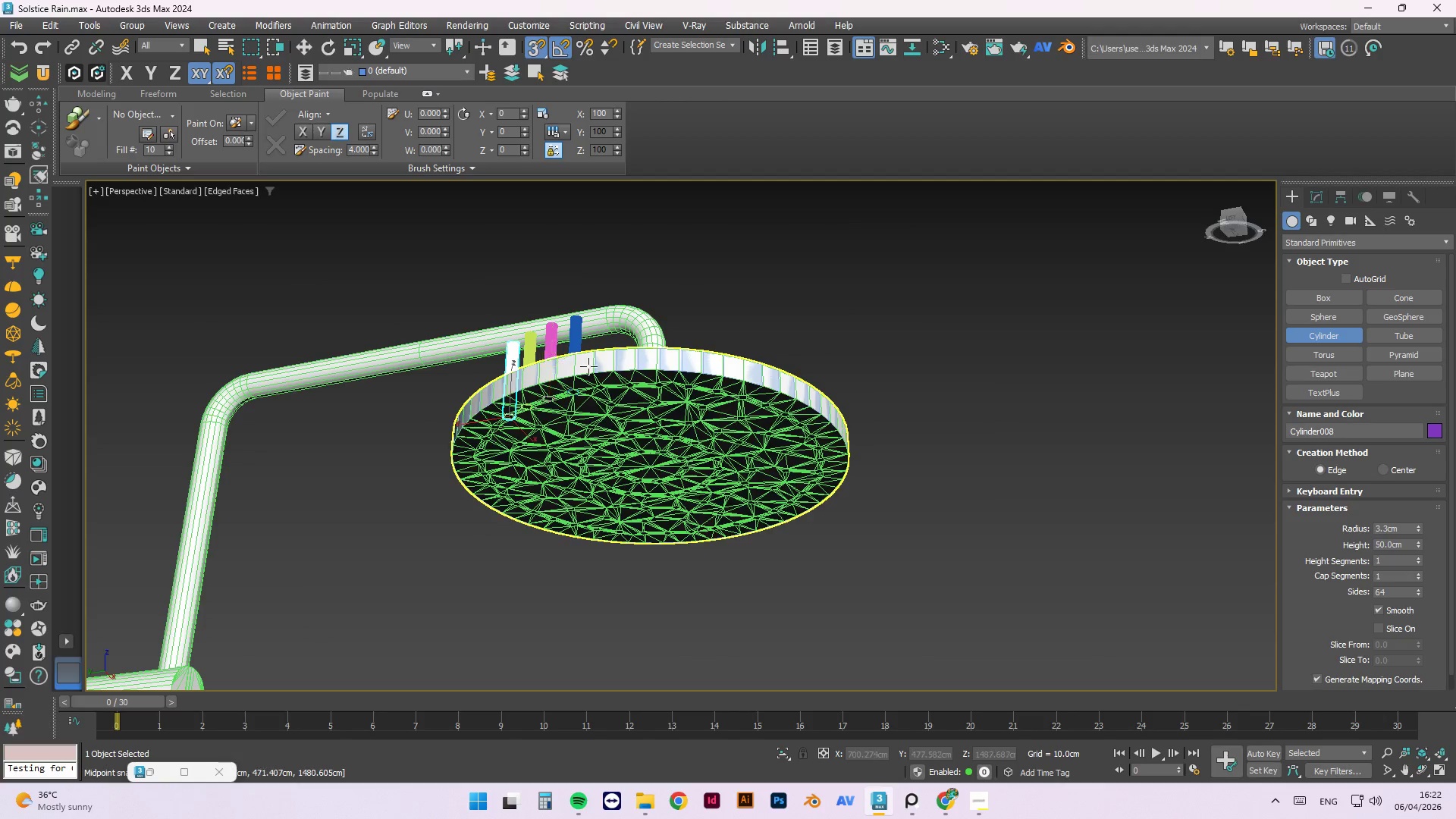 
hold_key(key=AltLeft, duration=1.06)
 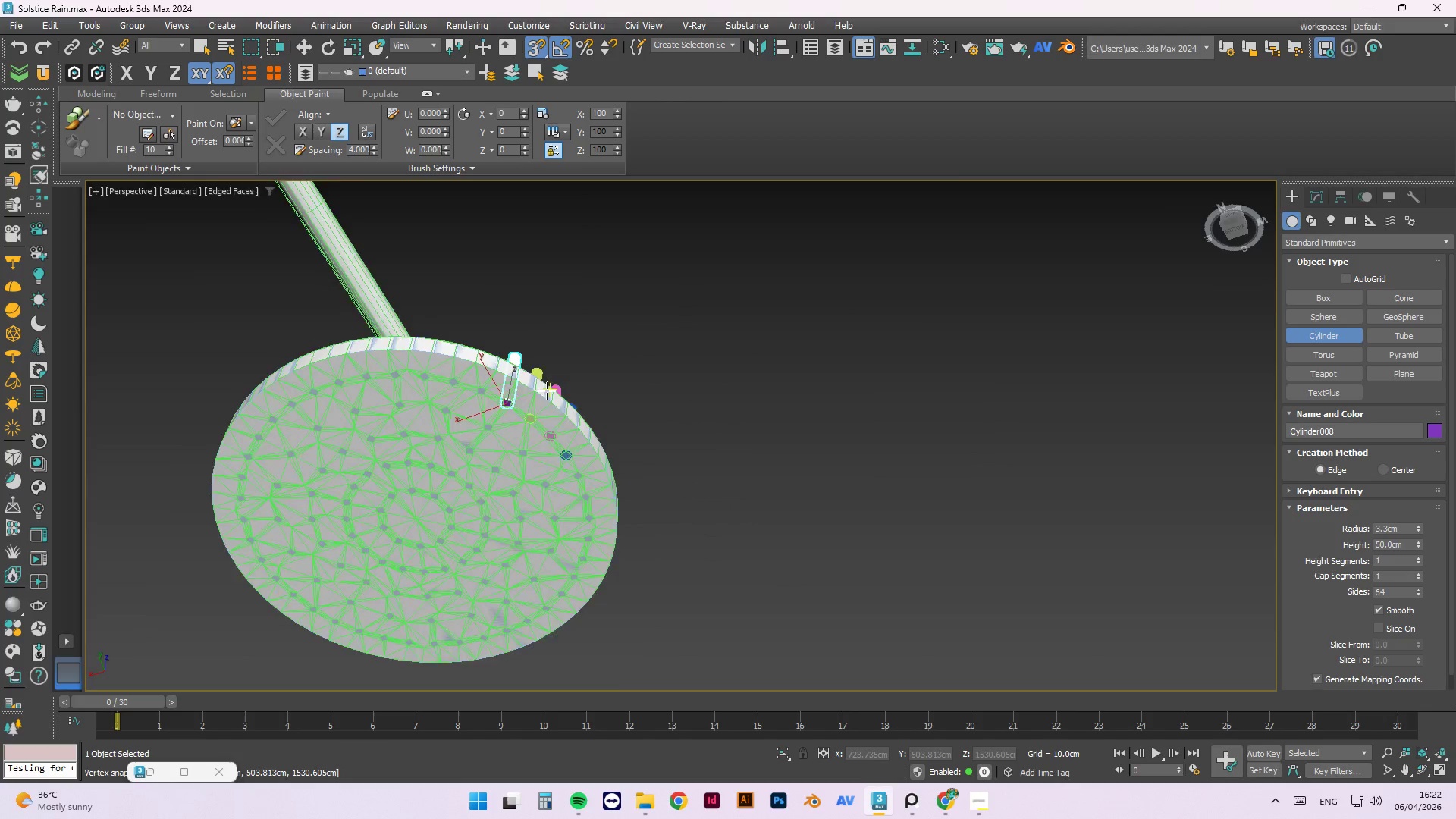 
scroll: coordinate [341, 417], scroll_direction: up, amount: 5.0
 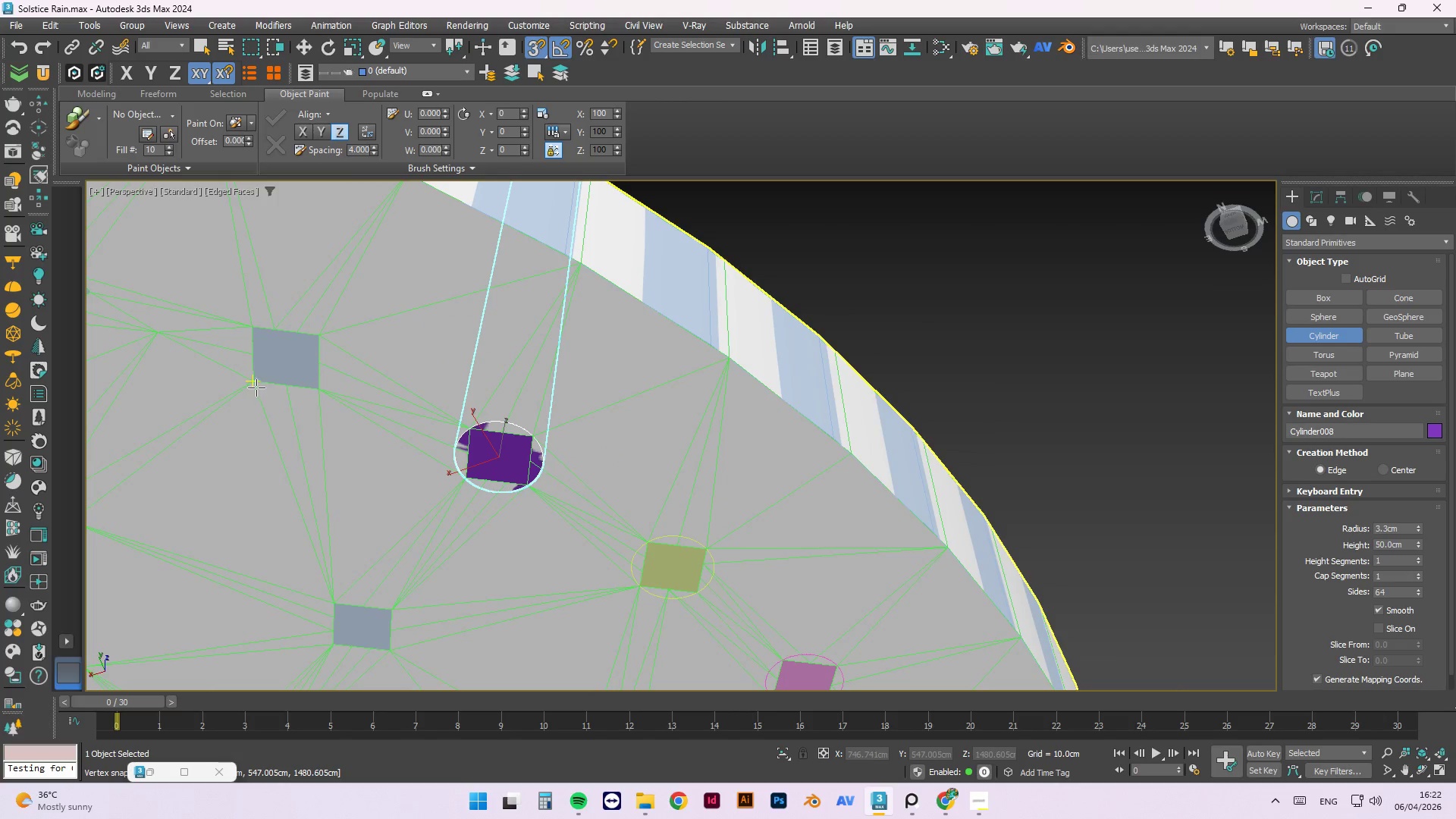 
left_click_drag(start_coordinate=[255, 384], to_coordinate=[318, 338])
 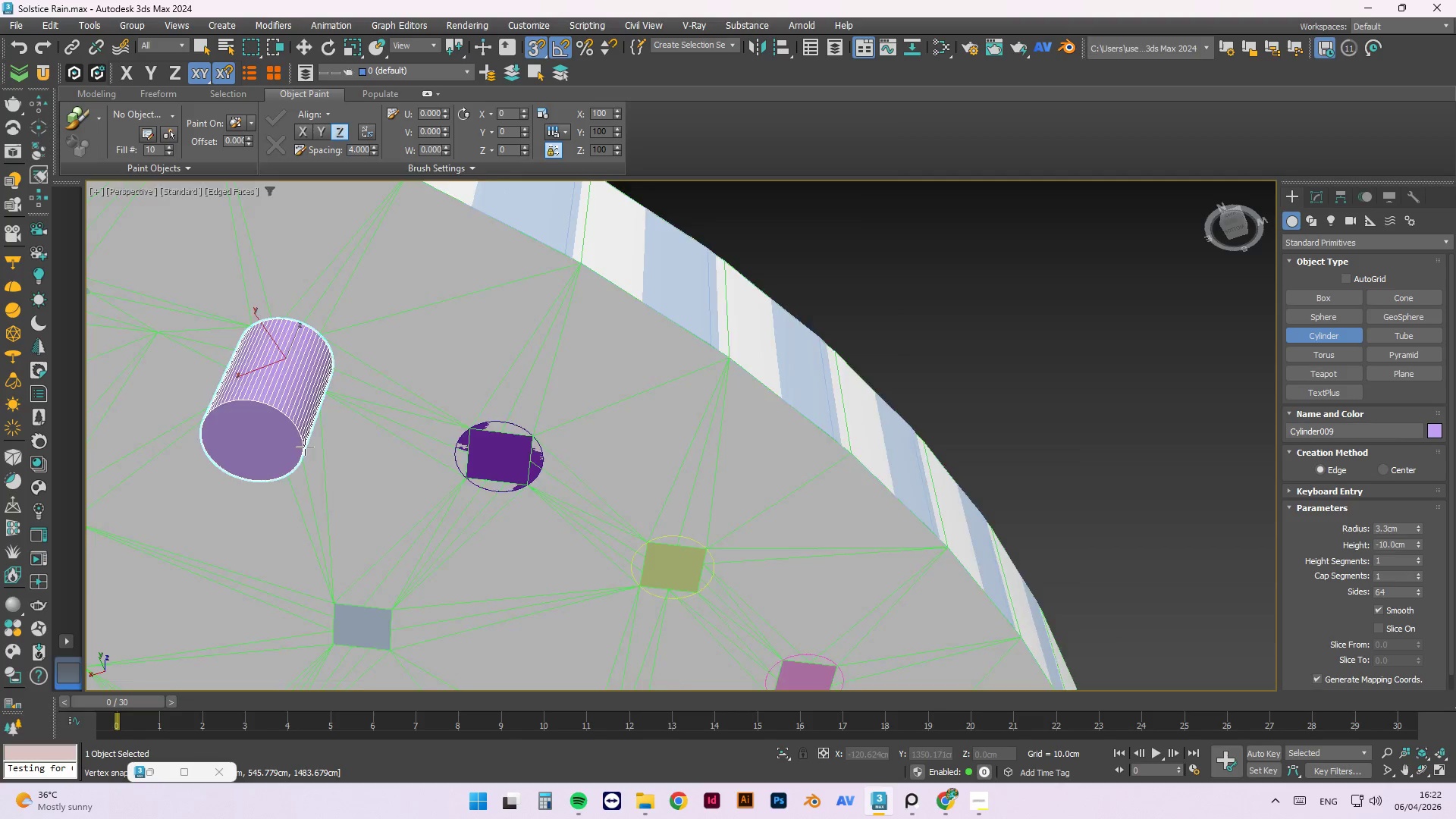 
scroll: coordinate [306, 458], scroll_direction: down, amount: 4.0
 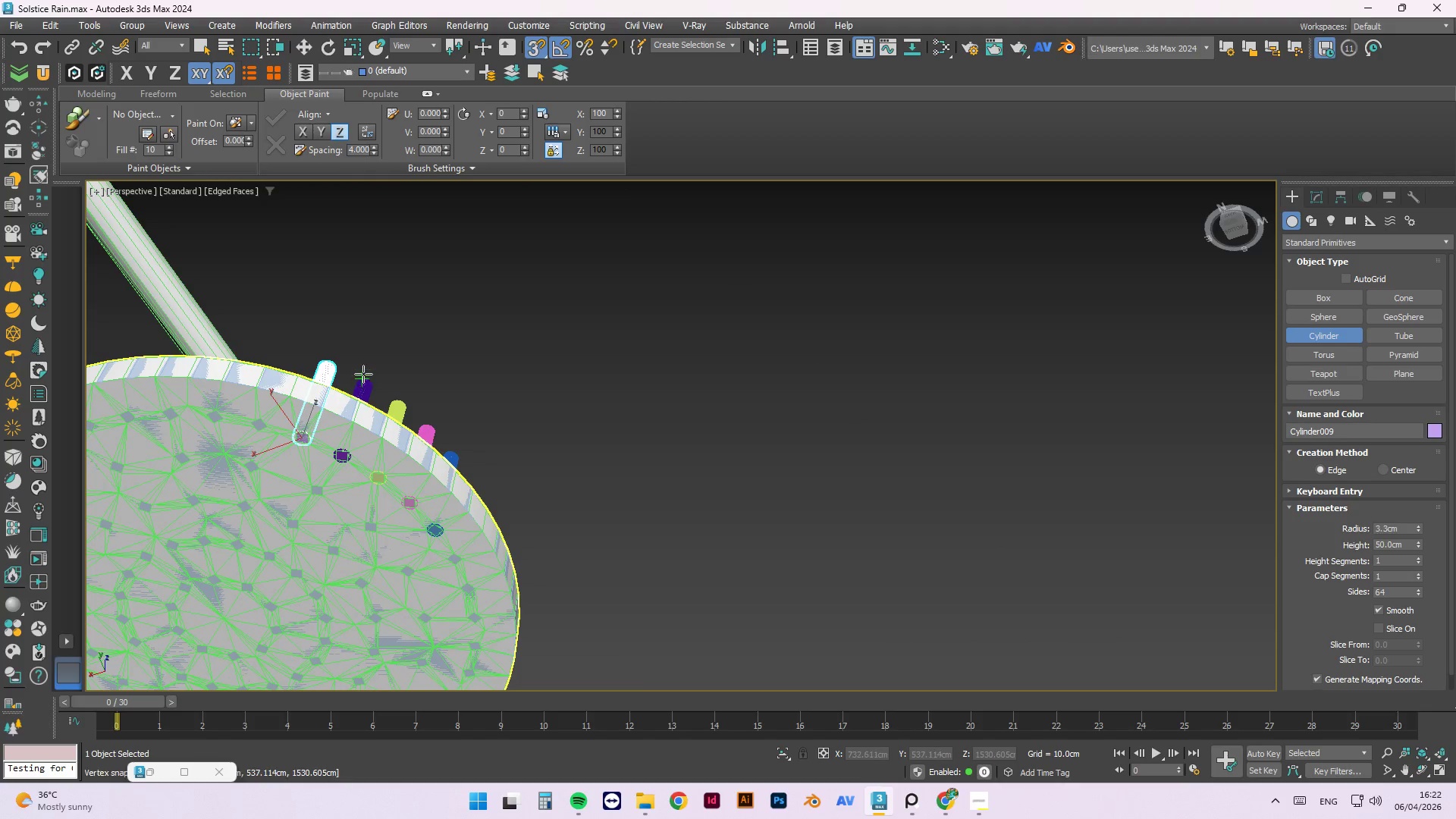 
left_click([368, 375])
 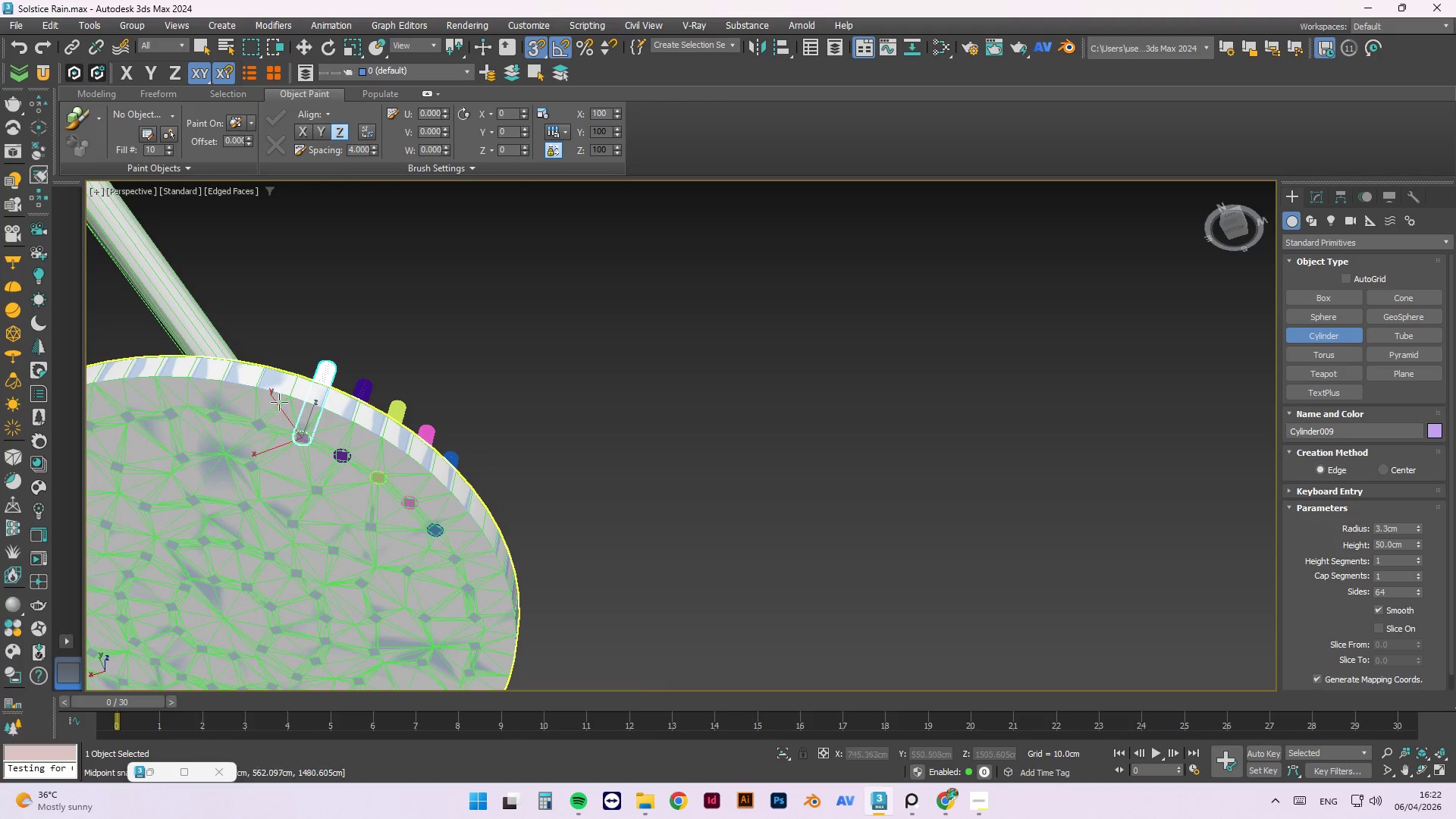 
scroll: coordinate [336, 392], scroll_direction: up, amount: 5.0
 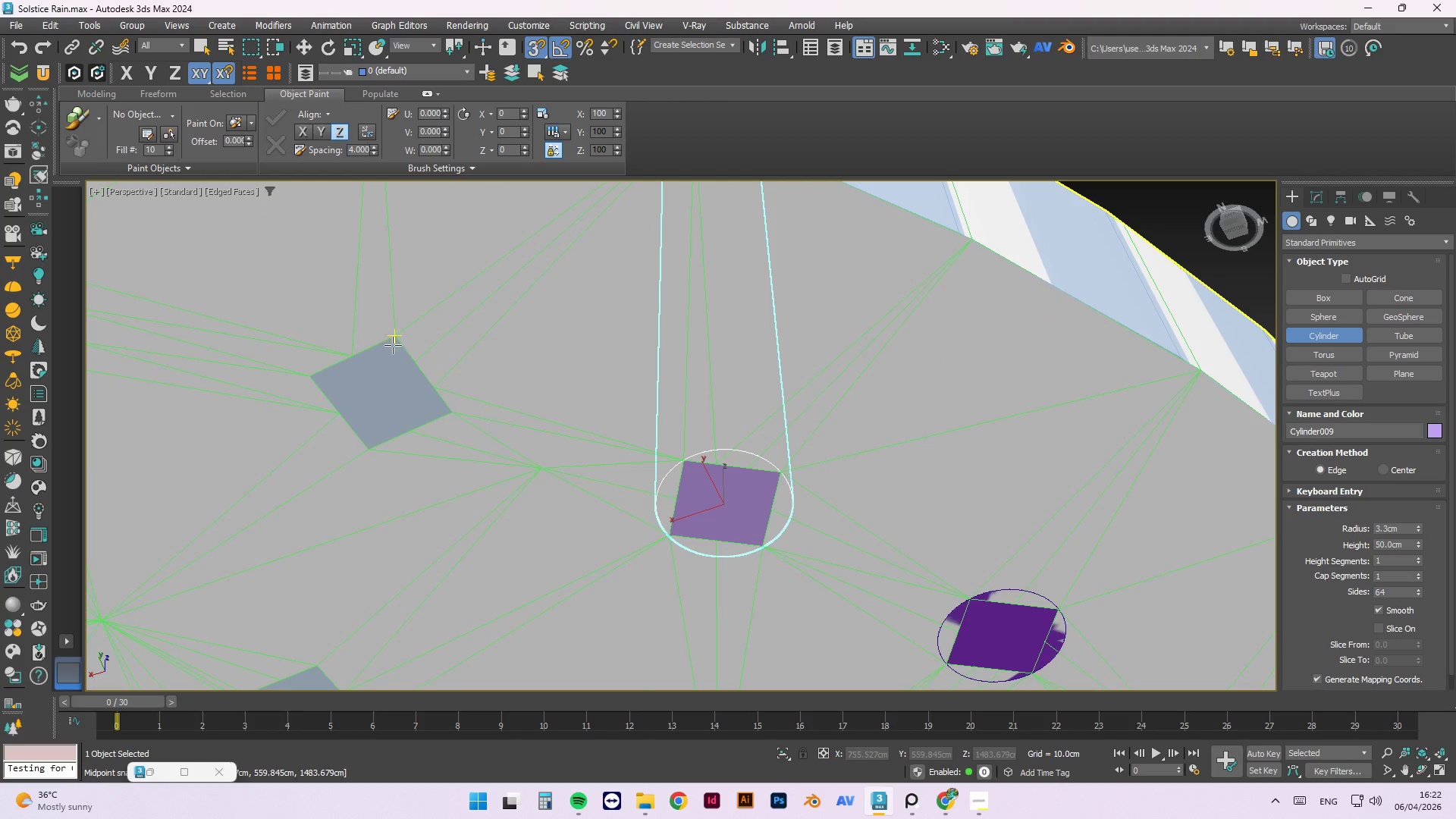 
left_click_drag(start_coordinate=[396, 337], to_coordinate=[369, 445])
 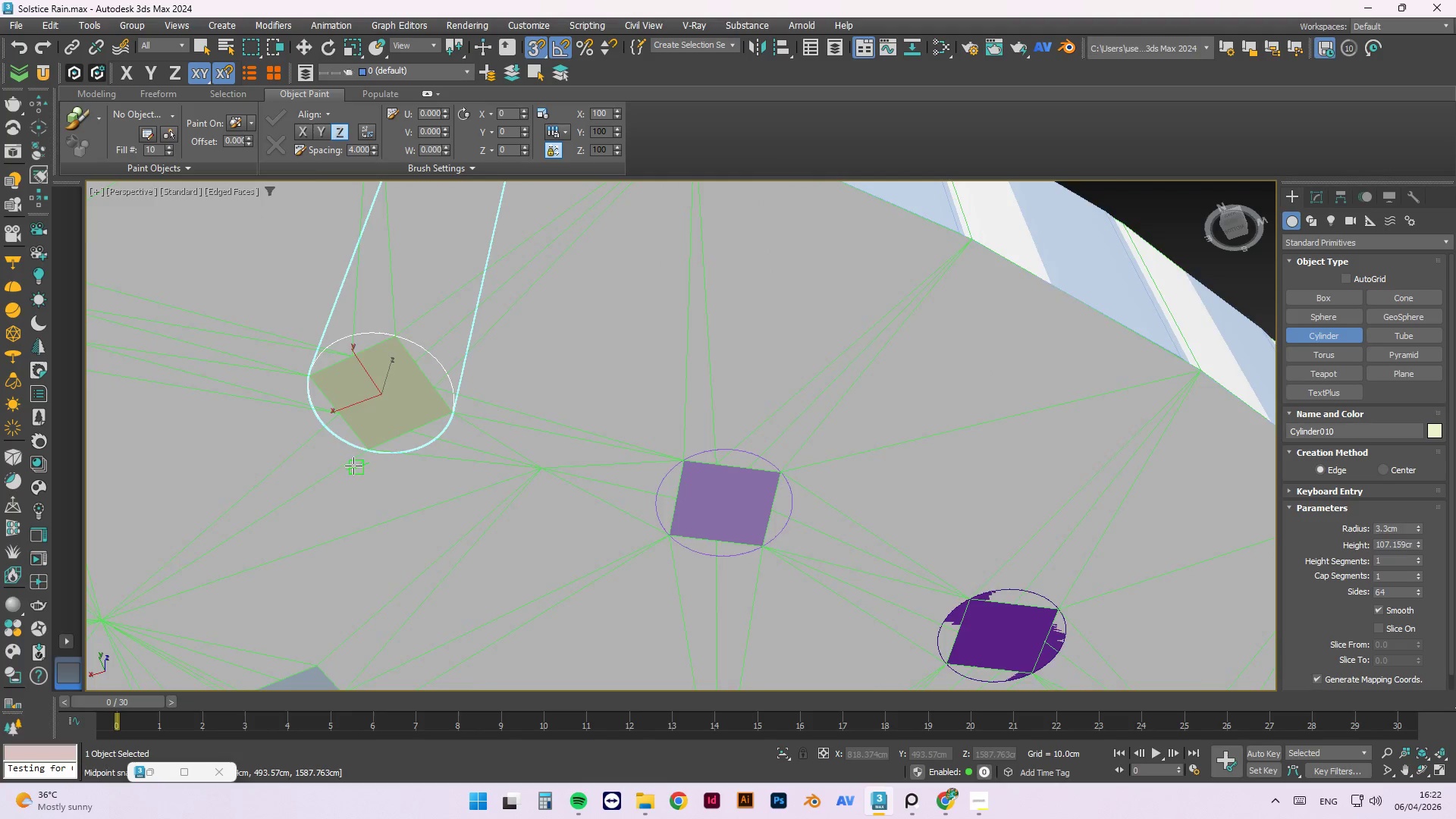 
scroll: coordinate [350, 477], scroll_direction: down, amount: 4.0
 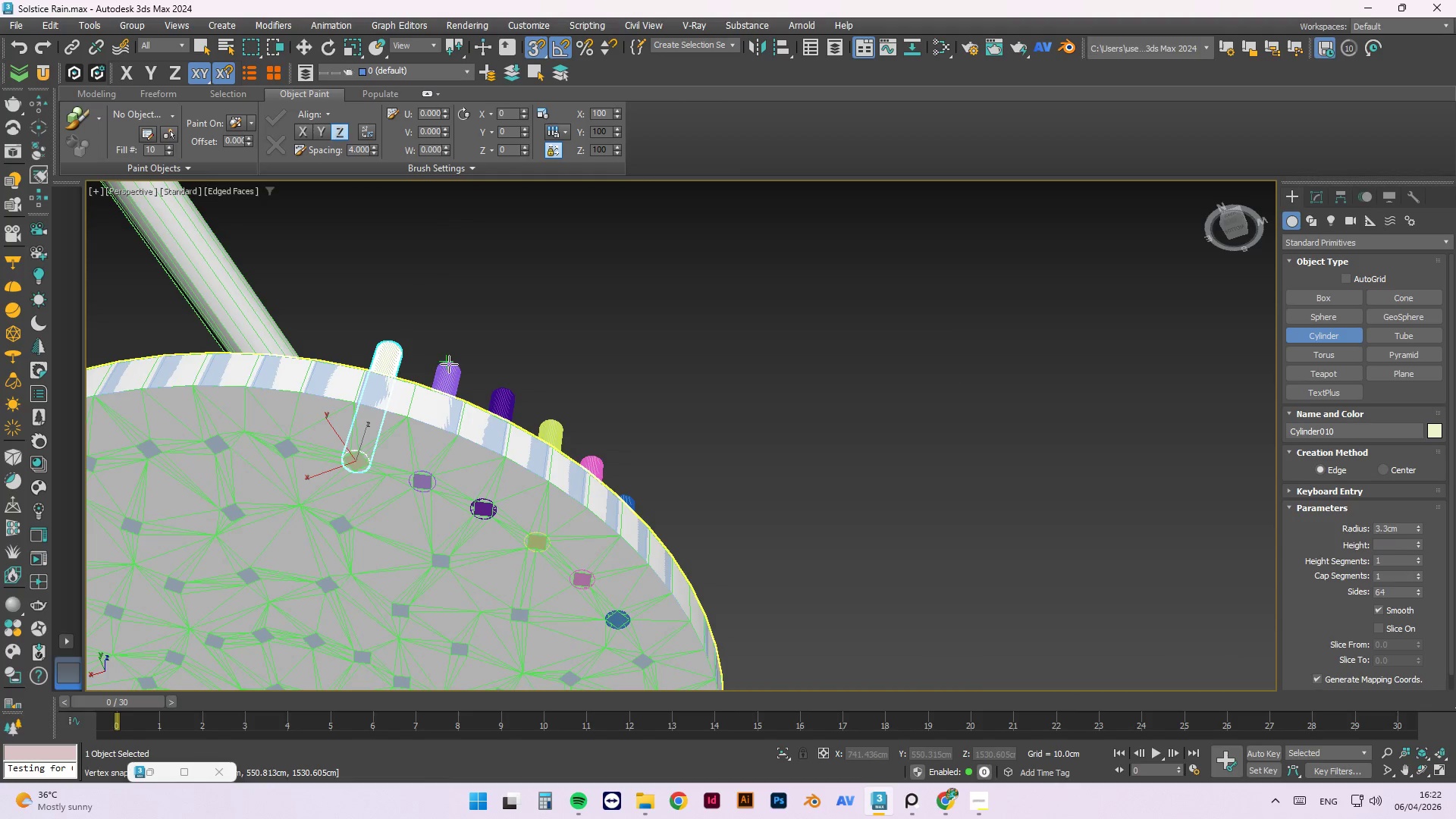 
left_click([450, 361])
 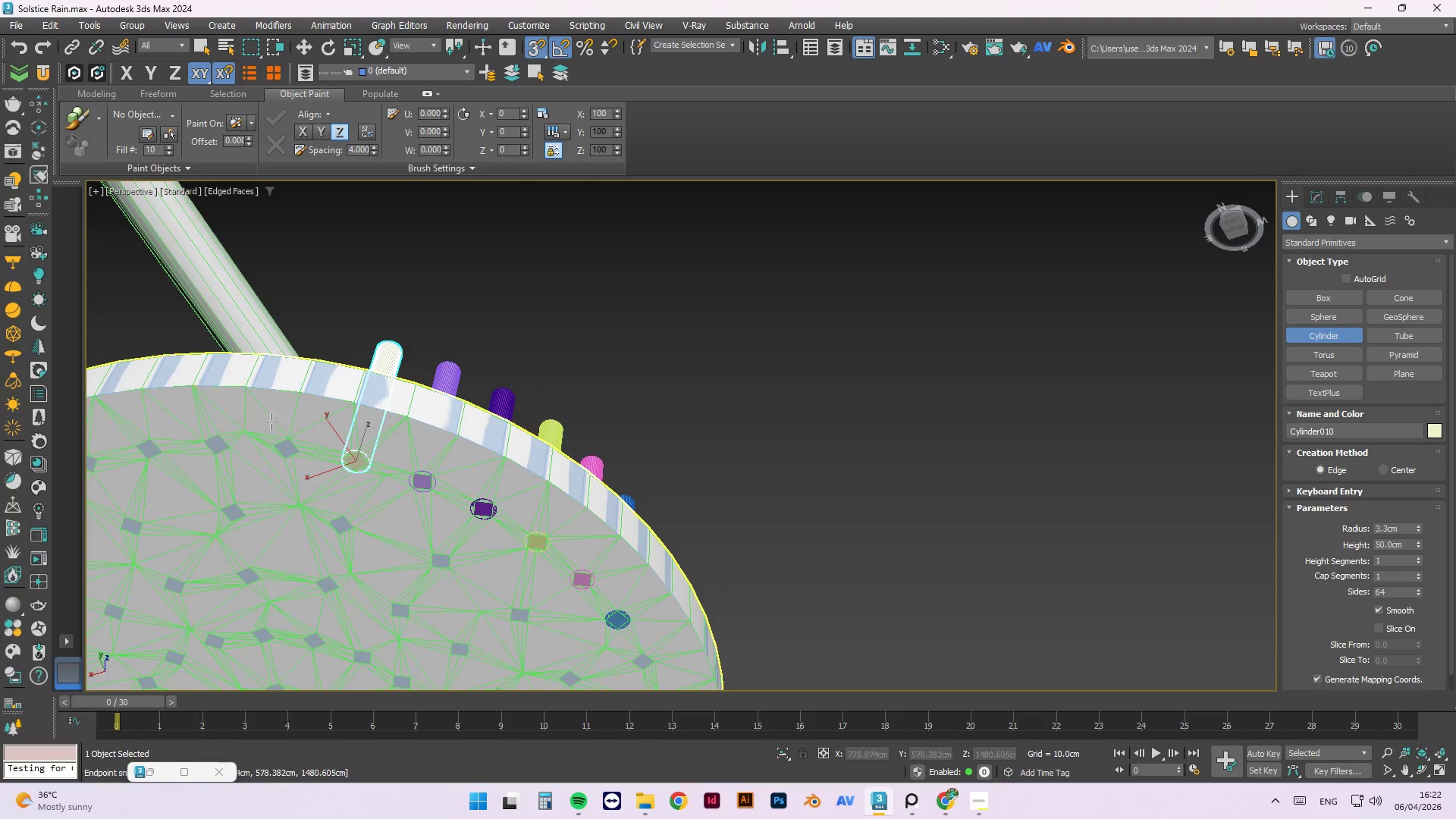 
scroll: coordinate [282, 419], scroll_direction: up, amount: 2.0
 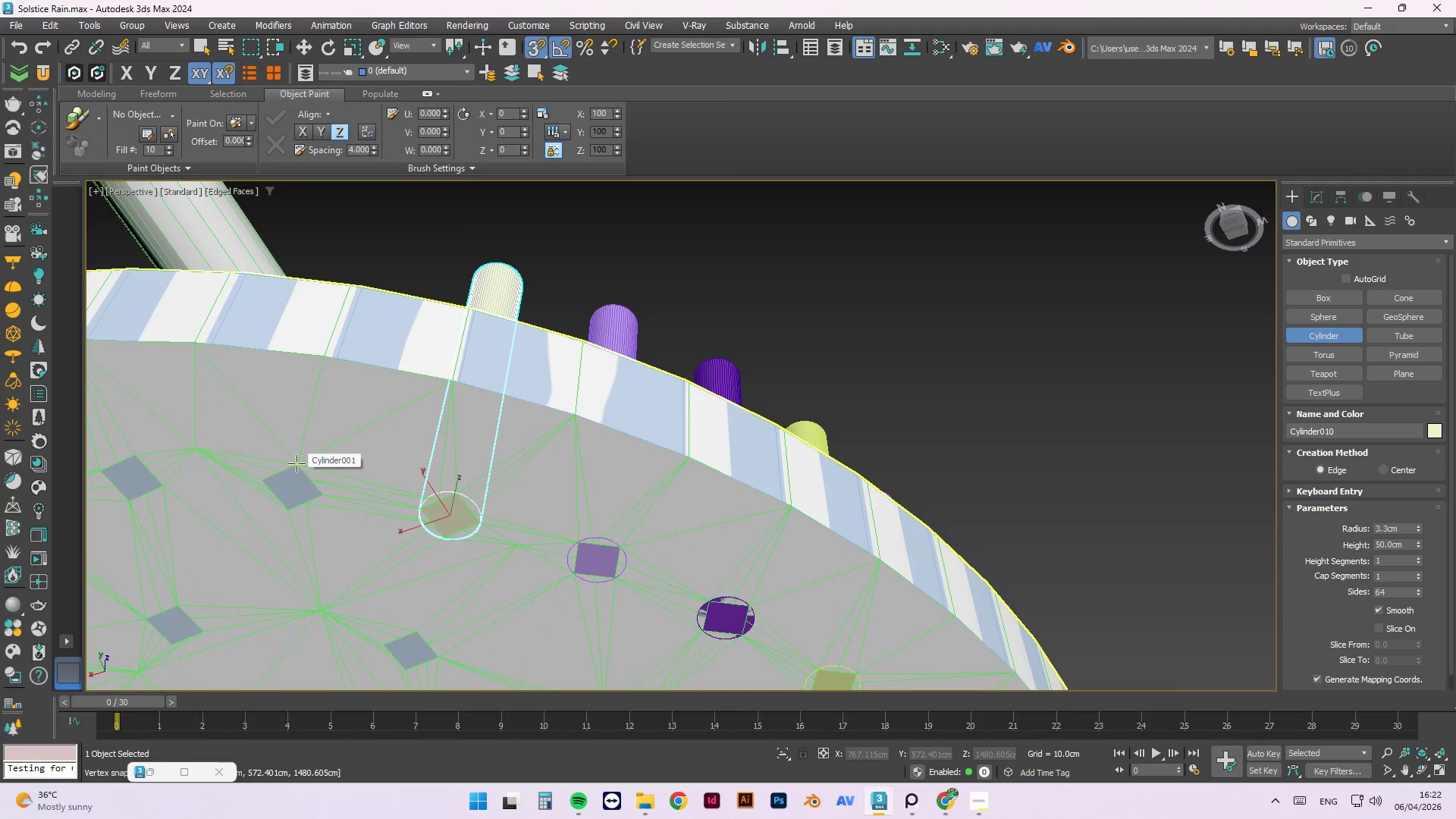 
left_click_drag(start_coordinate=[297, 464], to_coordinate=[285, 510])
 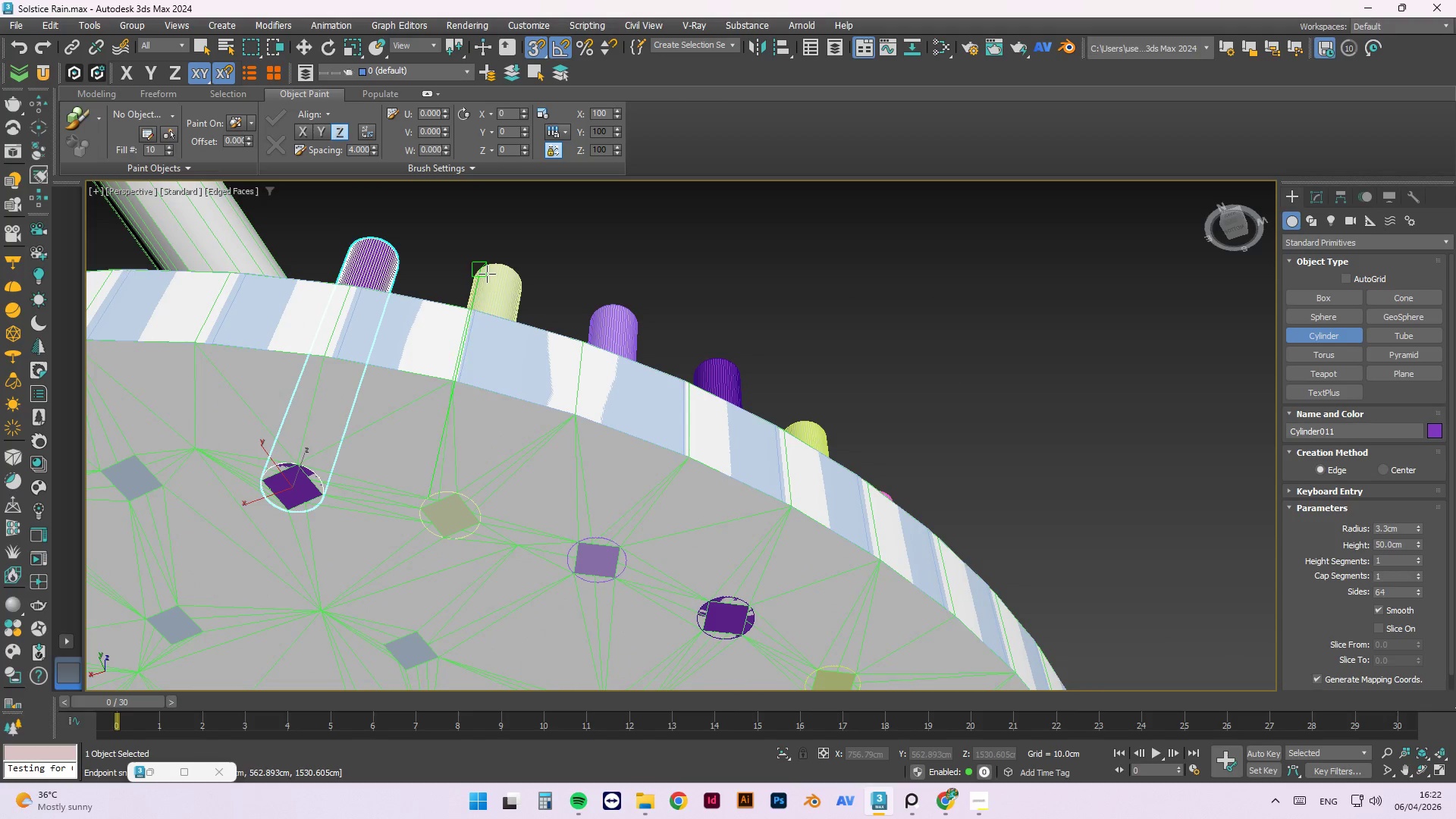 
left_click([497, 267])
 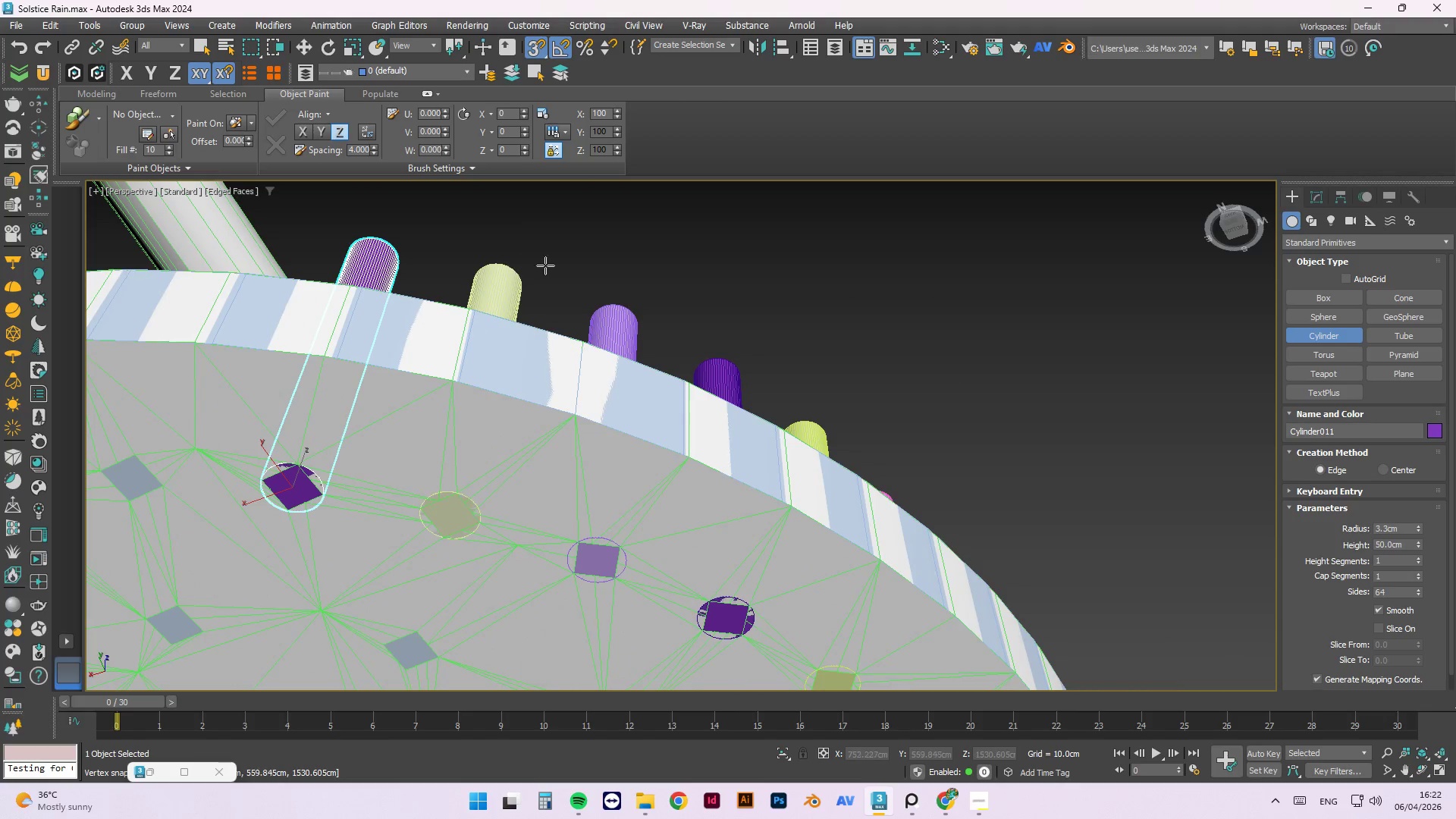 
scroll: coordinate [560, 281], scroll_direction: down, amount: 2.0
 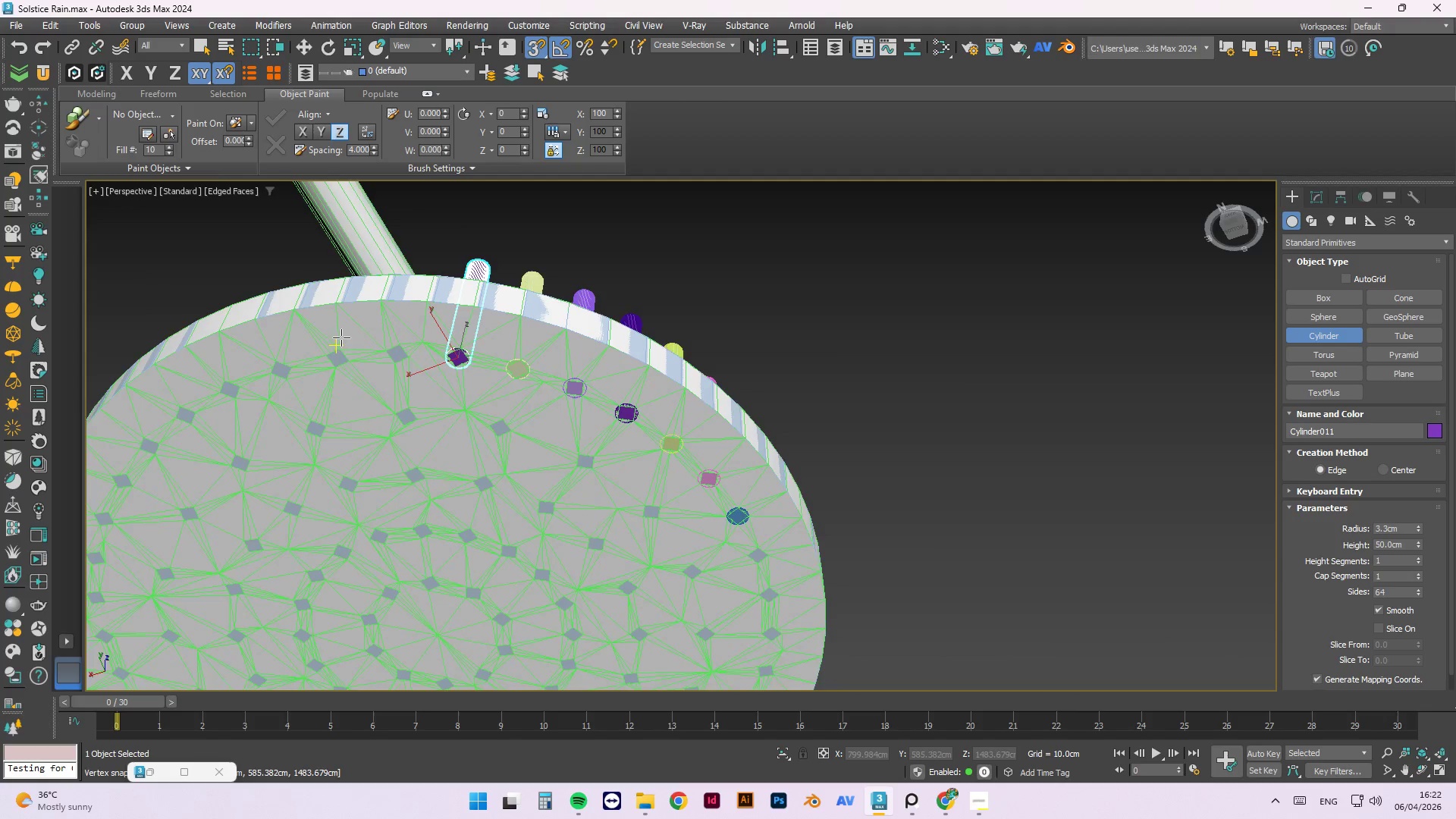 
scroll: coordinate [377, 340], scroll_direction: up, amount: 3.0
 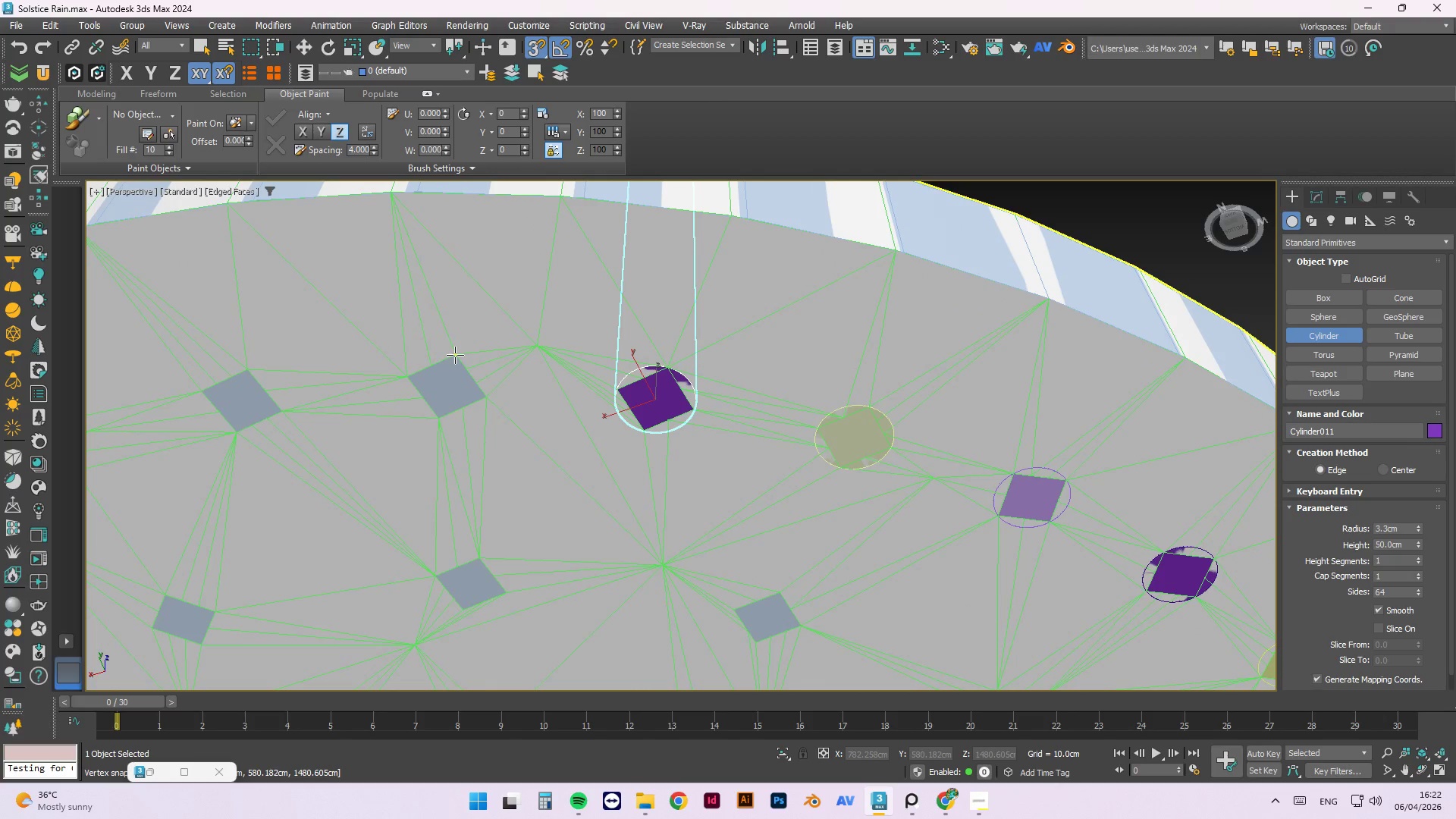 
left_click_drag(start_coordinate=[455, 355], to_coordinate=[435, 417])
 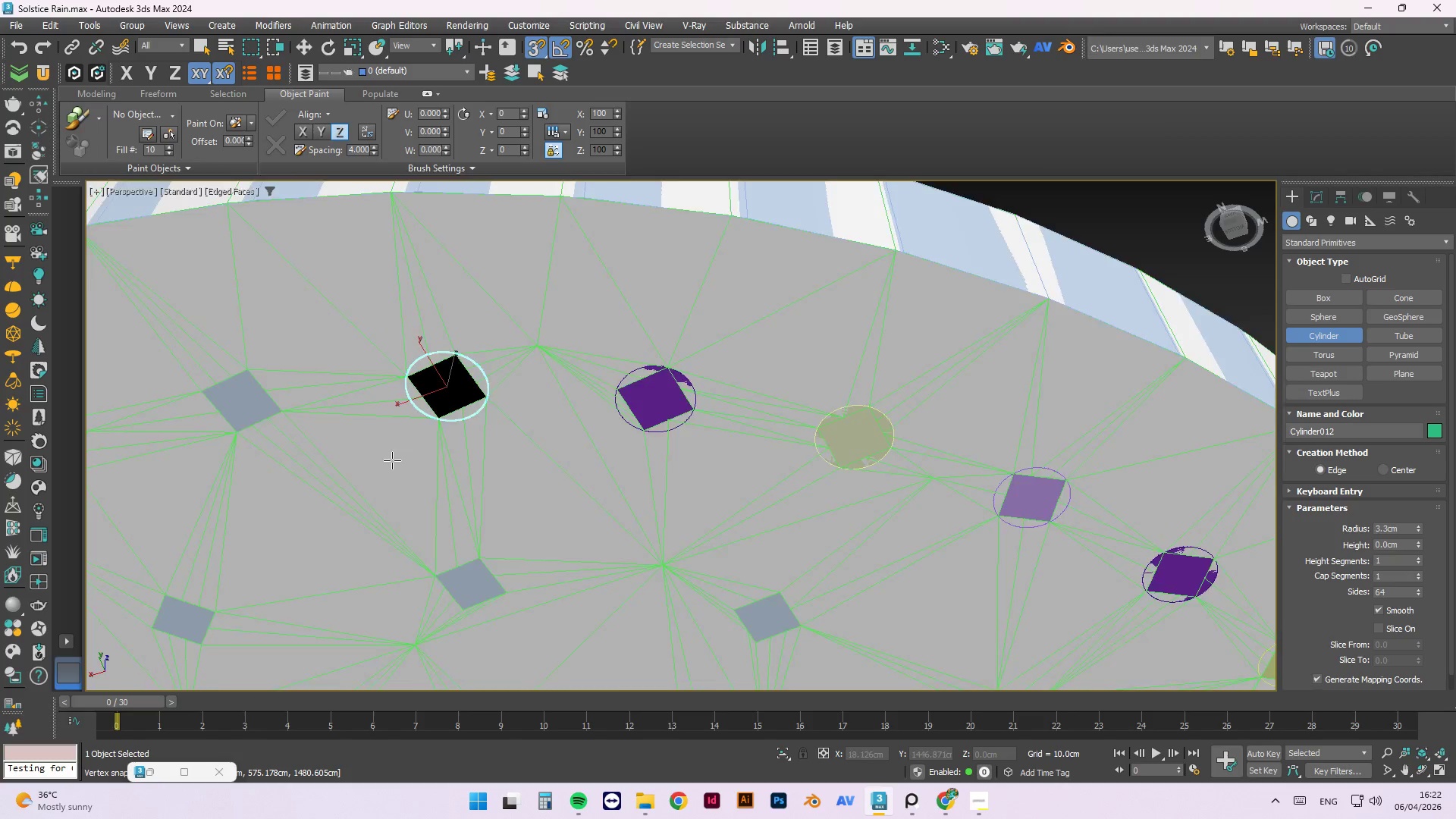 
scroll: coordinate [392, 471], scroll_direction: down, amount: 4.0
 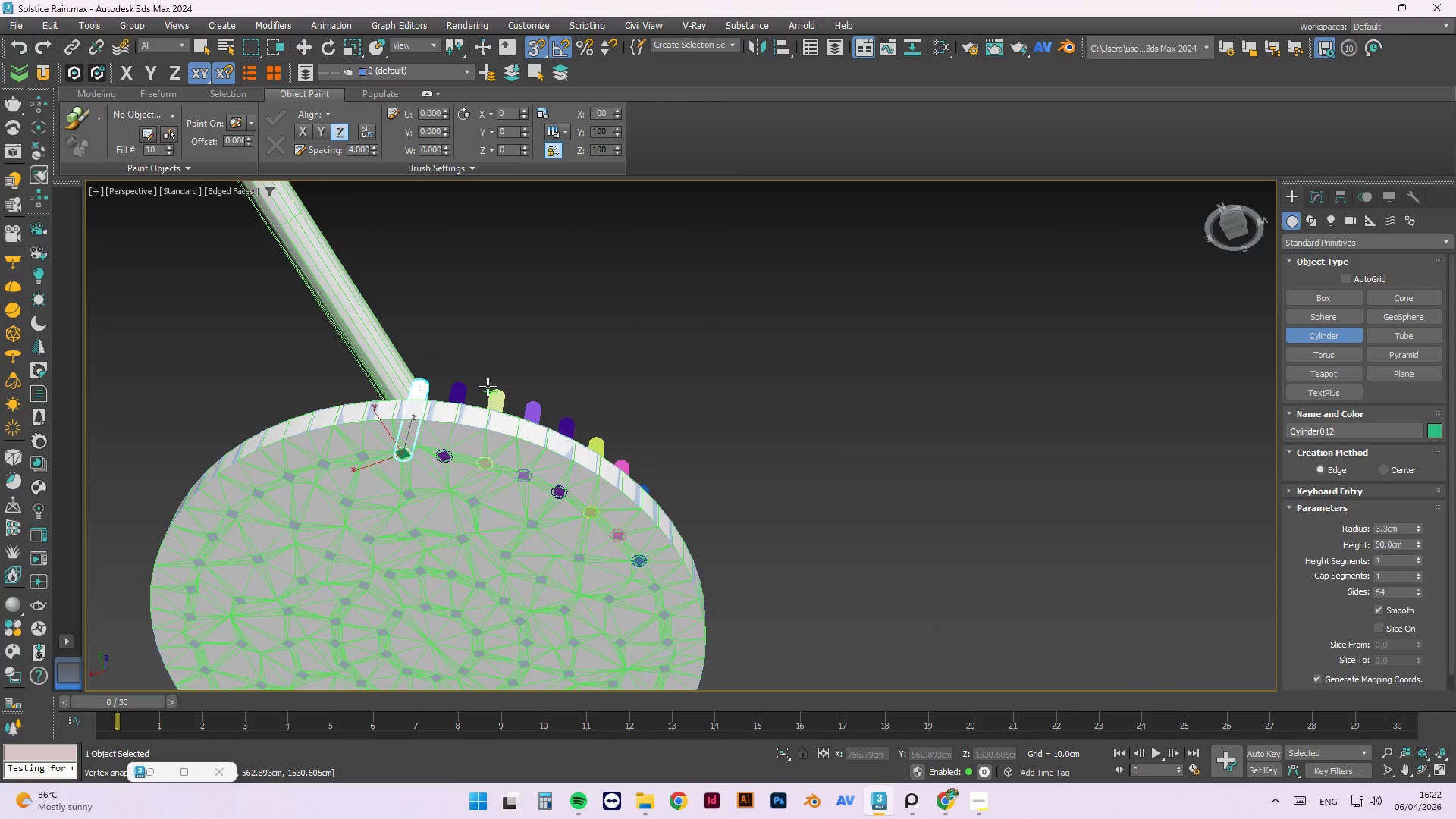 
left_click([495, 388])
 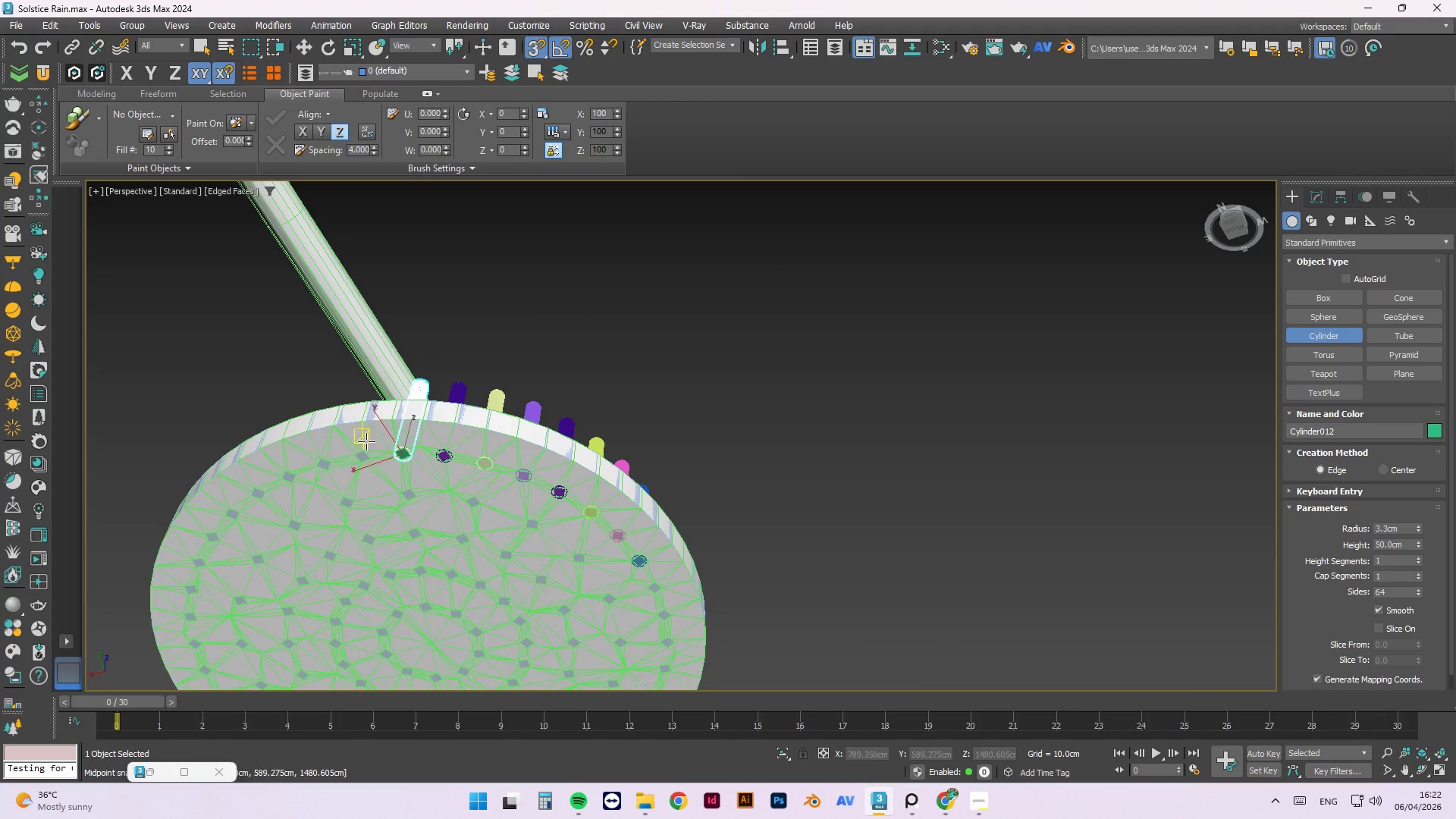 
scroll: coordinate [361, 453], scroll_direction: up, amount: 4.0
 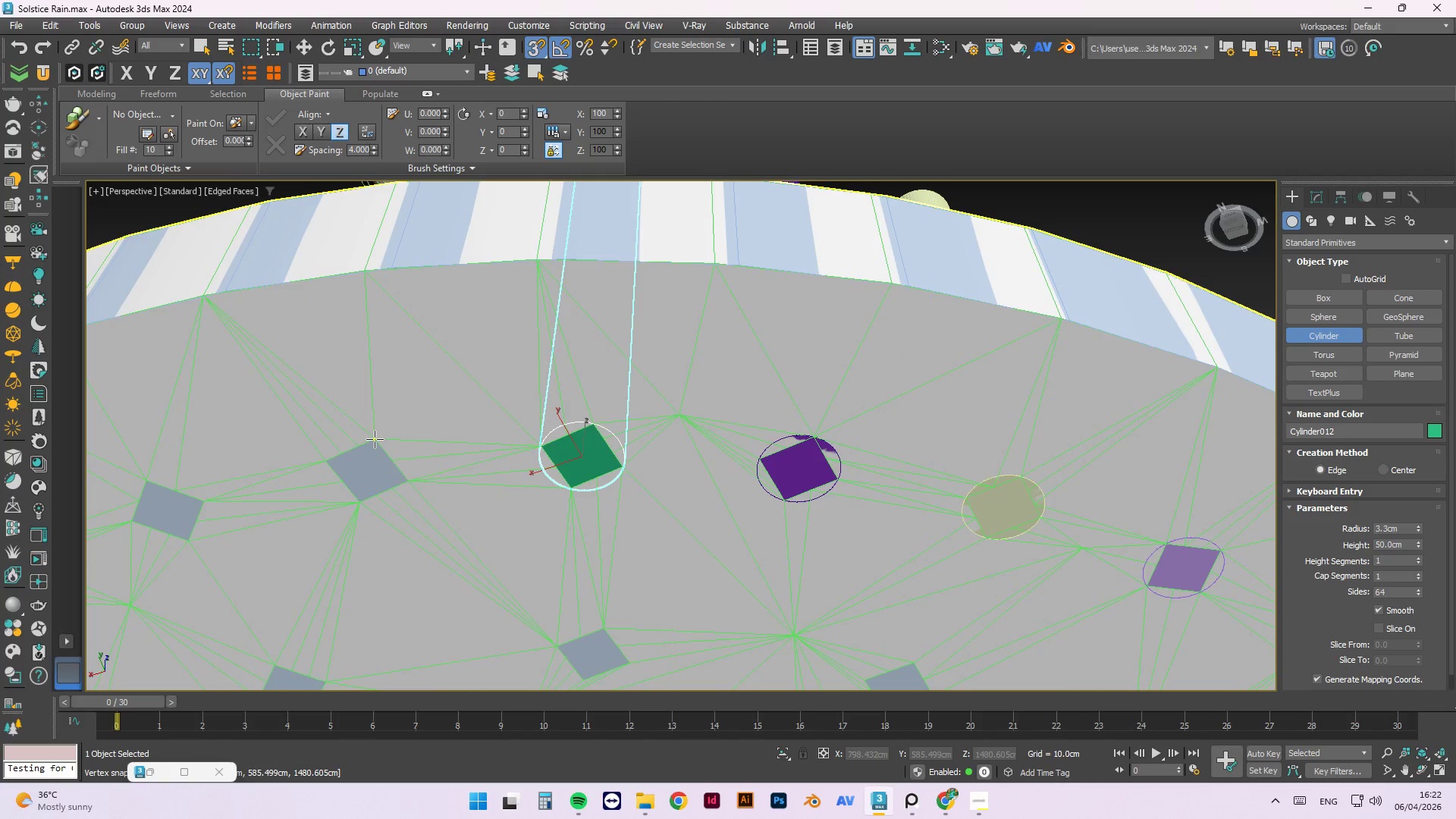 
left_click_drag(start_coordinate=[375, 439], to_coordinate=[353, 504])
 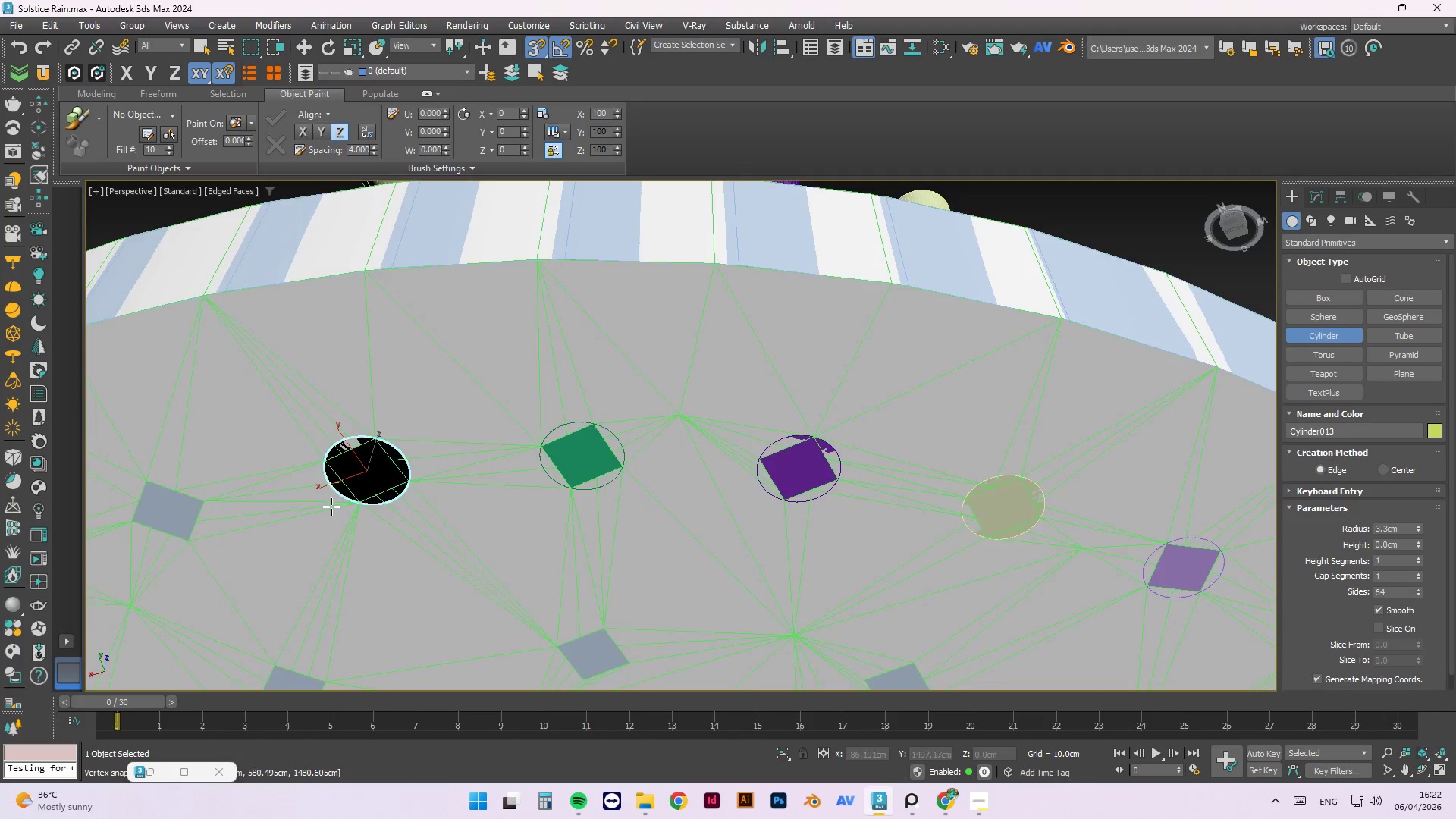 
scroll: coordinate [331, 507], scroll_direction: down, amount: 3.0
 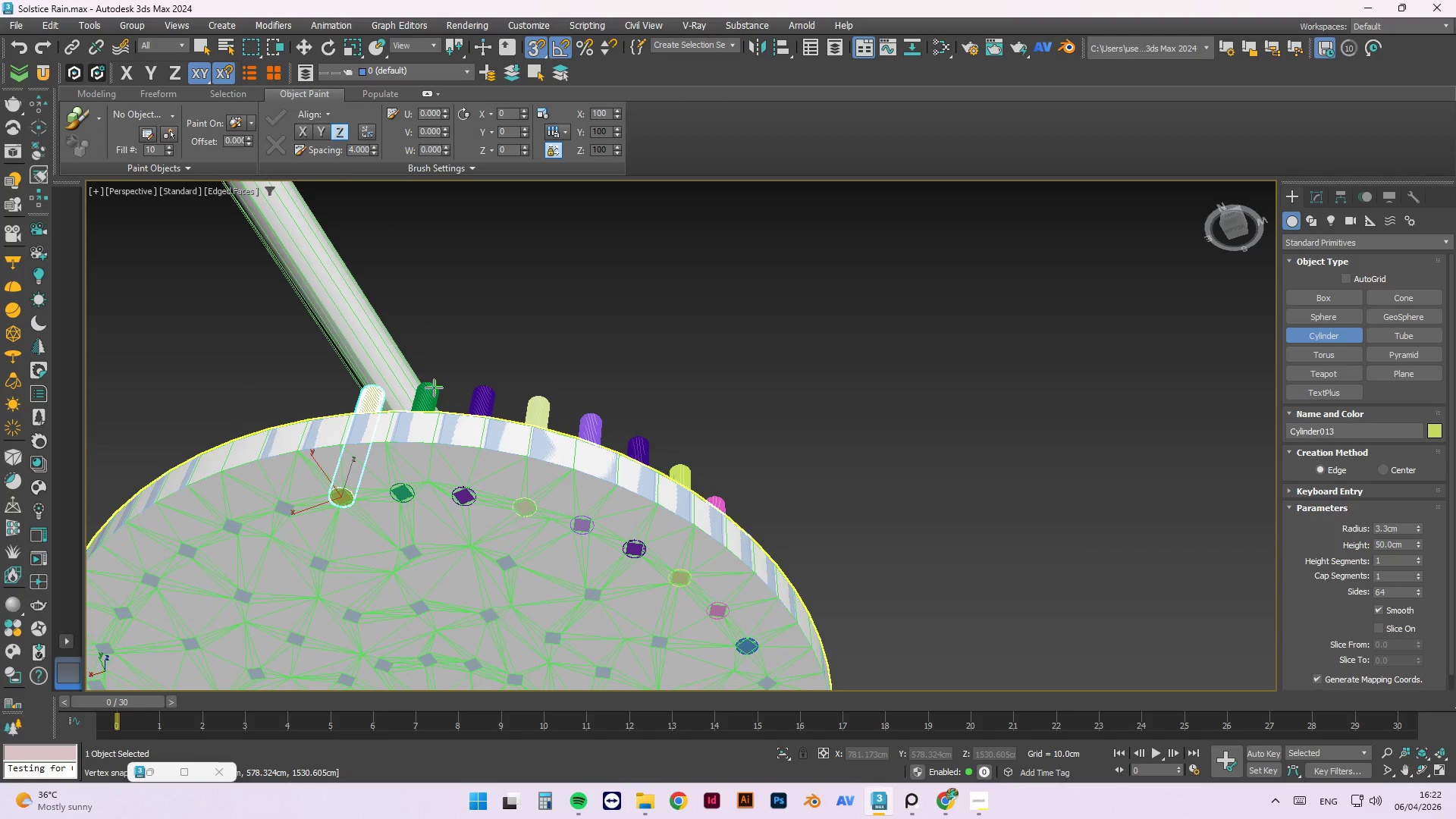 
left_click([434, 387])
 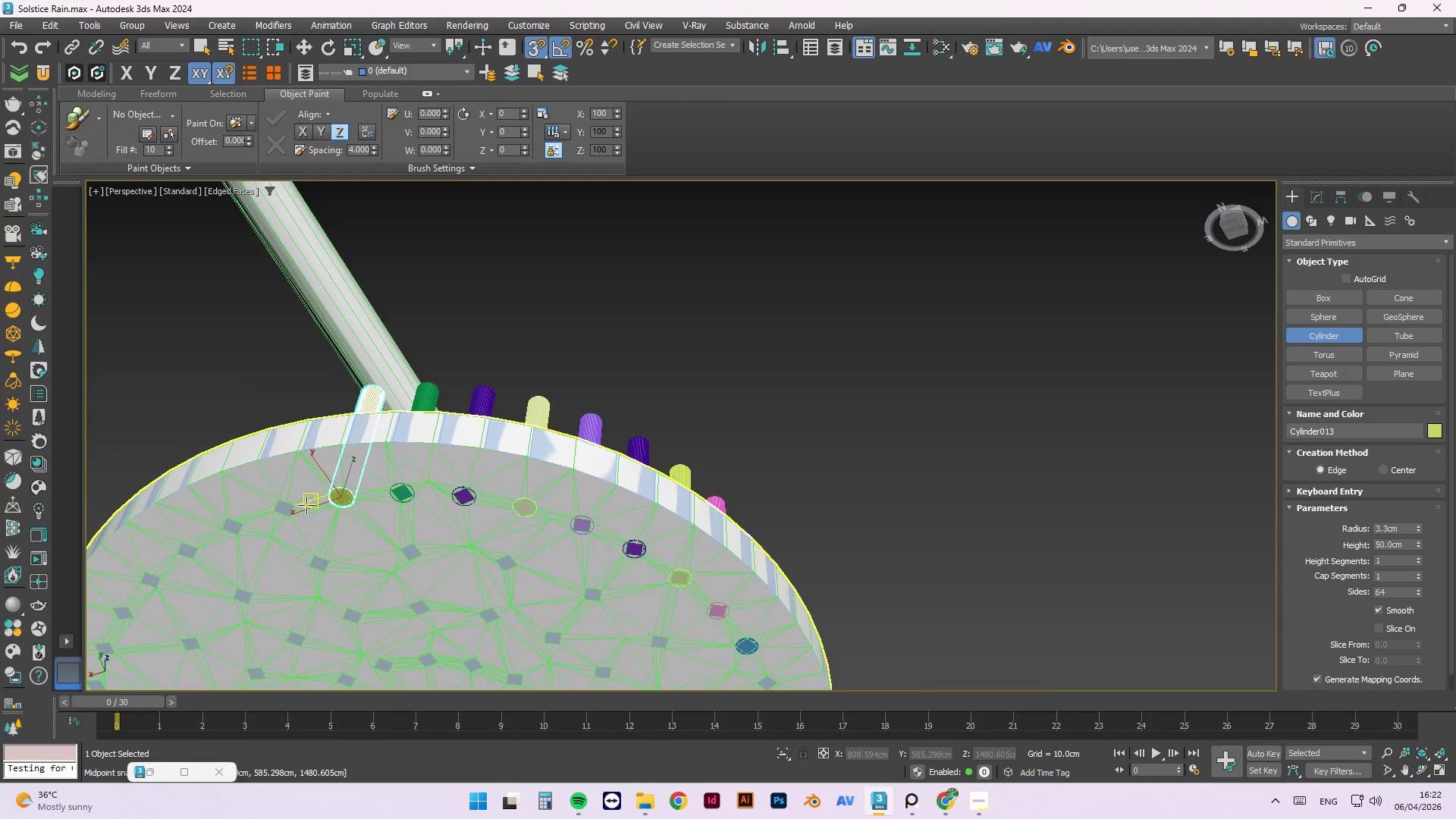 
scroll: coordinate [243, 495], scroll_direction: up, amount: 3.0
 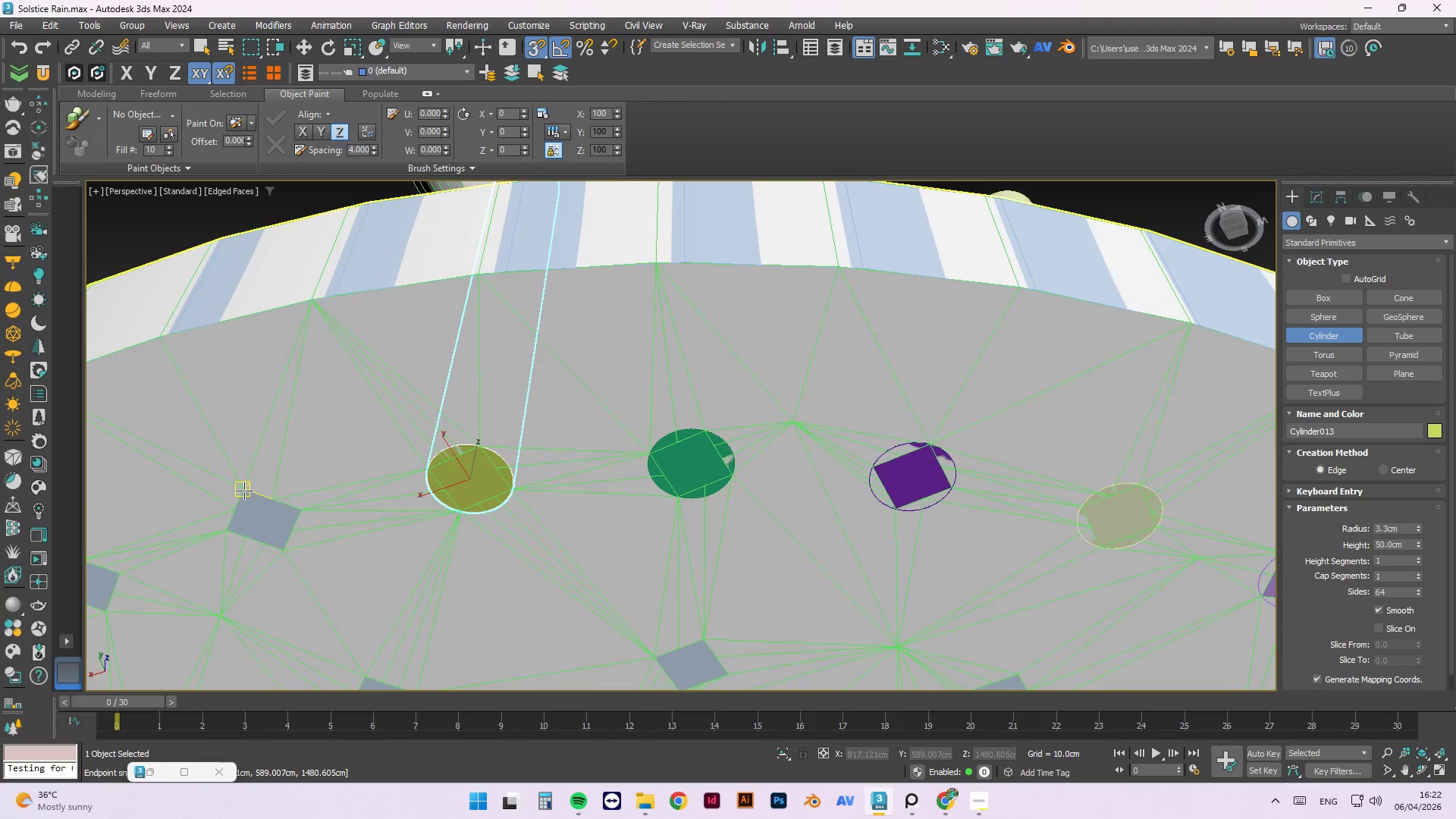 
left_click_drag(start_coordinate=[244, 491], to_coordinate=[283, 545])
 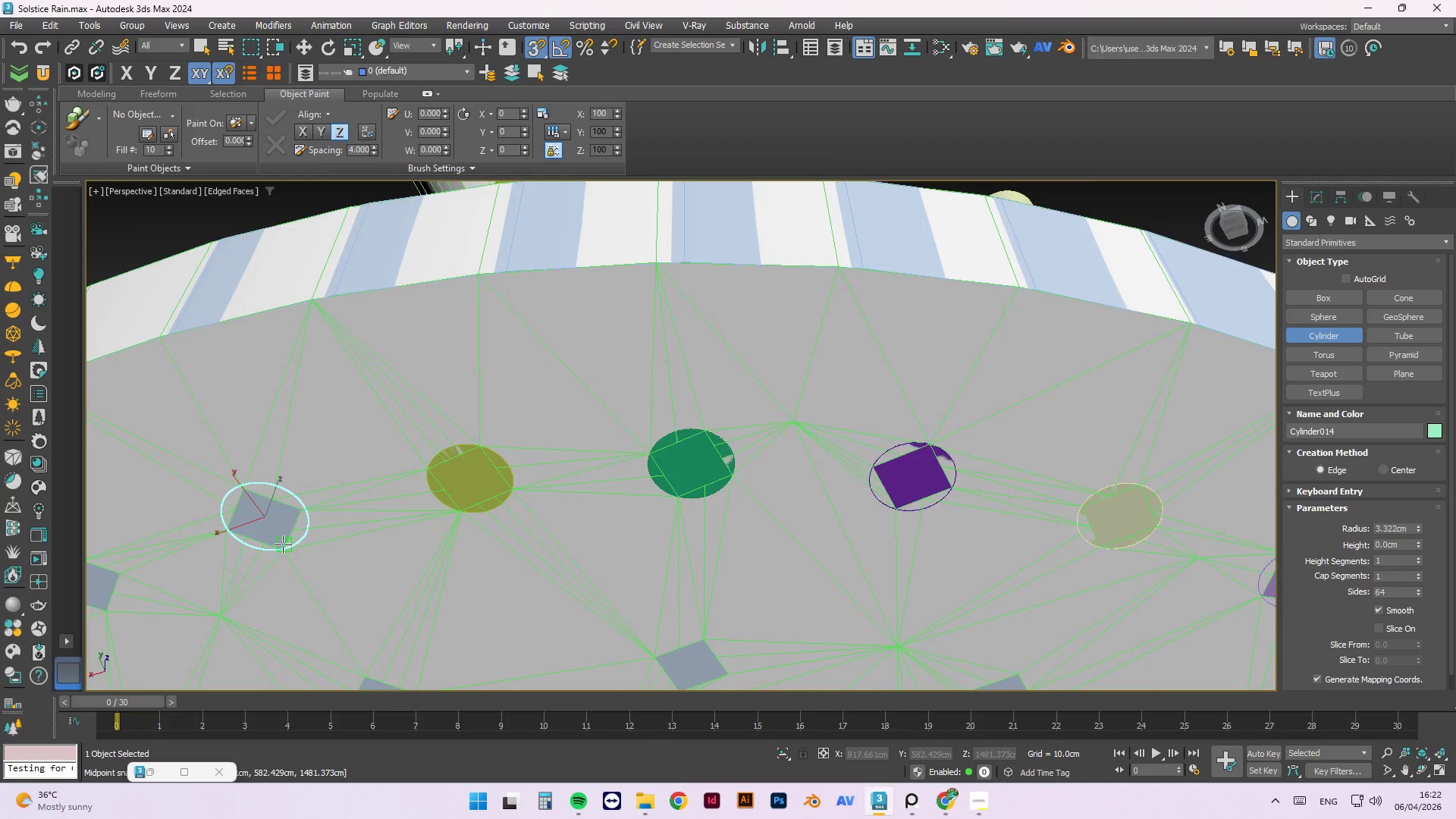 
scroll: coordinate [283, 544], scroll_direction: down, amount: 2.0
 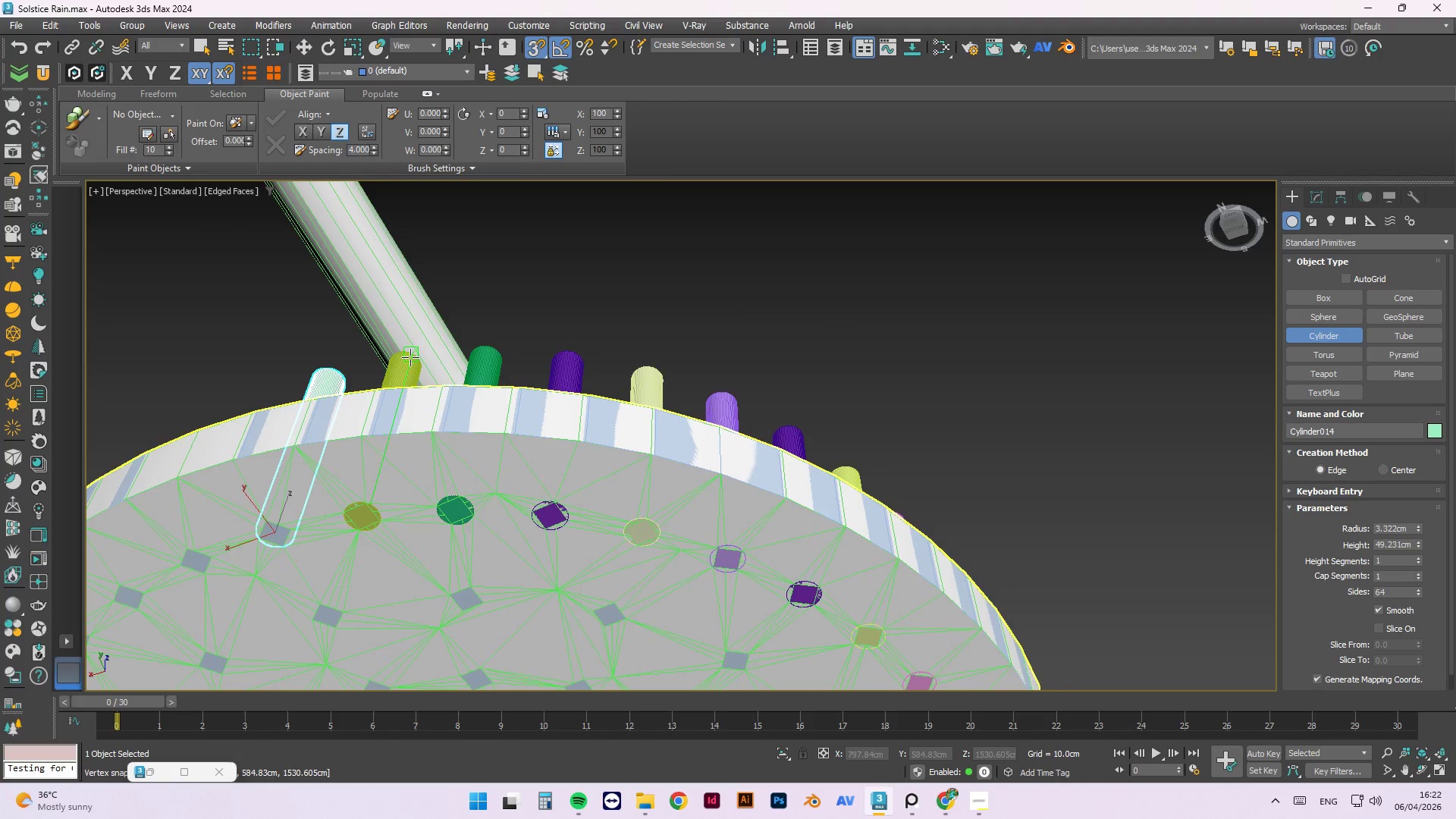 
left_click([411, 354])
 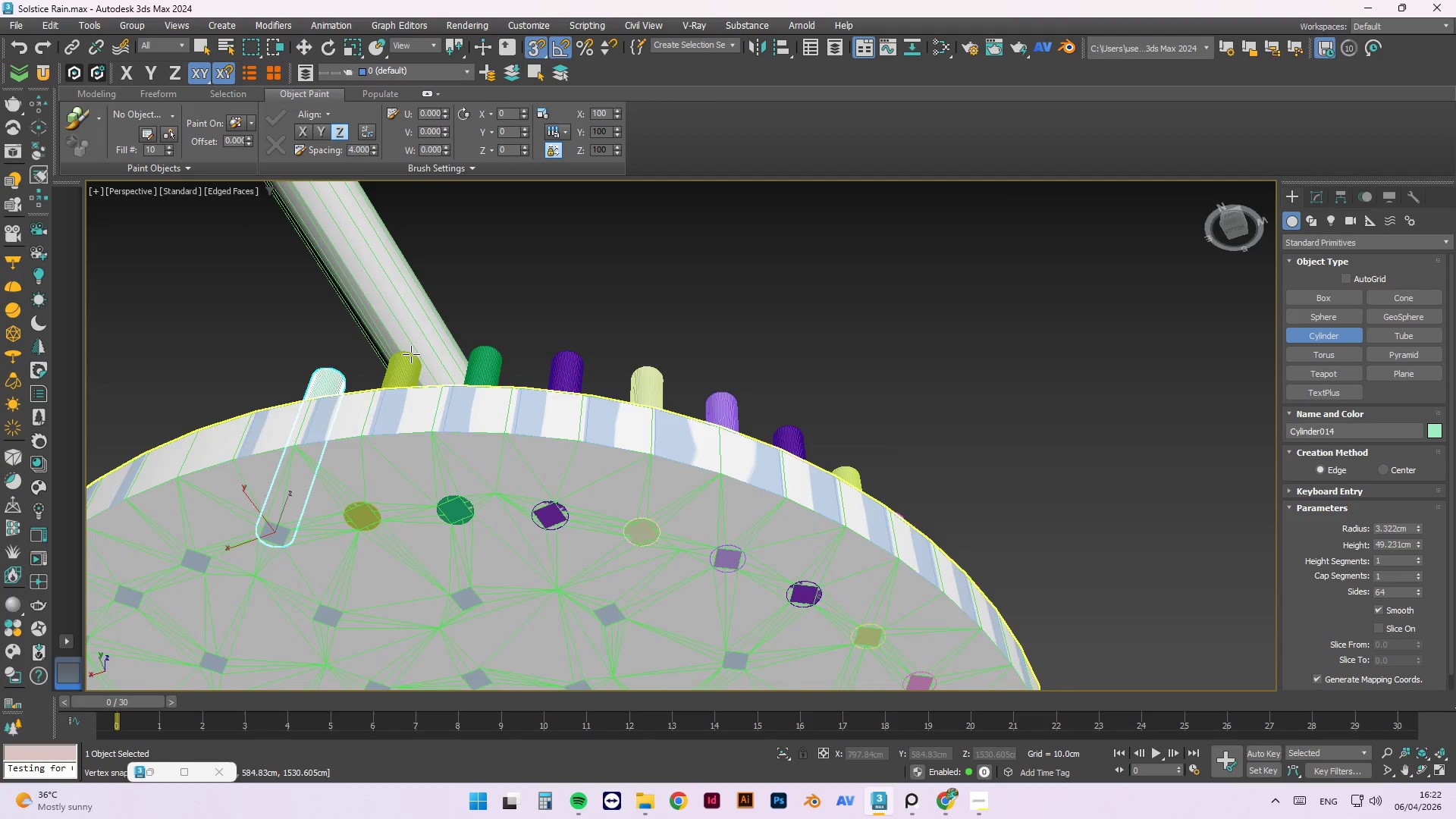 
hold_key(key=AltLeft, duration=1.53)
 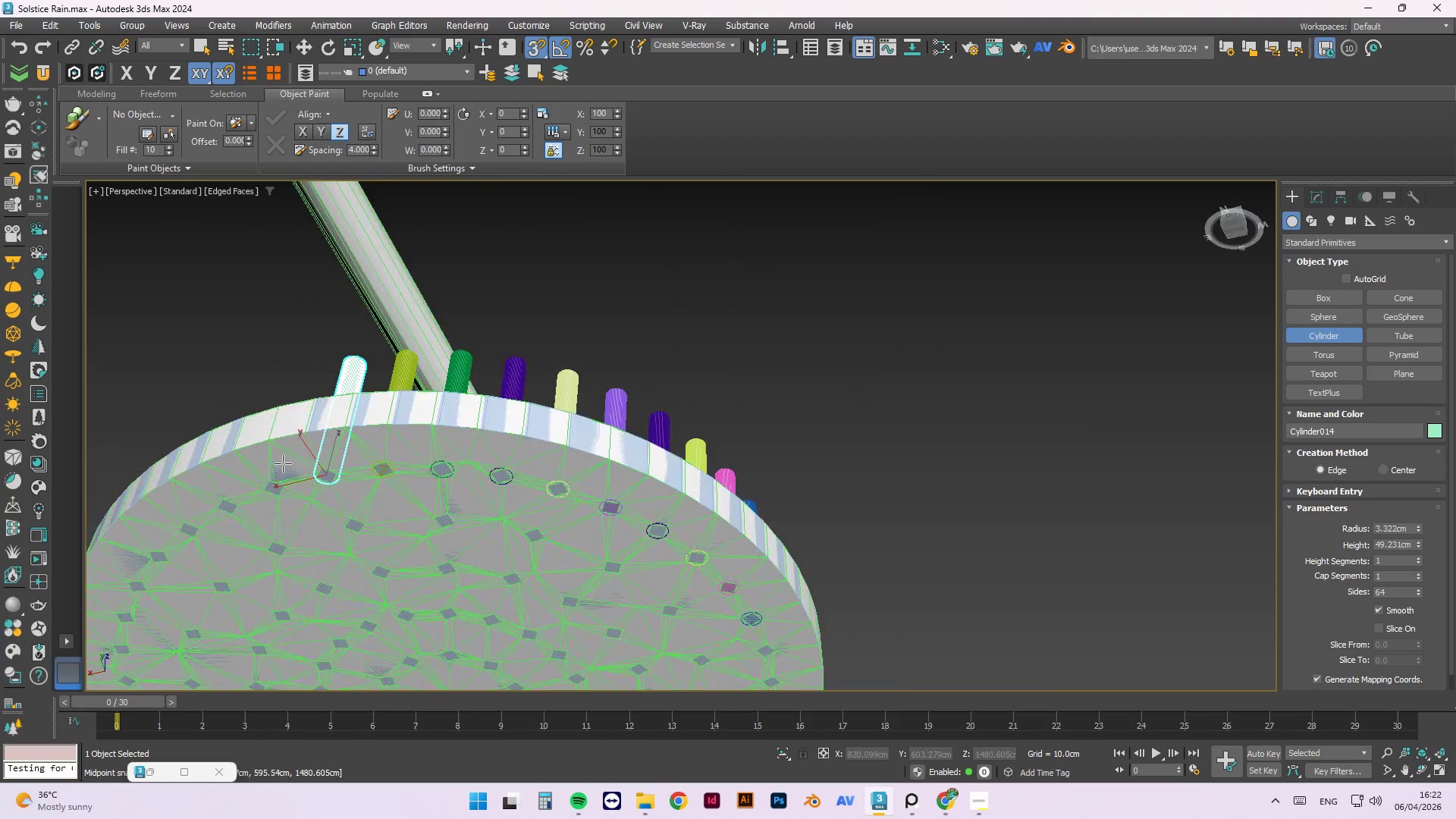 
scroll: coordinate [411, 354], scroll_direction: down, amount: 1.0
 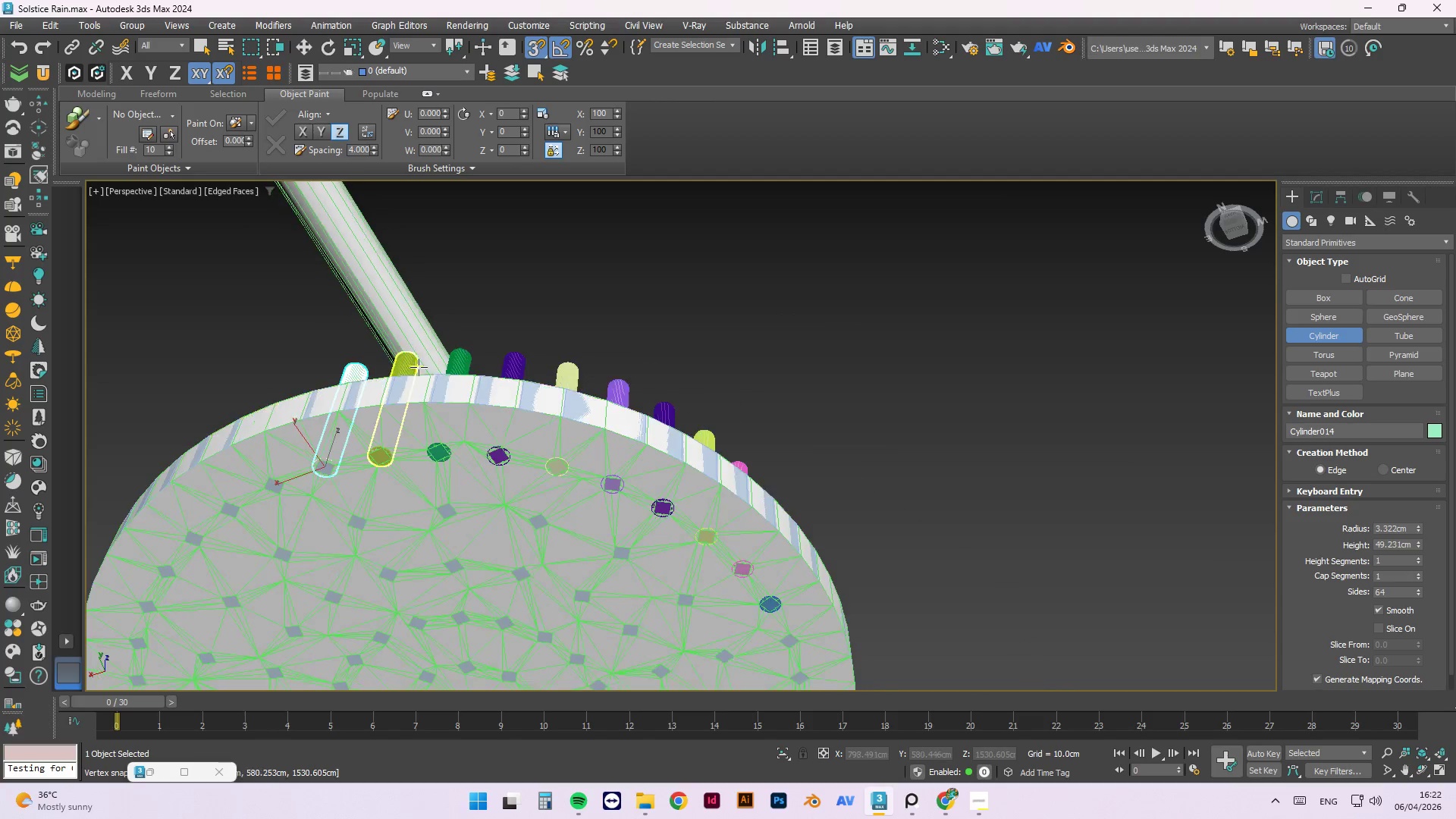 
hold_key(key=AltLeft, duration=0.42)
 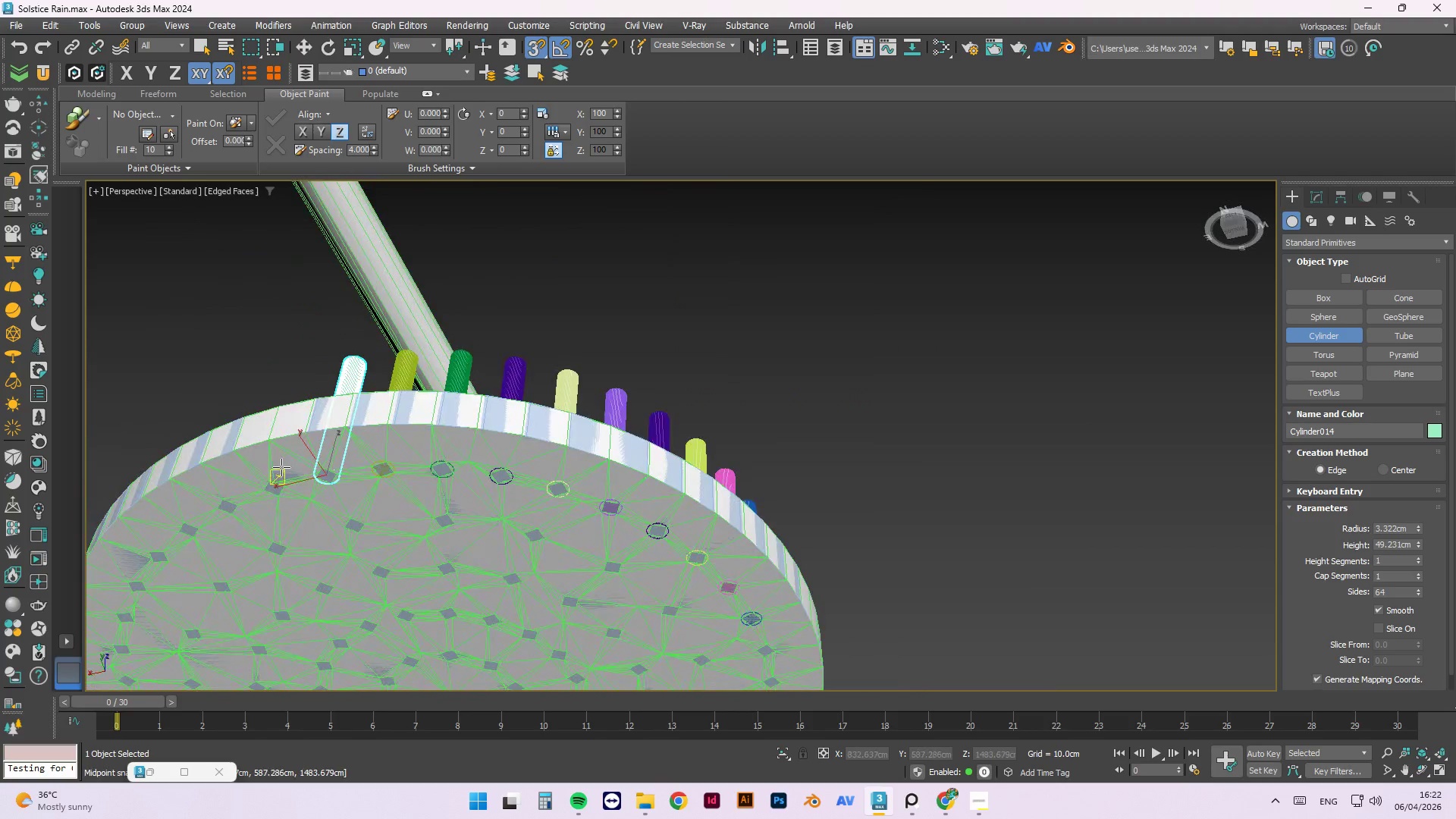 
scroll: coordinate [260, 528], scroll_direction: up, amount: 4.0
 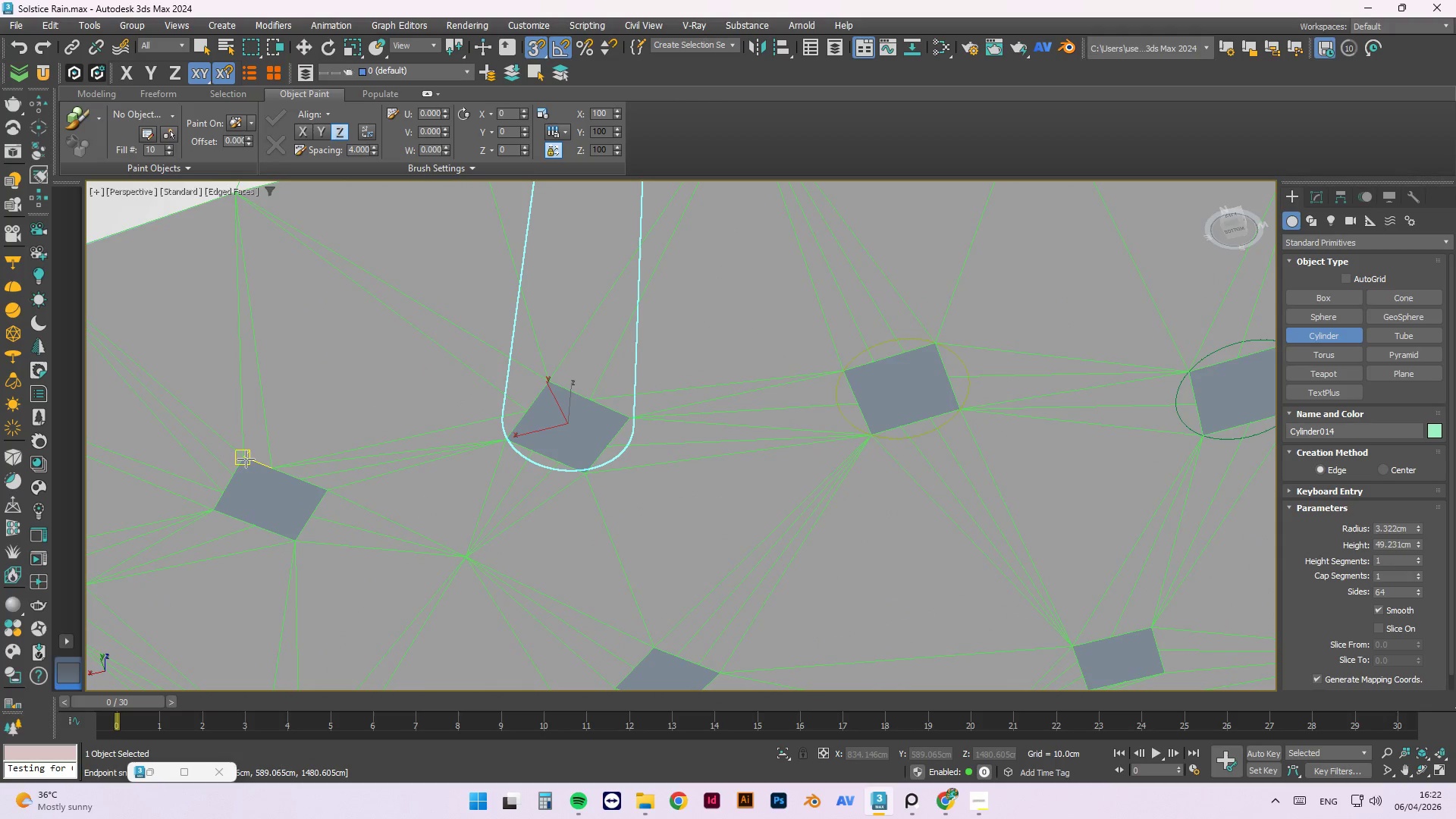 
left_click_drag(start_coordinate=[243, 458], to_coordinate=[293, 539])
 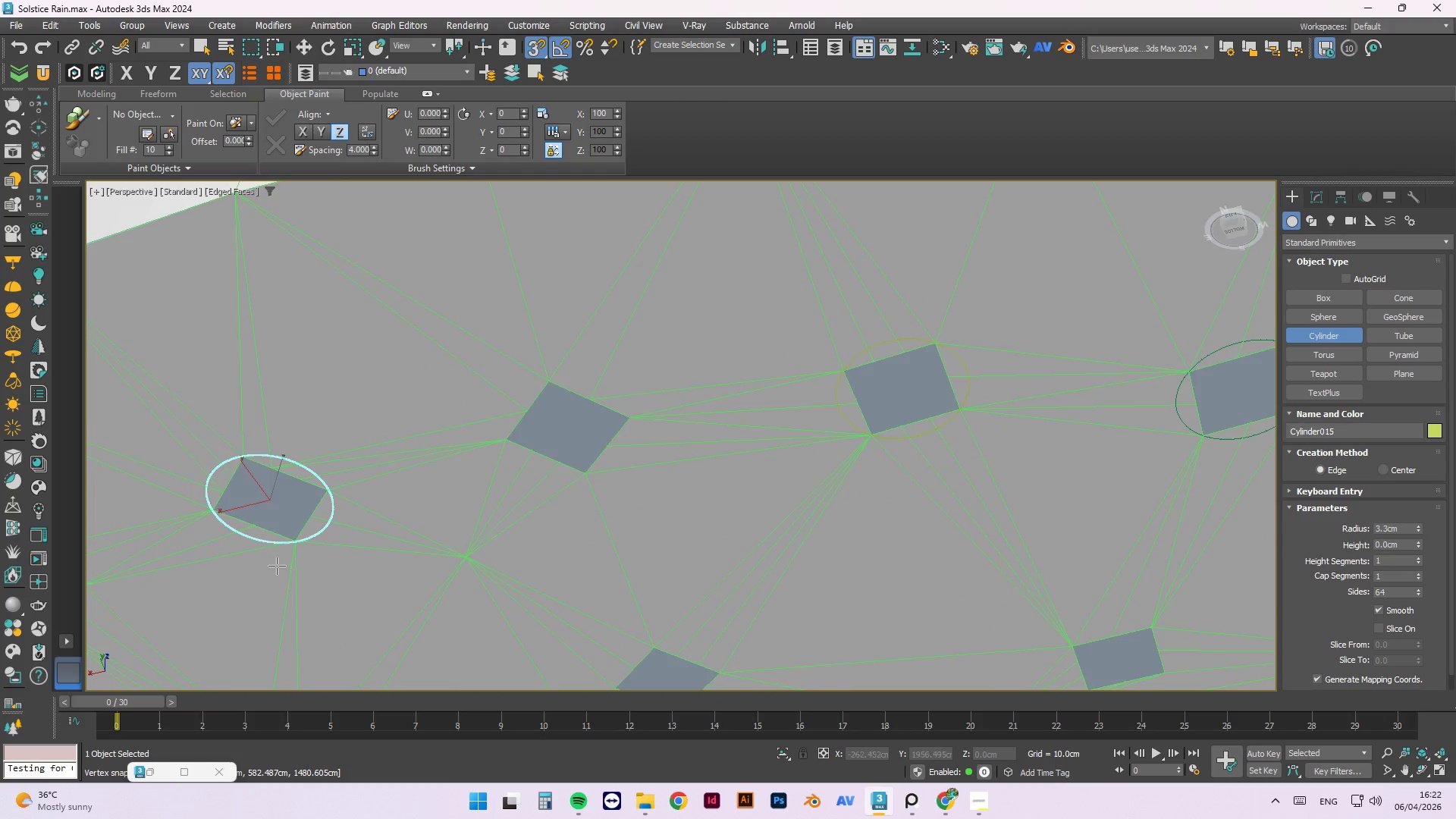 
scroll: coordinate [277, 583], scroll_direction: down, amount: 3.0
 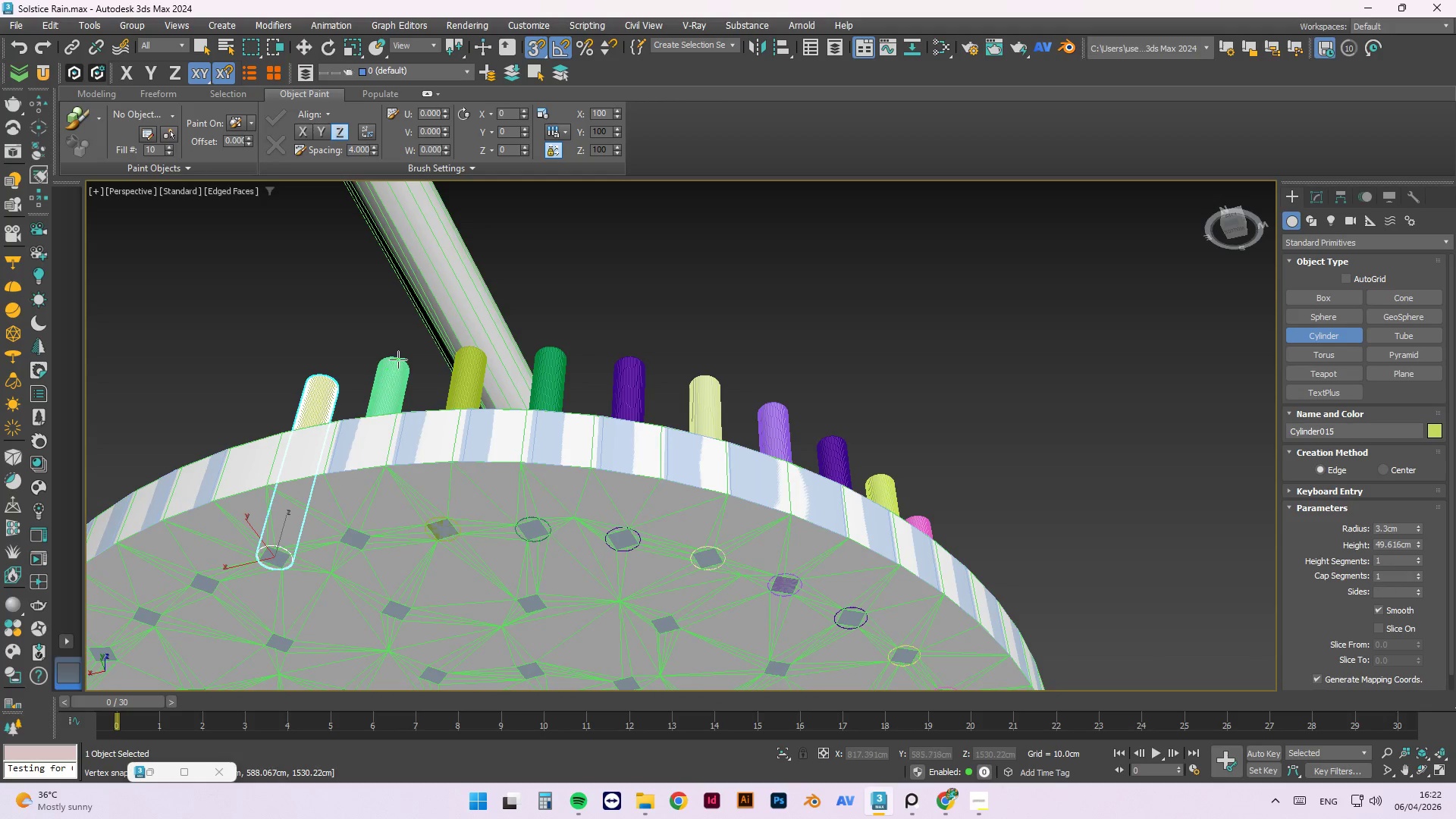 
left_click([399, 362])
 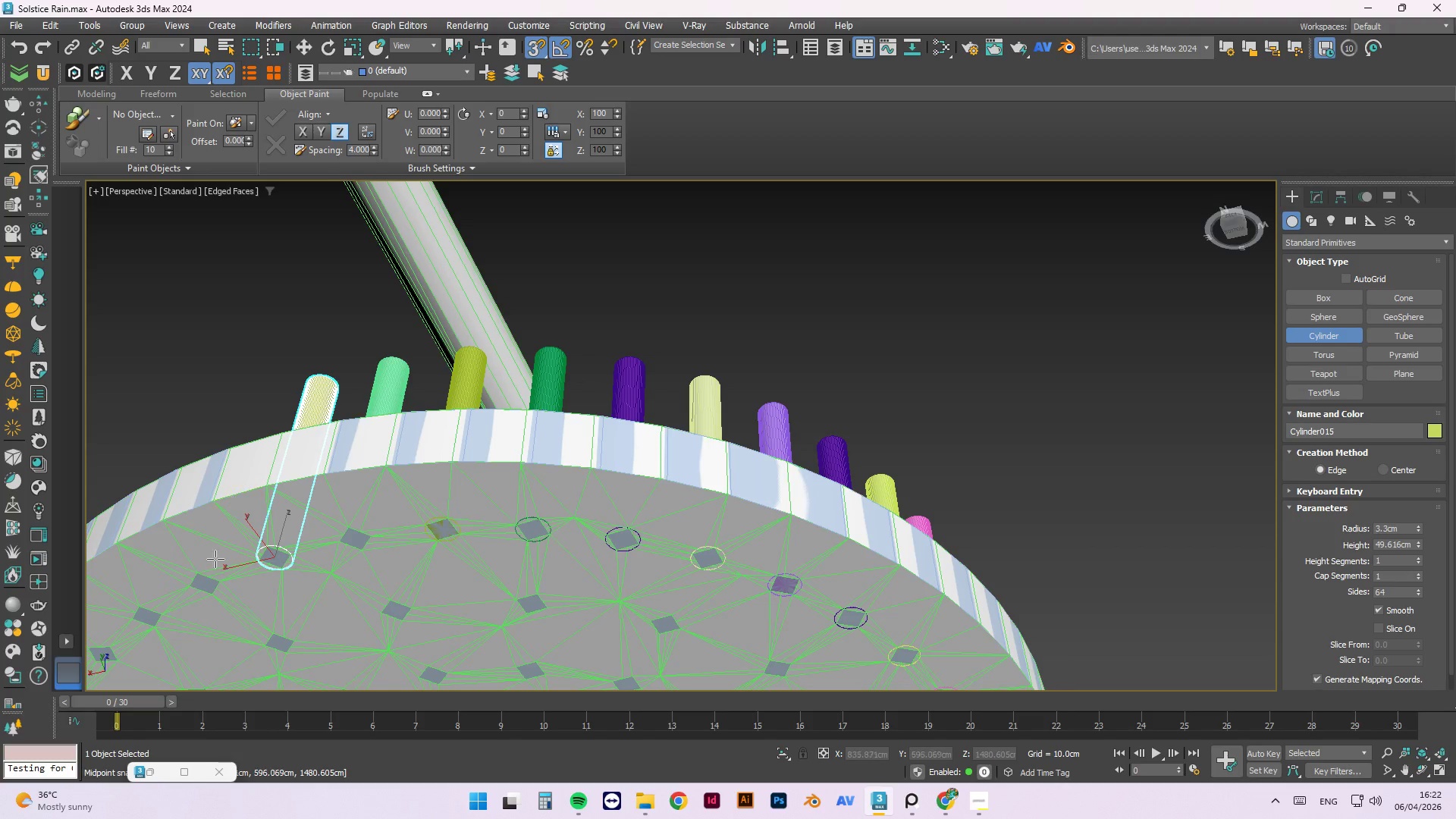 
scroll: coordinate [175, 618], scroll_direction: up, amount: 2.0
 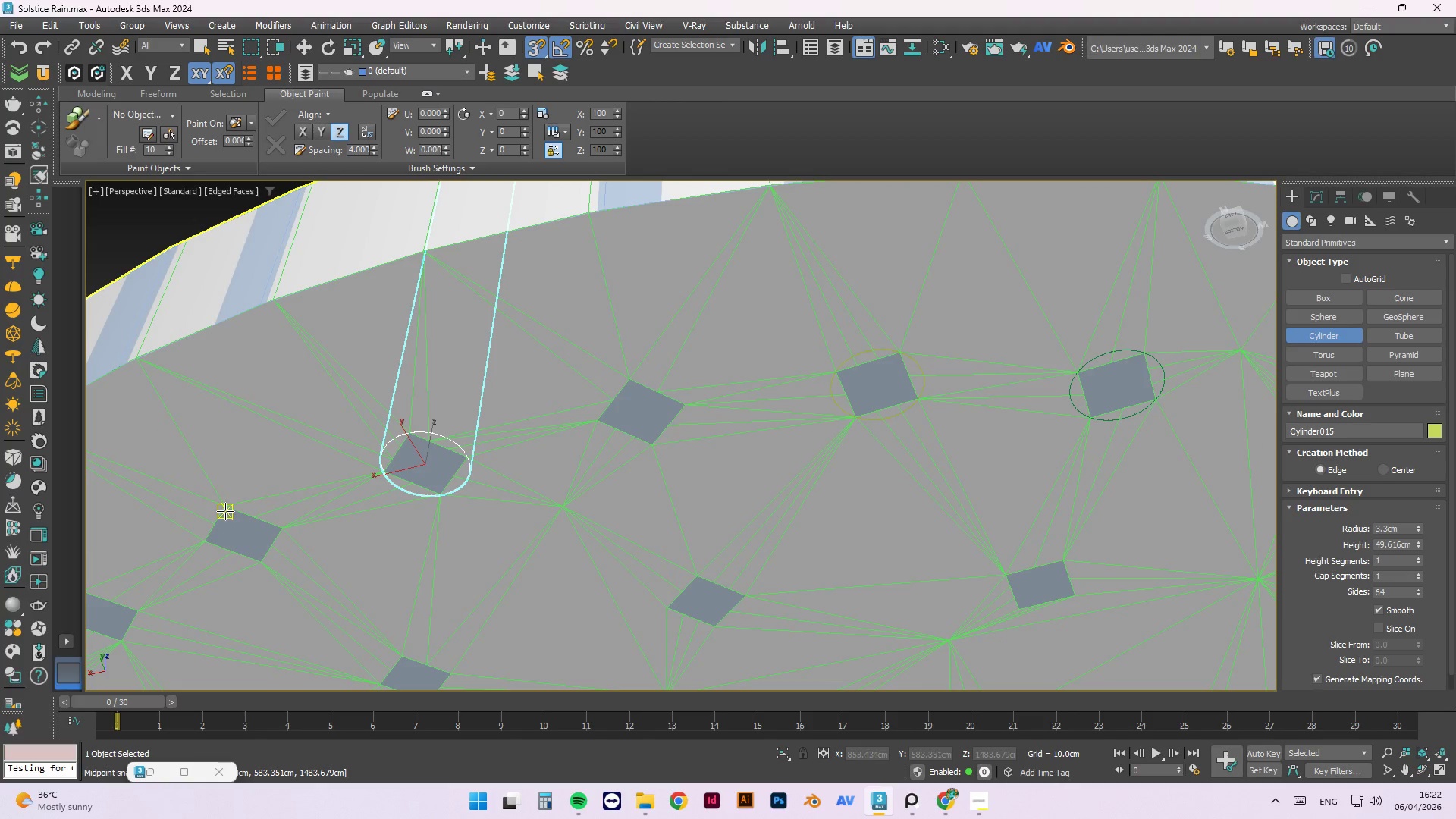 
left_click_drag(start_coordinate=[225, 510], to_coordinate=[258, 566])
 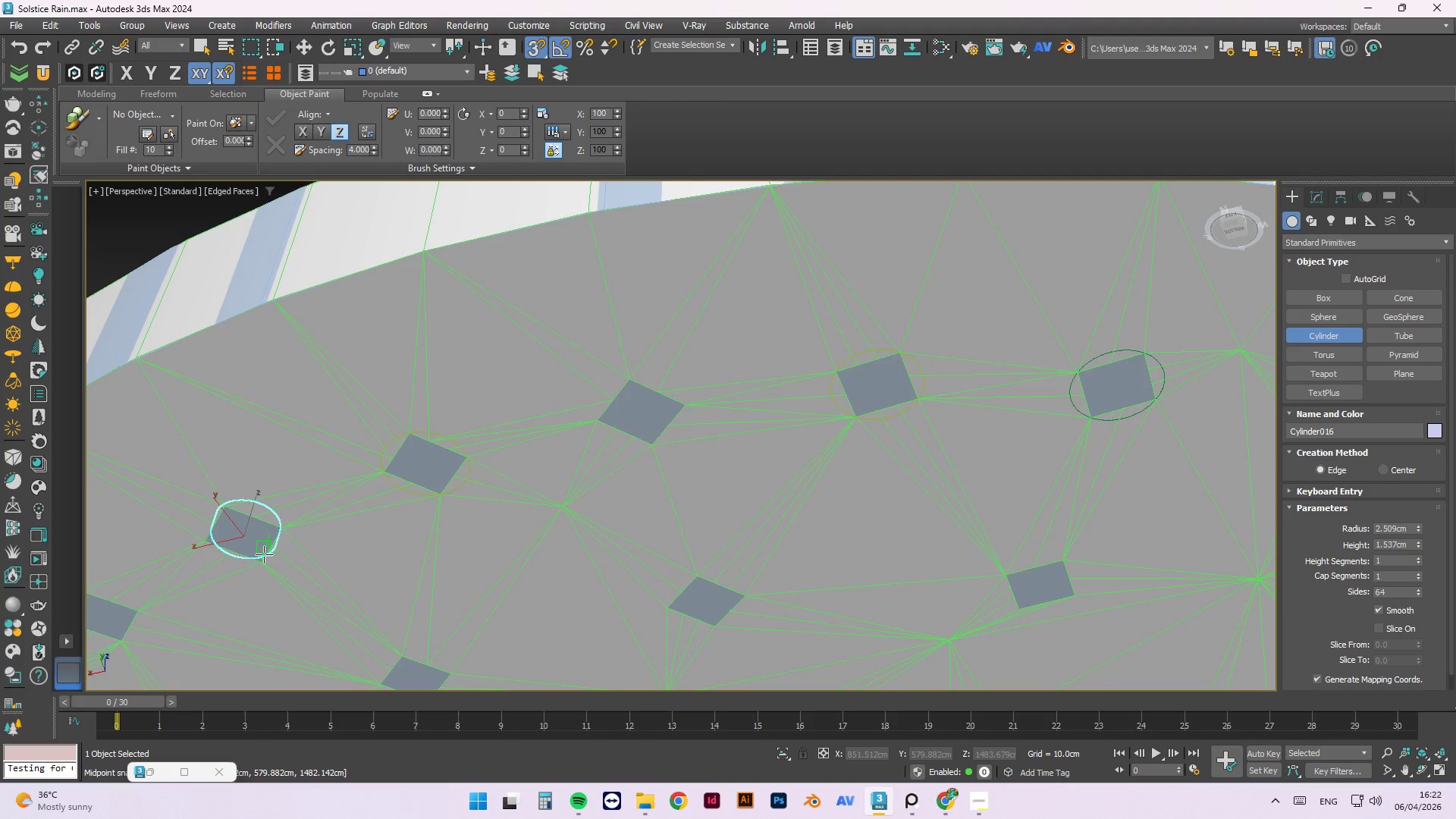 
key(Escape)
 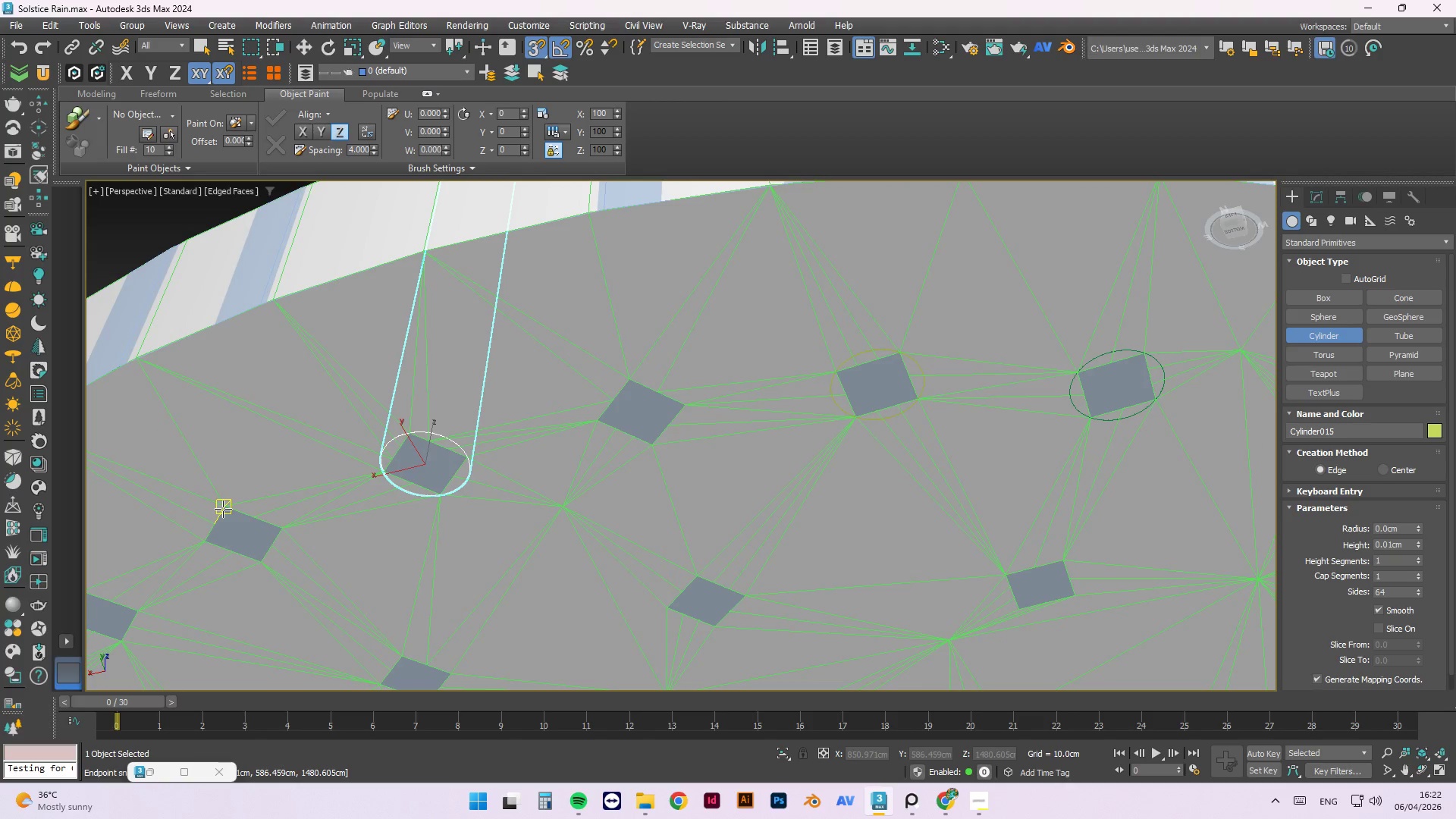 
left_click_drag(start_coordinate=[223, 507], to_coordinate=[268, 567])
 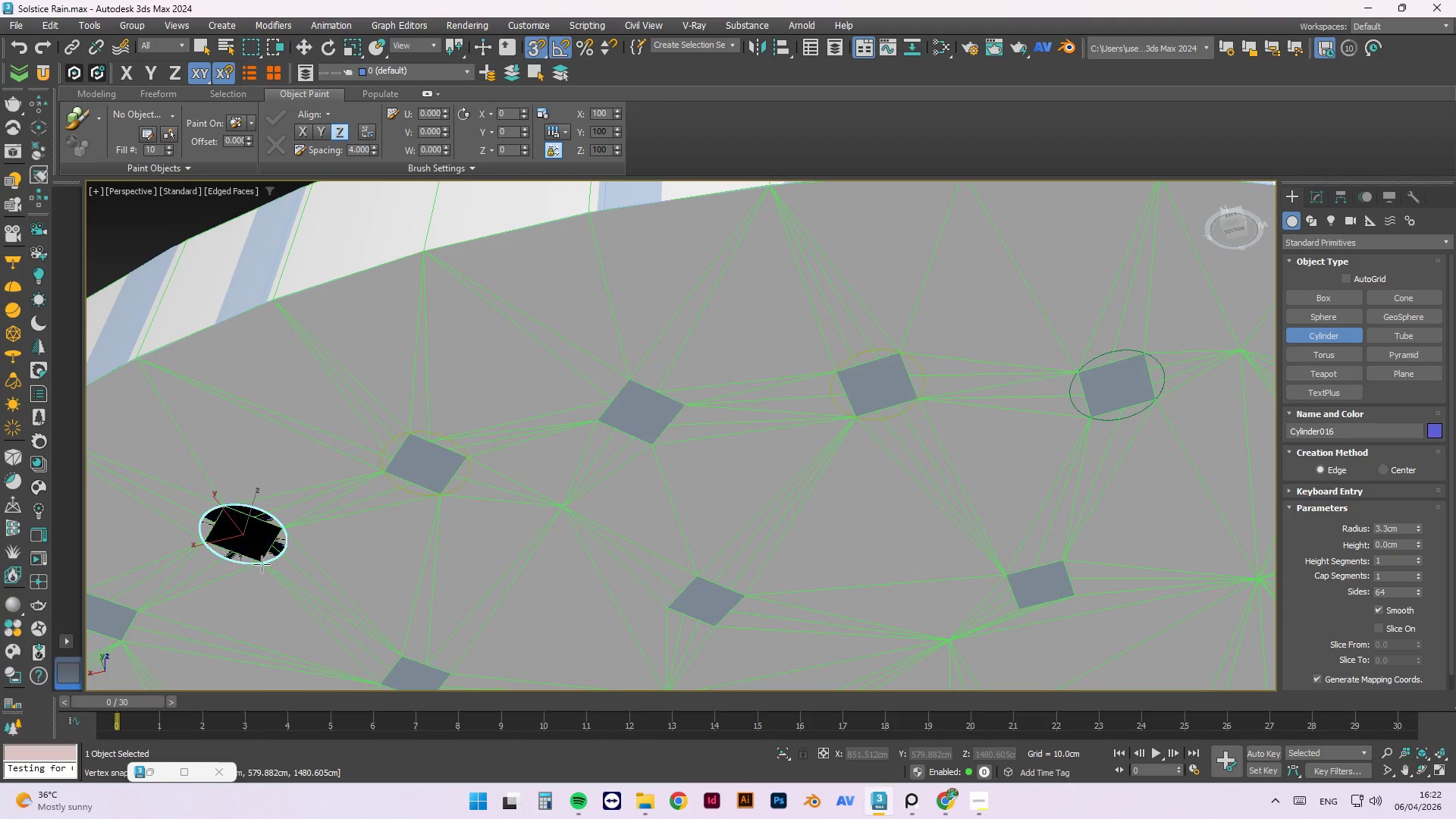 
scroll: coordinate [256, 564], scroll_direction: down, amount: 2.0
 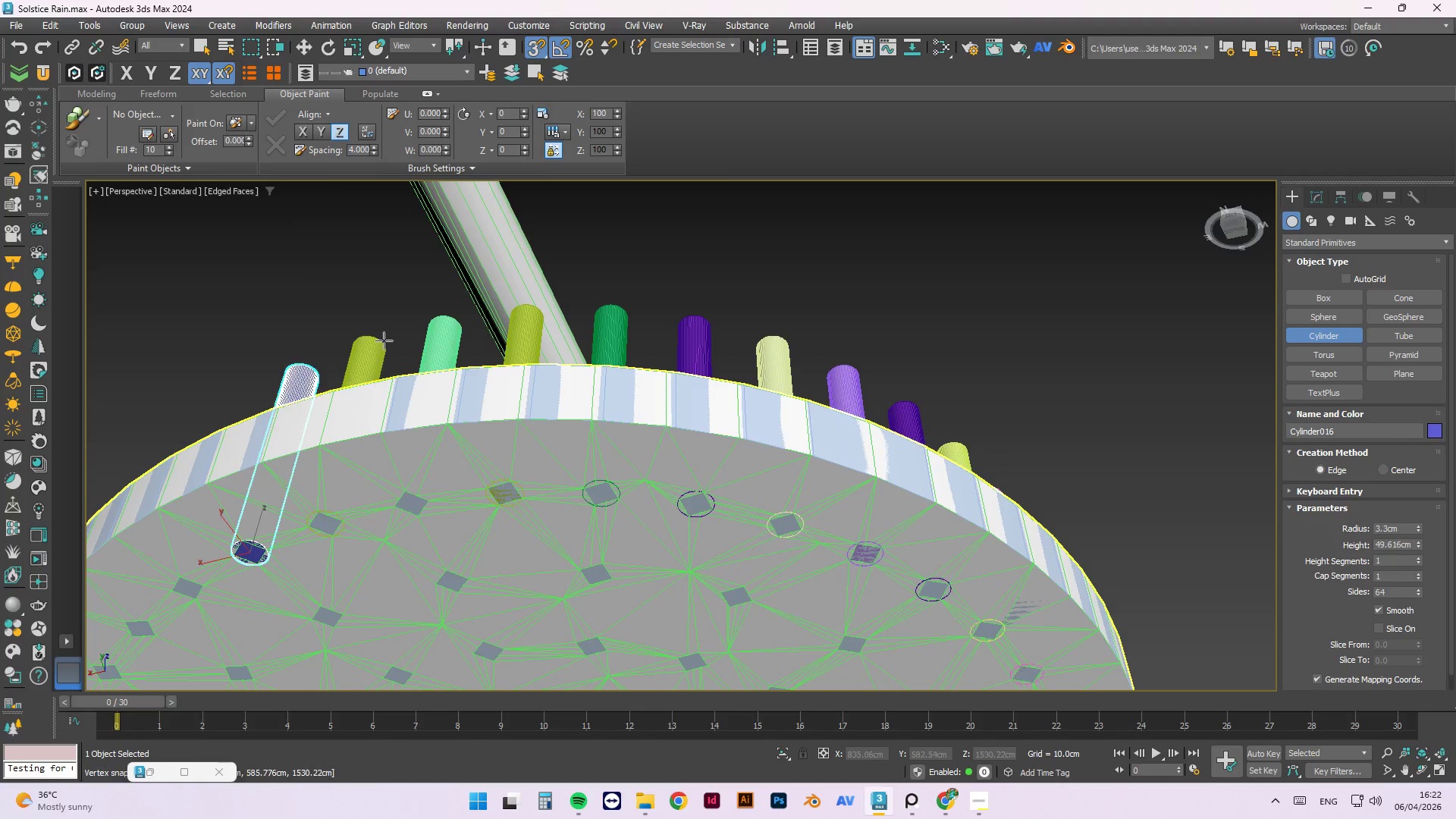 
left_click([384, 340])
 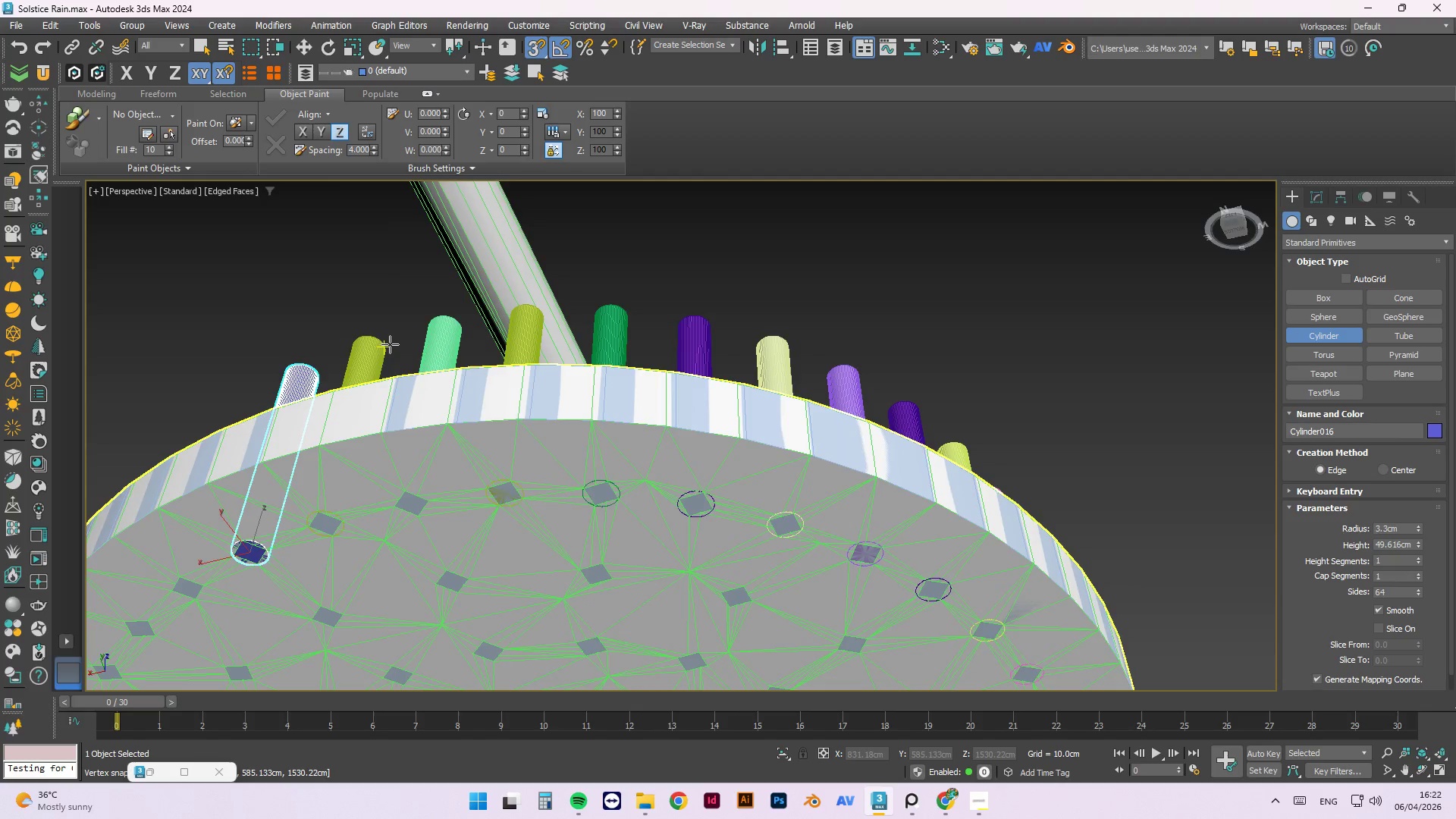 
scroll: coordinate [343, 245], scroll_direction: none, amount: 0.0
 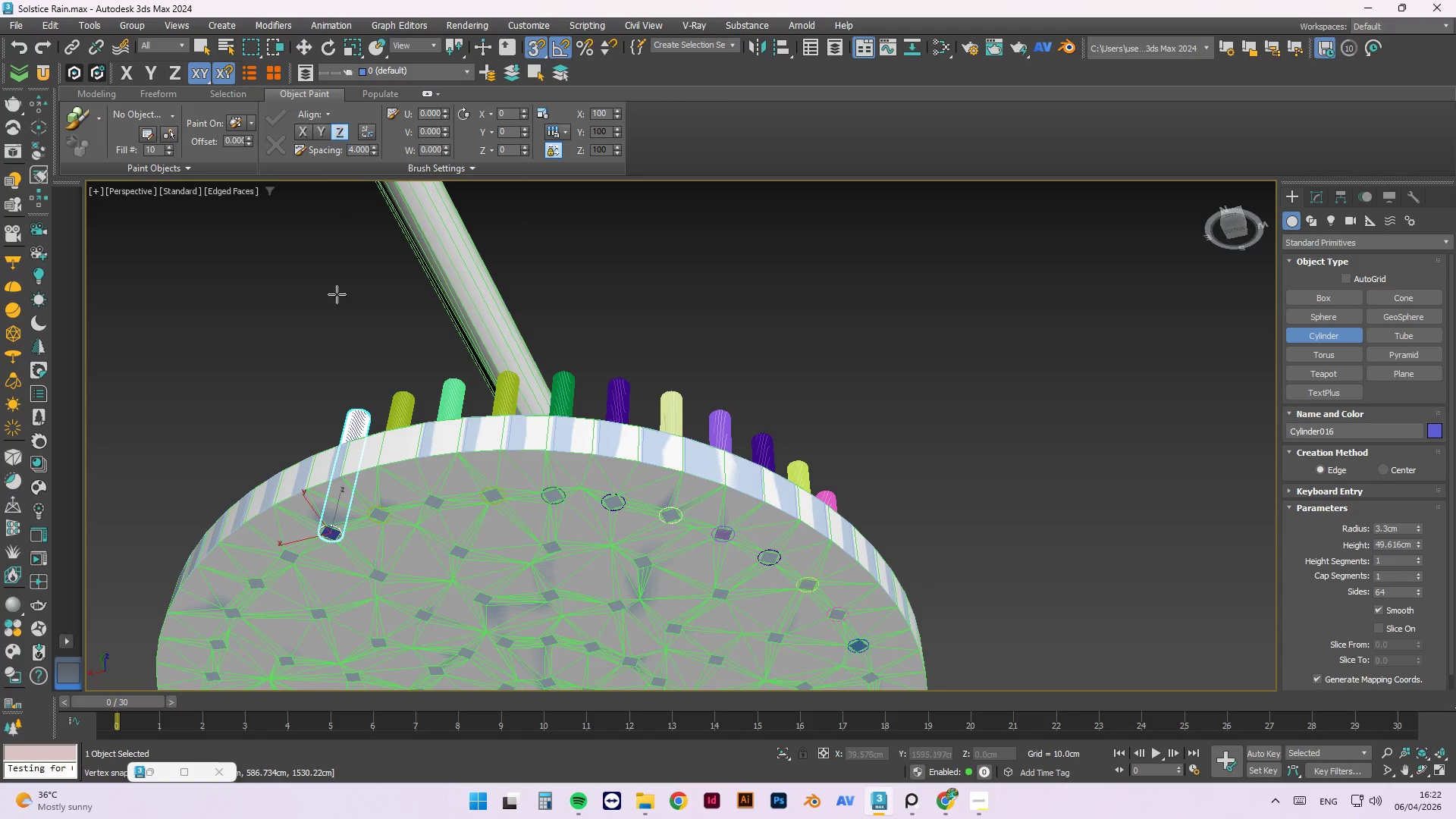 
scroll: coordinate [350, 300], scroll_direction: down, amount: 3.0
 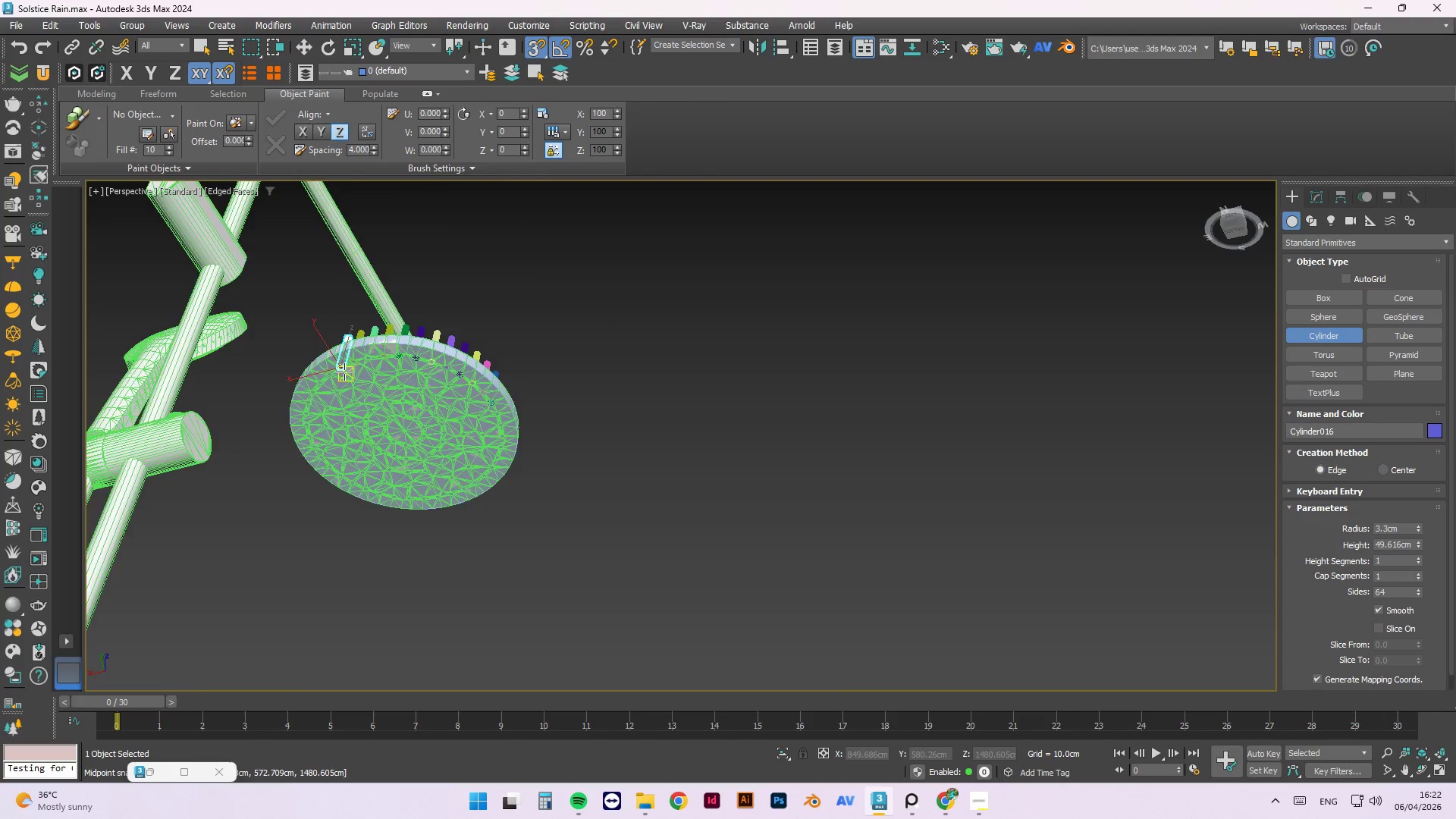 
scroll: coordinate [293, 392], scroll_direction: up, amount: 6.0
 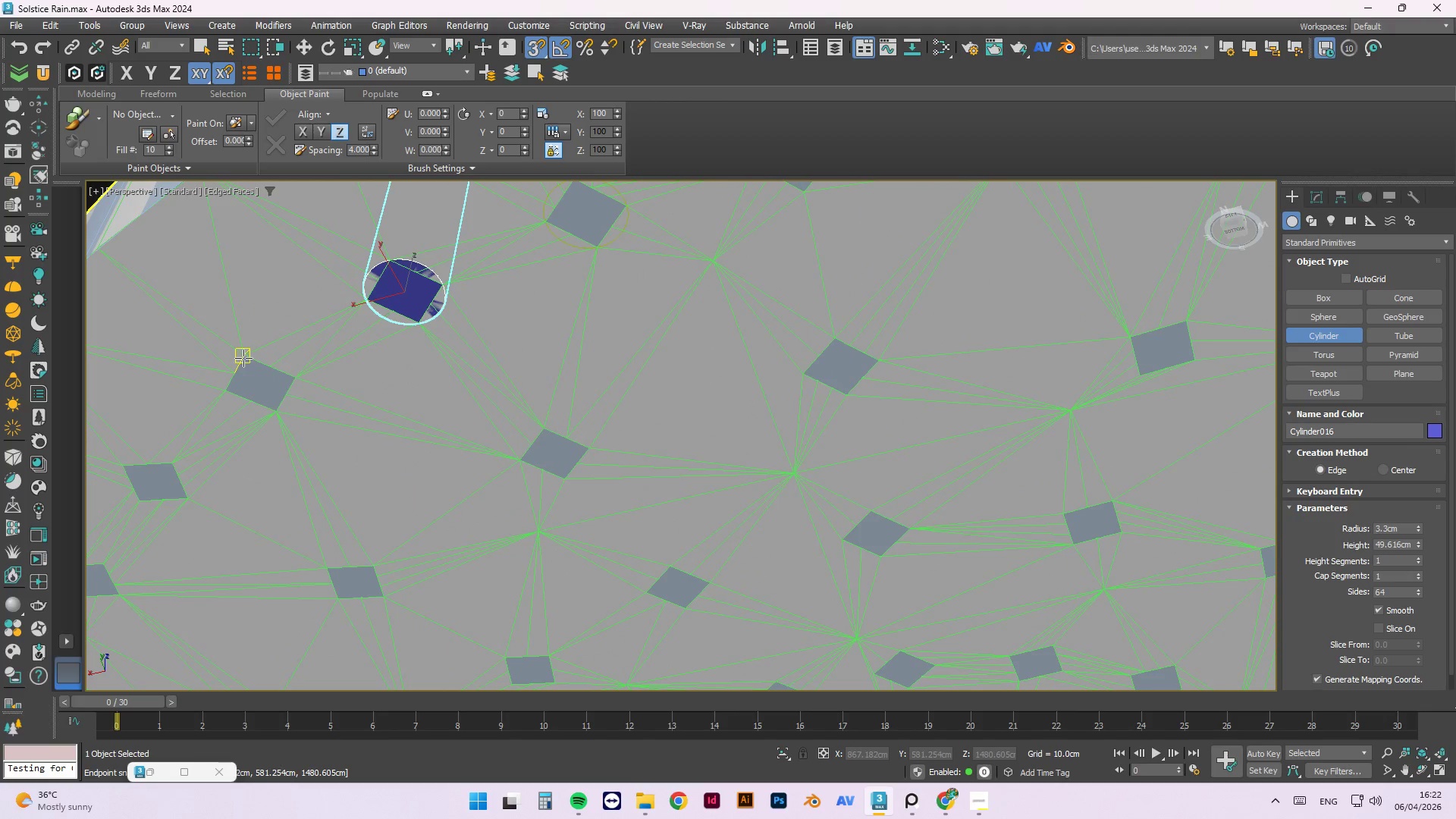 
left_click_drag(start_coordinate=[243, 358], to_coordinate=[277, 412])
 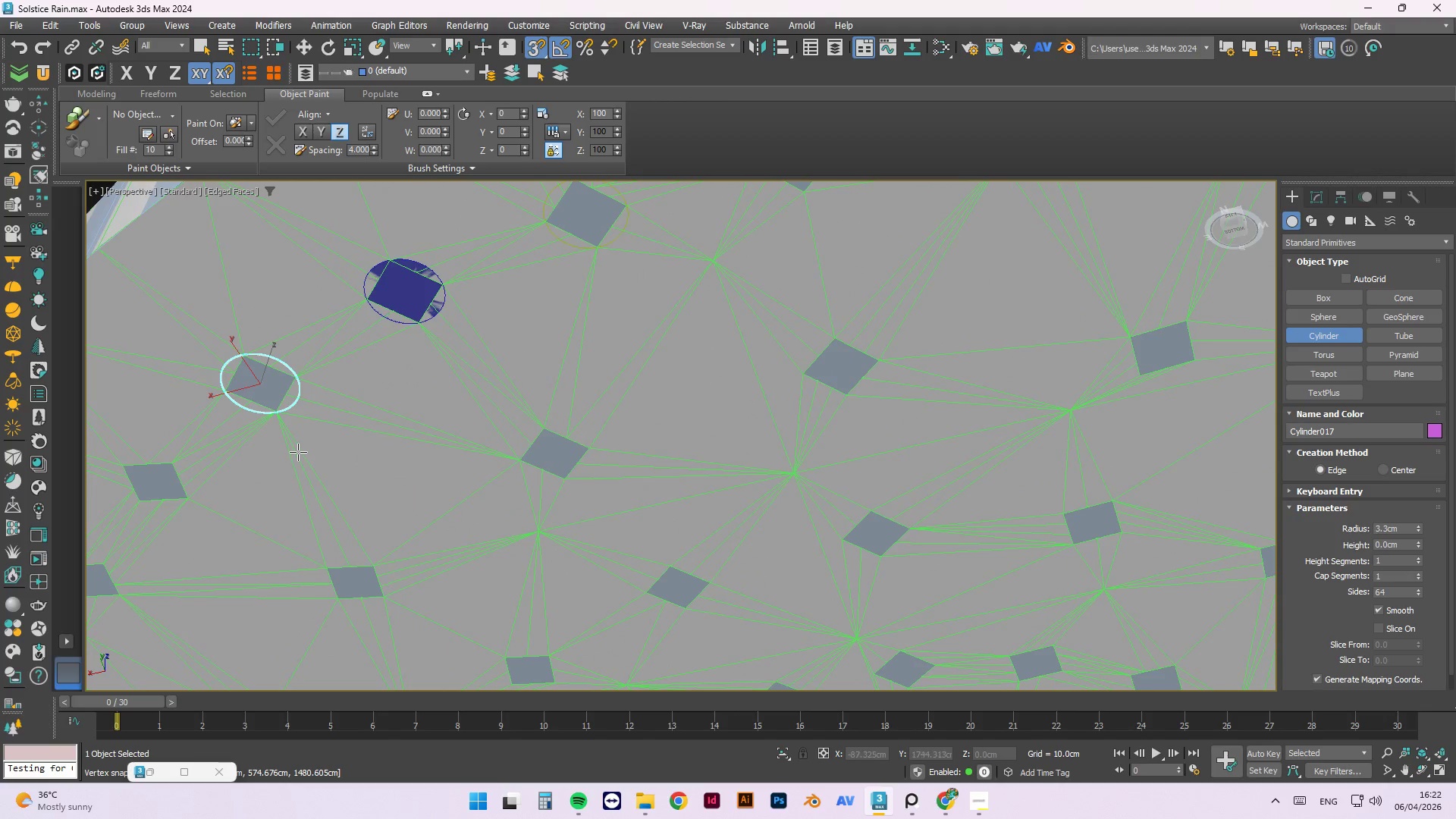 
scroll: coordinate [299, 457], scroll_direction: down, amount: 4.0
 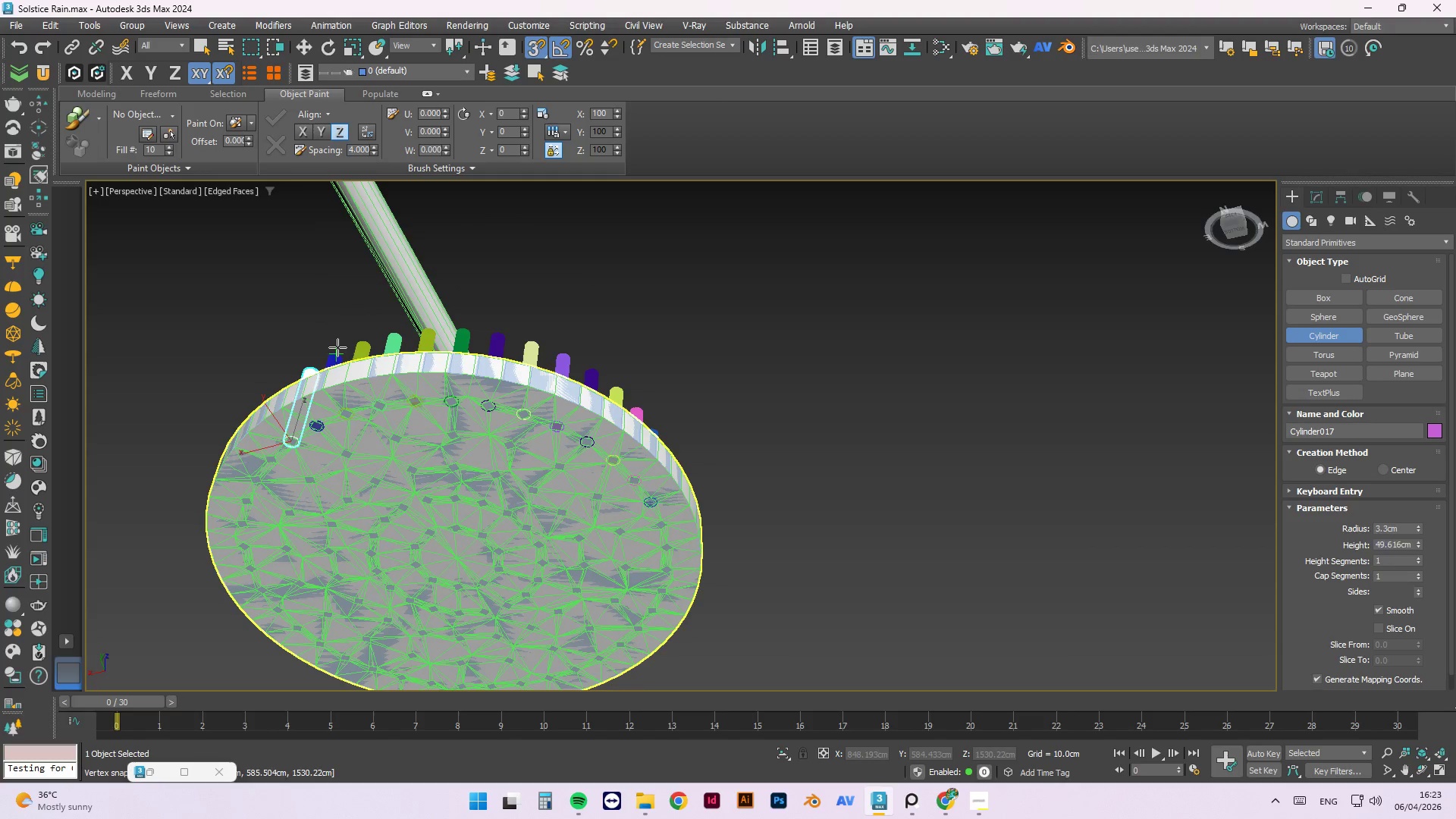 
left_click([335, 349])
 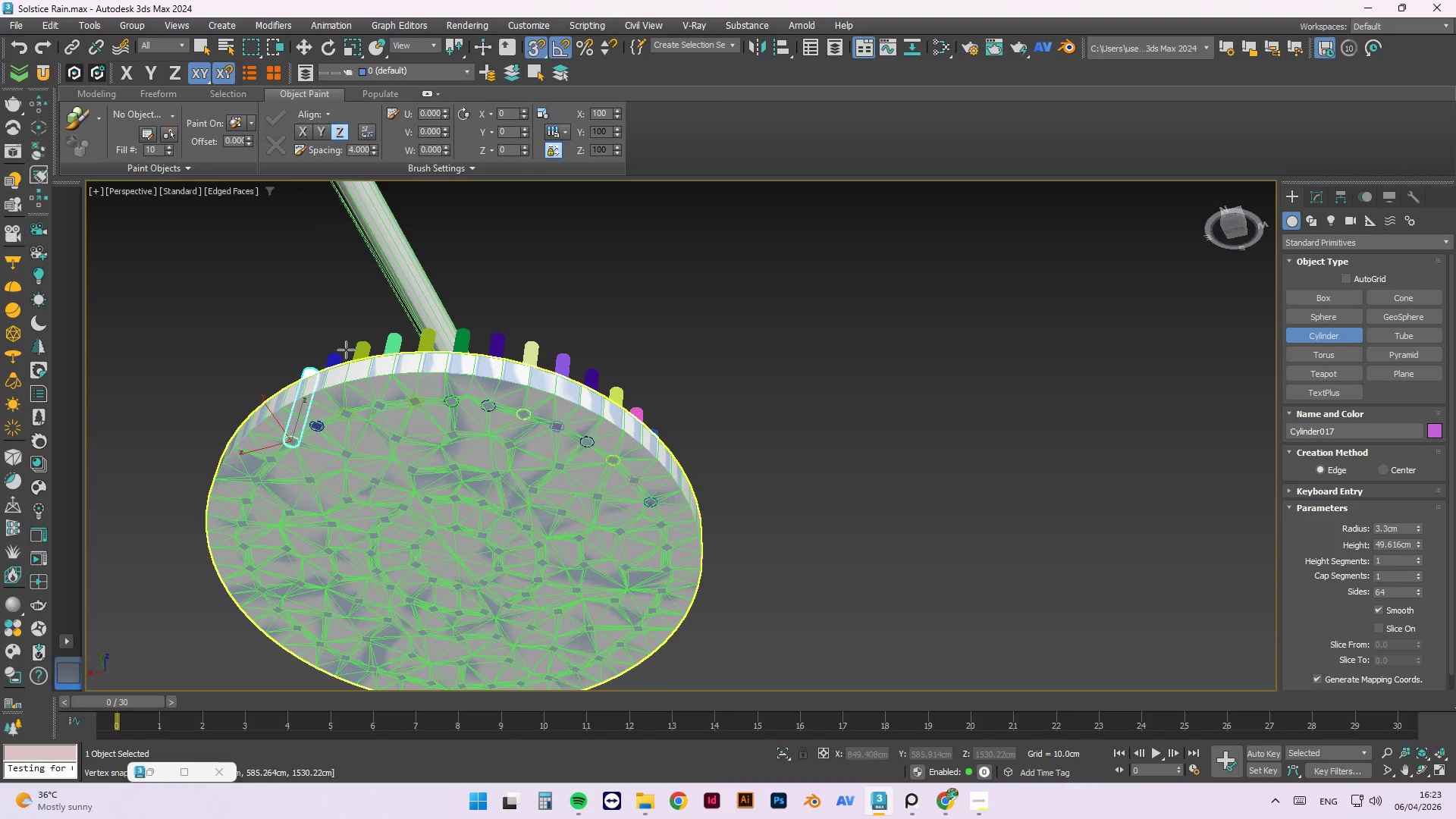 
hold_key(key=AltLeft, duration=1.53)
 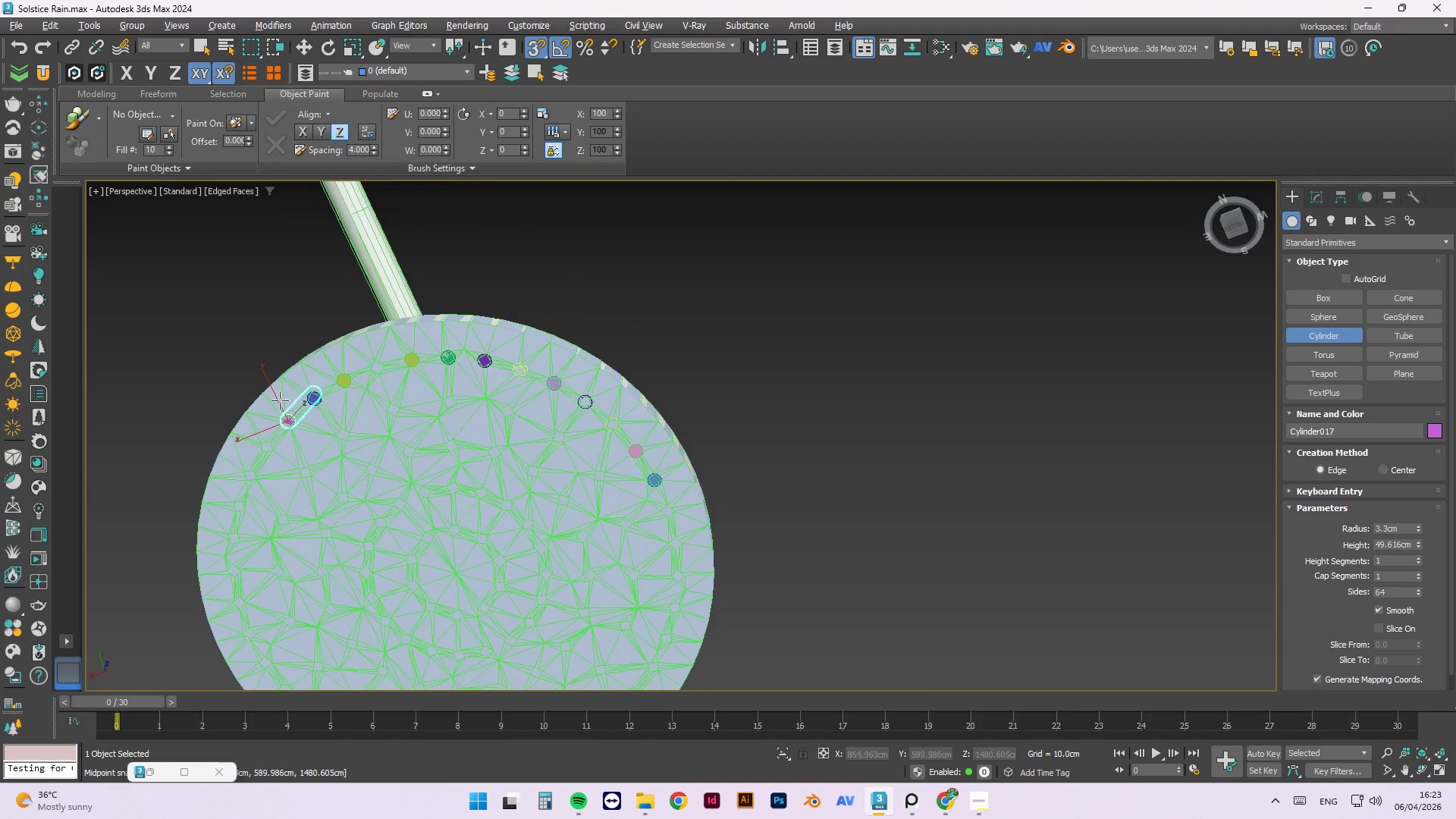 
hold_key(key=AltLeft, duration=0.75)
 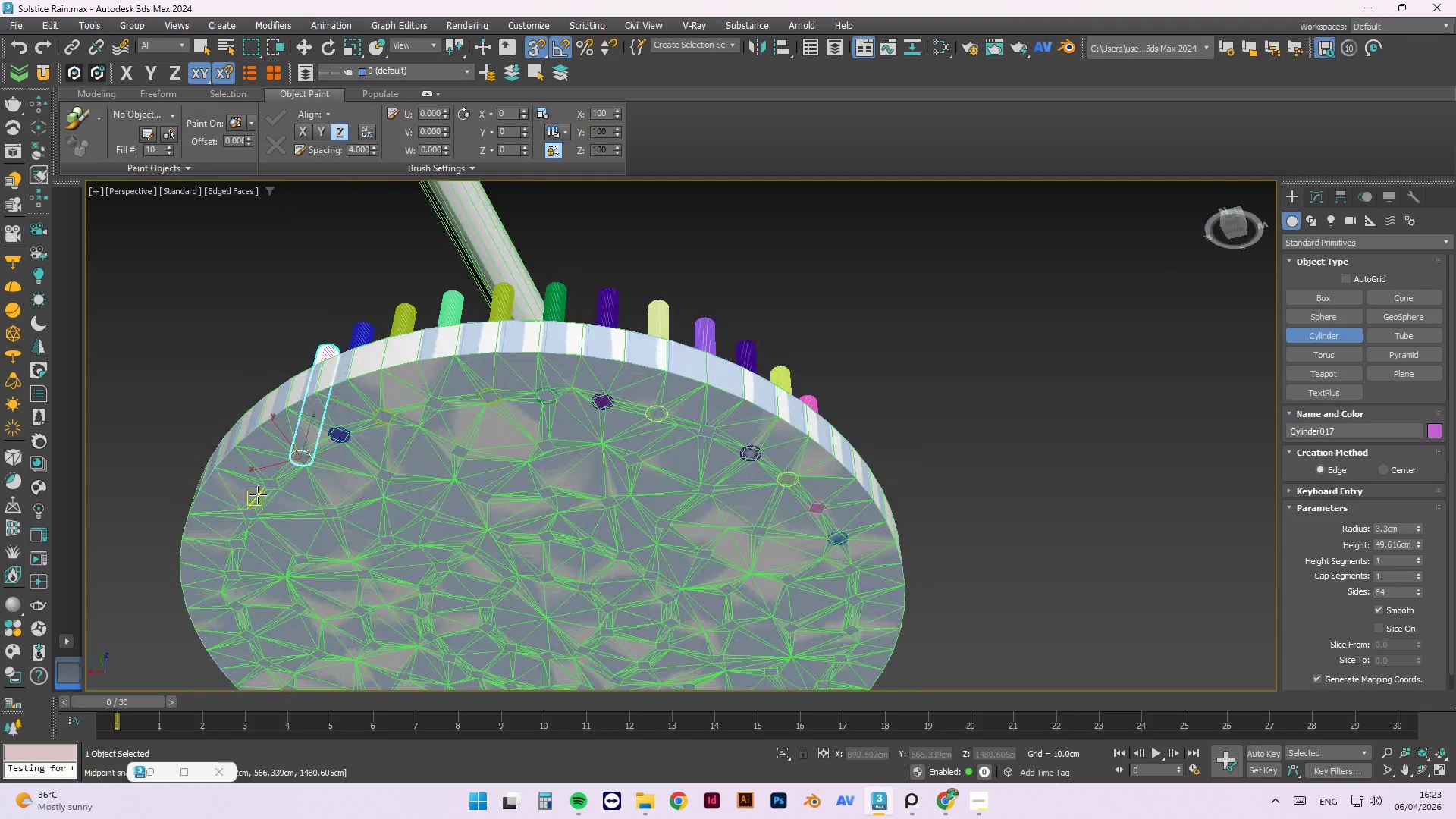 
scroll: coordinate [258, 494], scroll_direction: up, amount: 4.0
 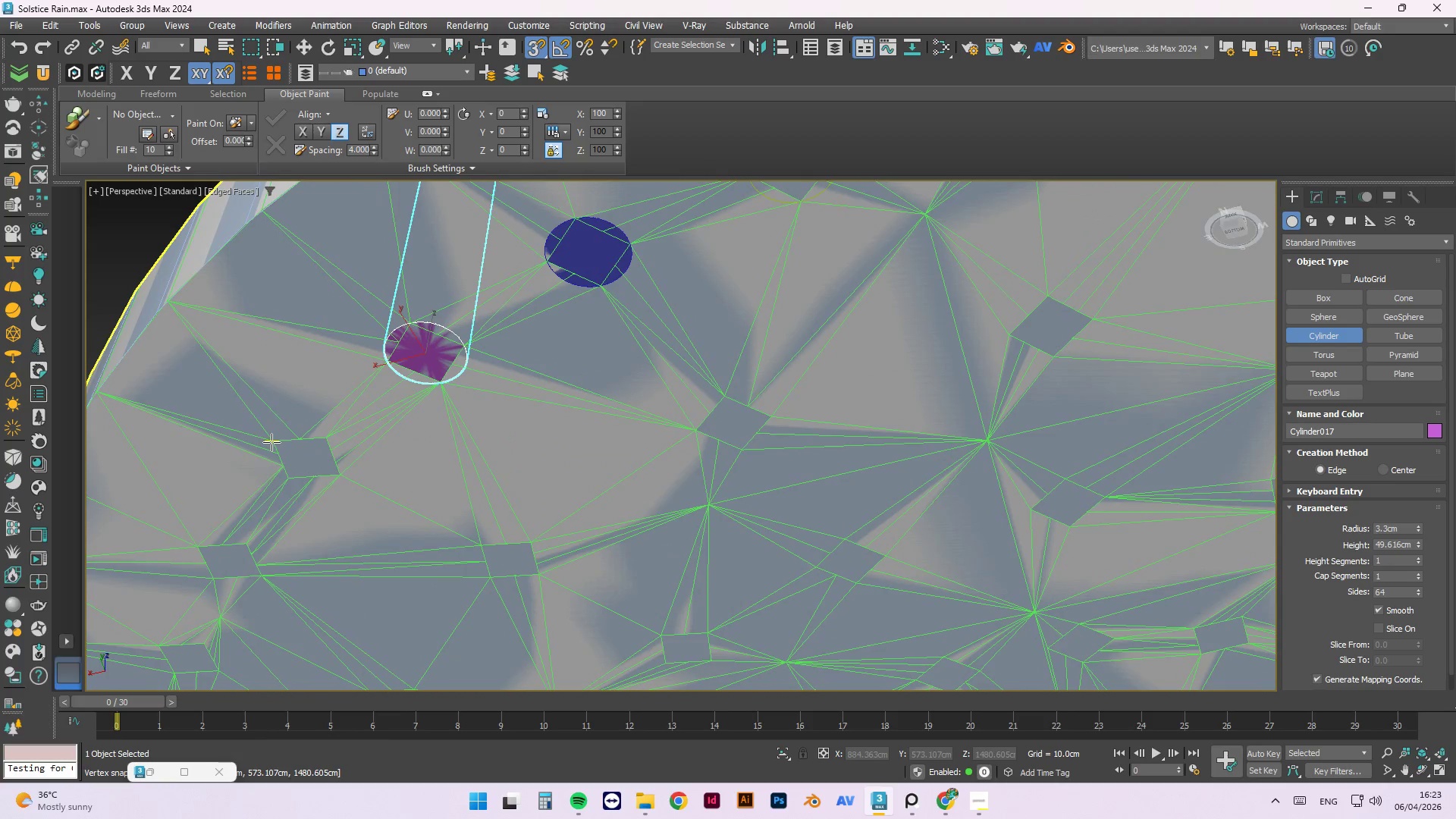 
left_click_drag(start_coordinate=[274, 442], to_coordinate=[336, 475])
 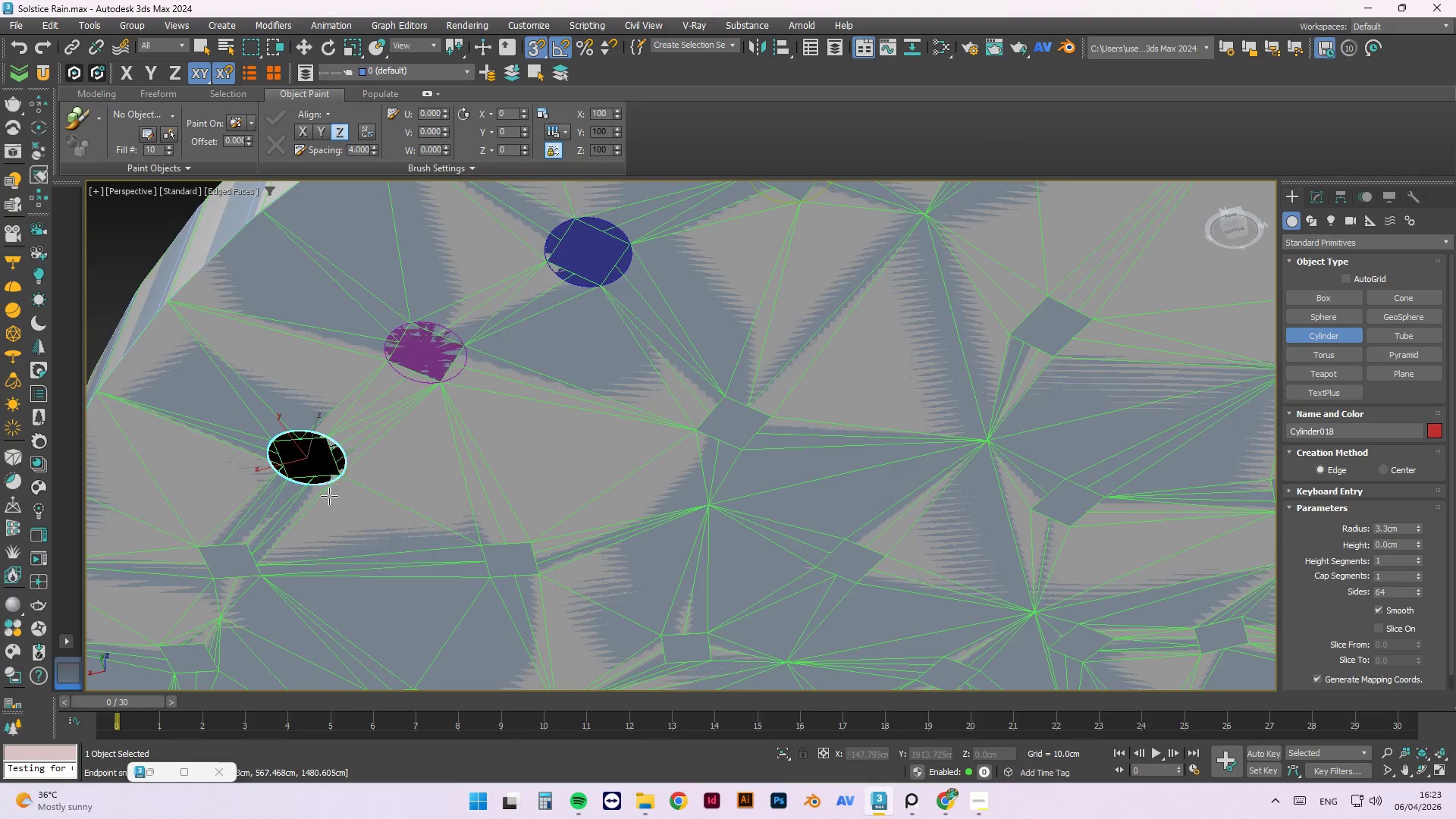 
hold_key(key=AltLeft, duration=0.78)
 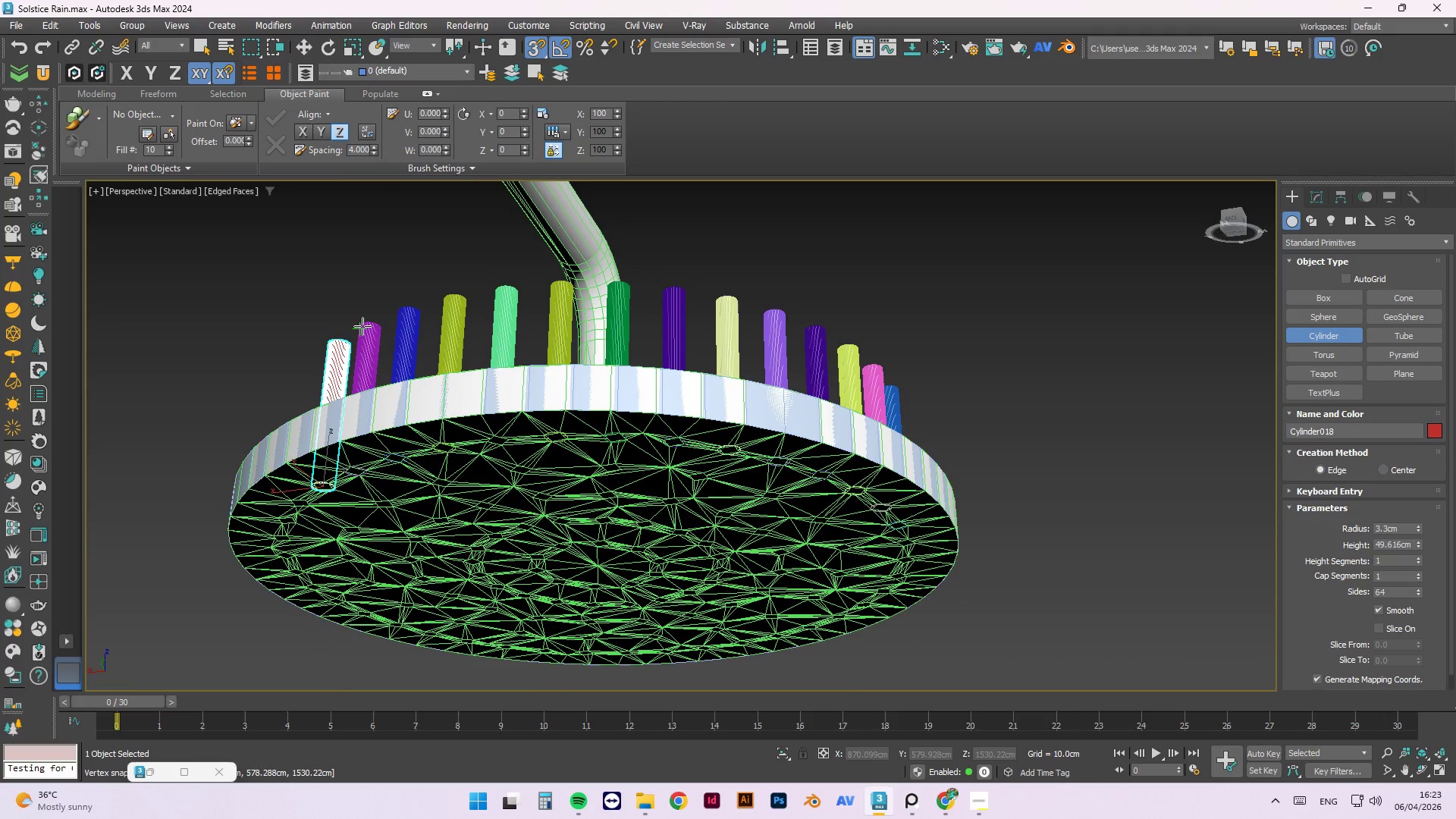 
scroll: coordinate [329, 497], scroll_direction: down, amount: 3.0
 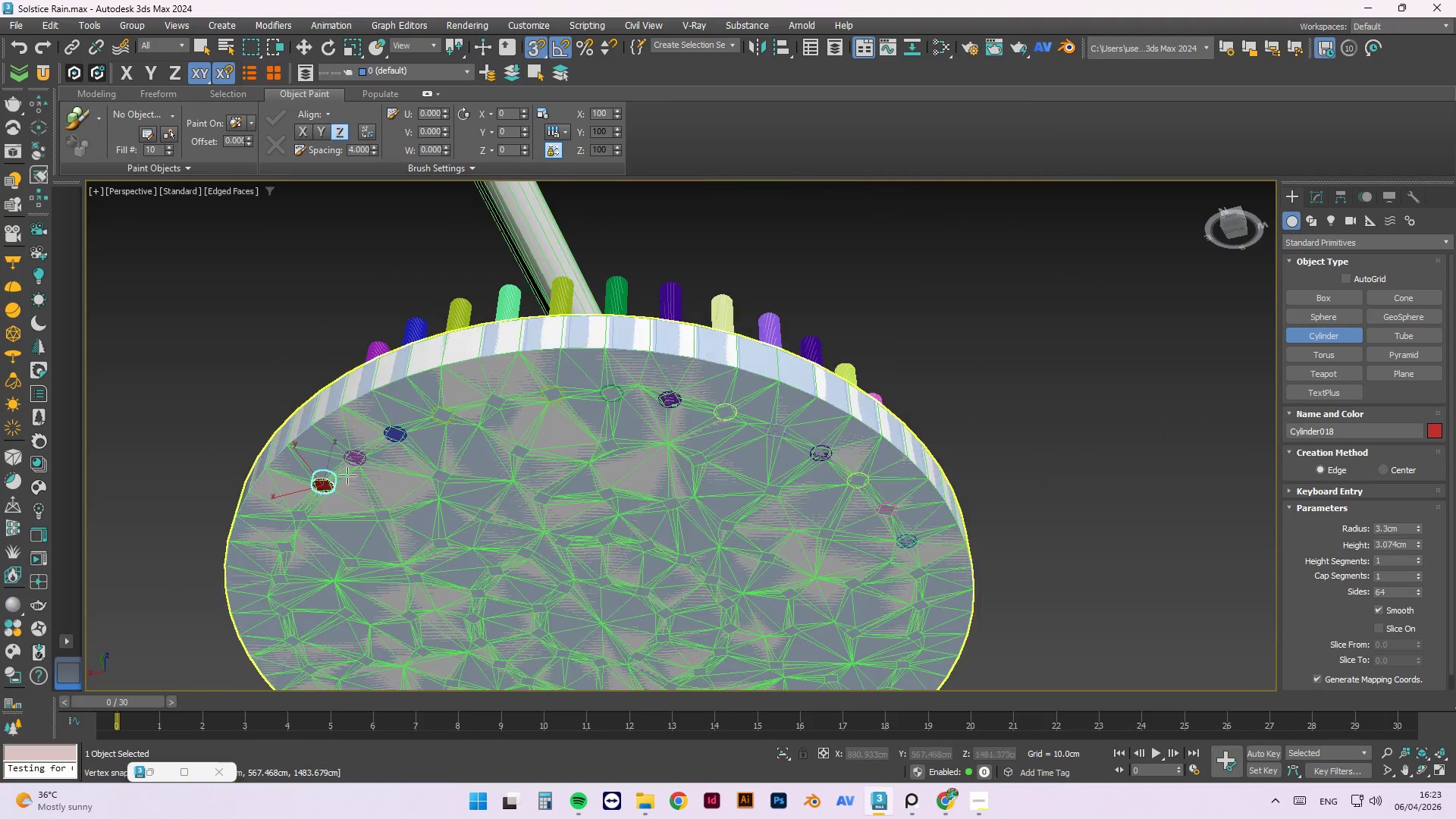 
left_click([362, 325])
 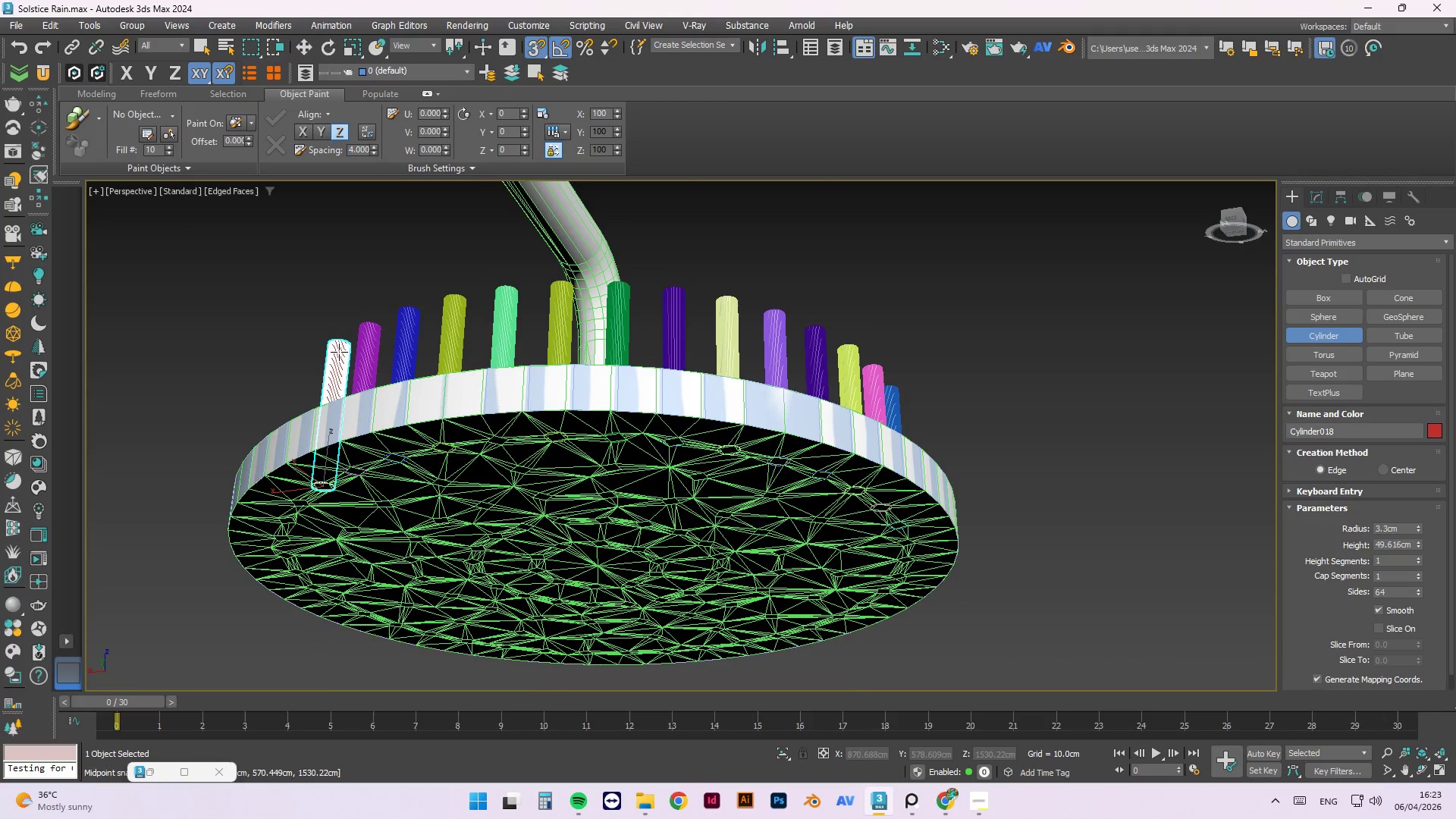 
hold_key(key=AltLeft, duration=1.5)
 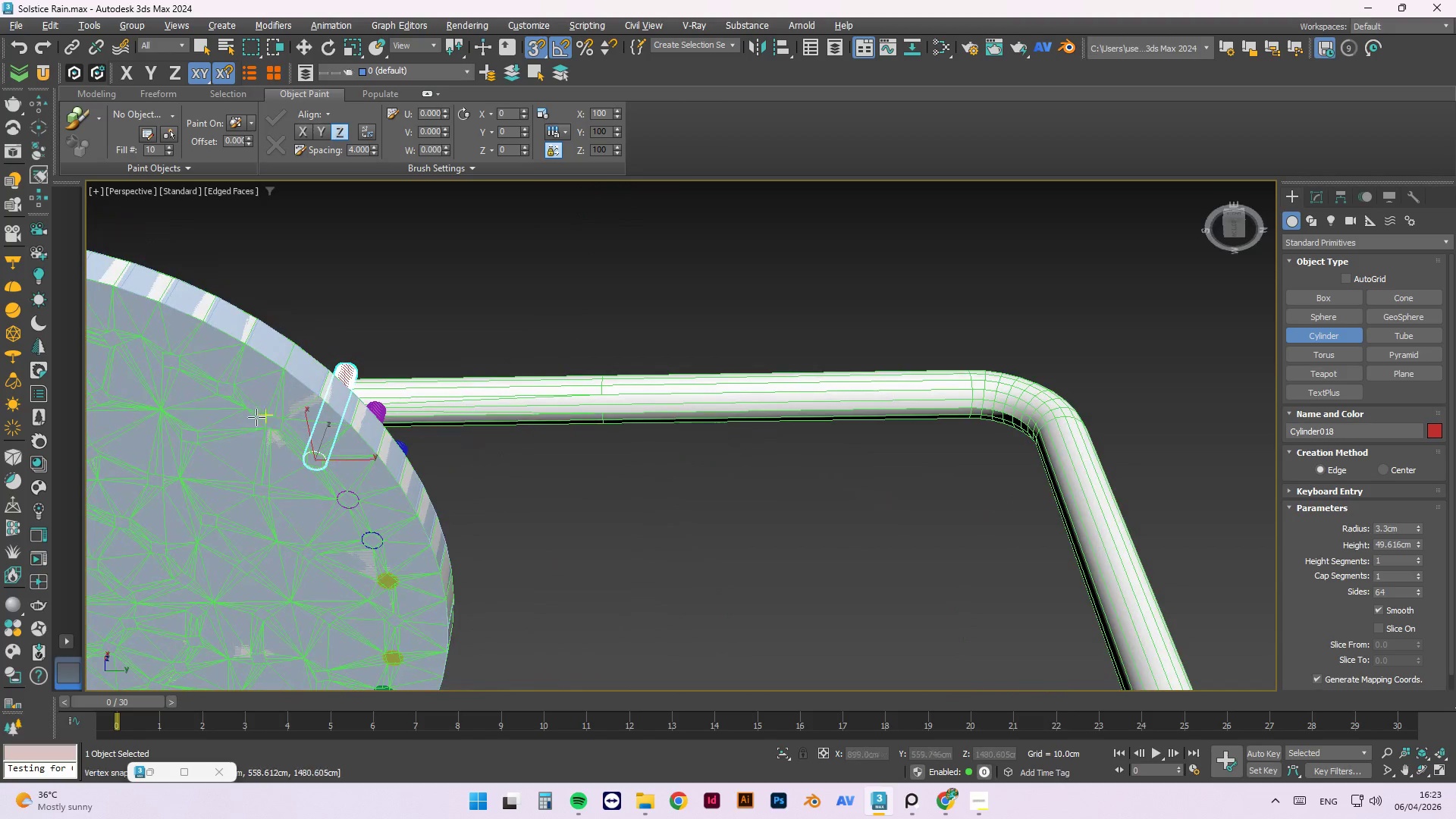 
hold_key(key=AltLeft, duration=0.52)
 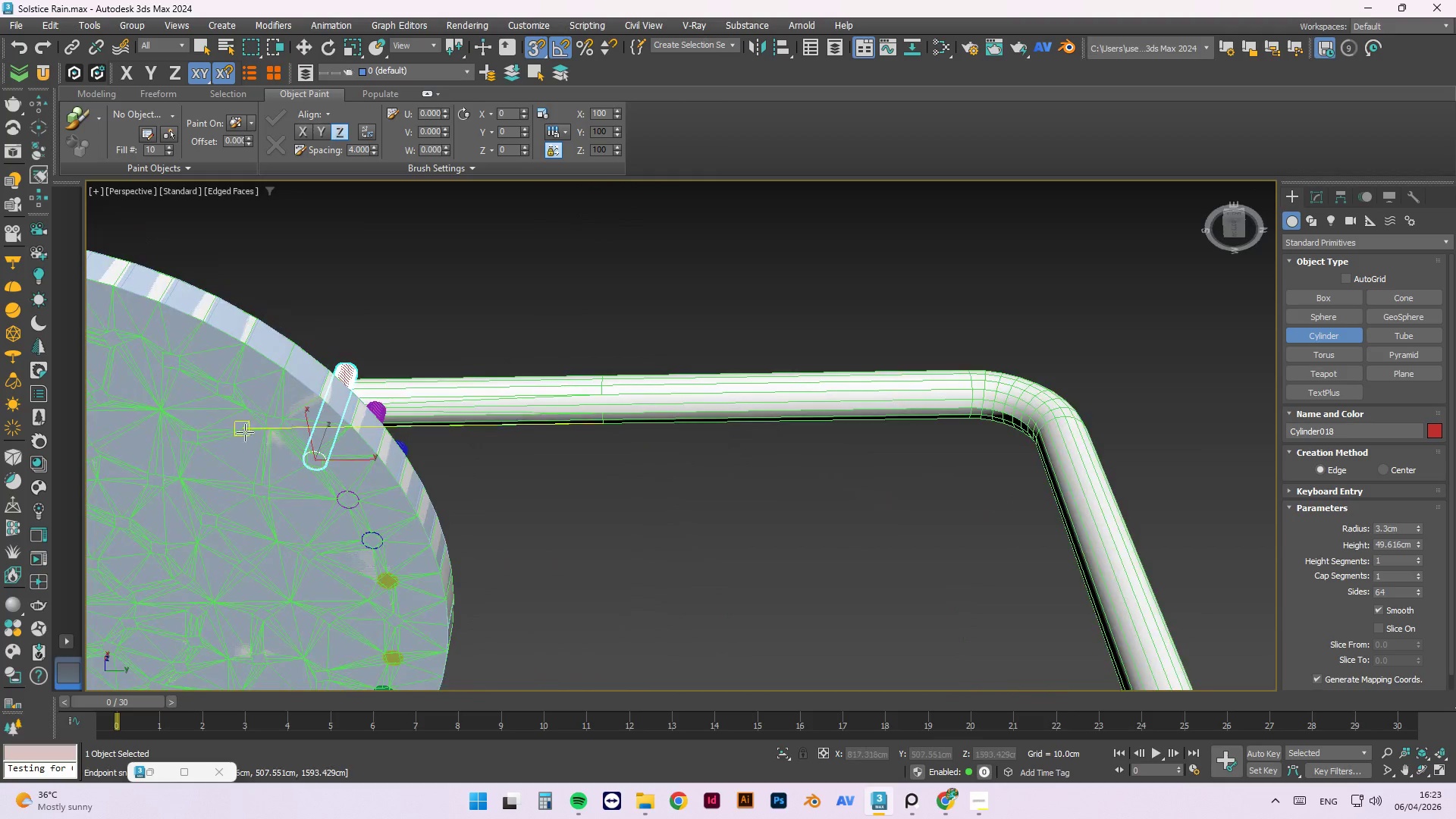 
scroll: coordinate [309, 403], scroll_direction: up, amount: 4.0
 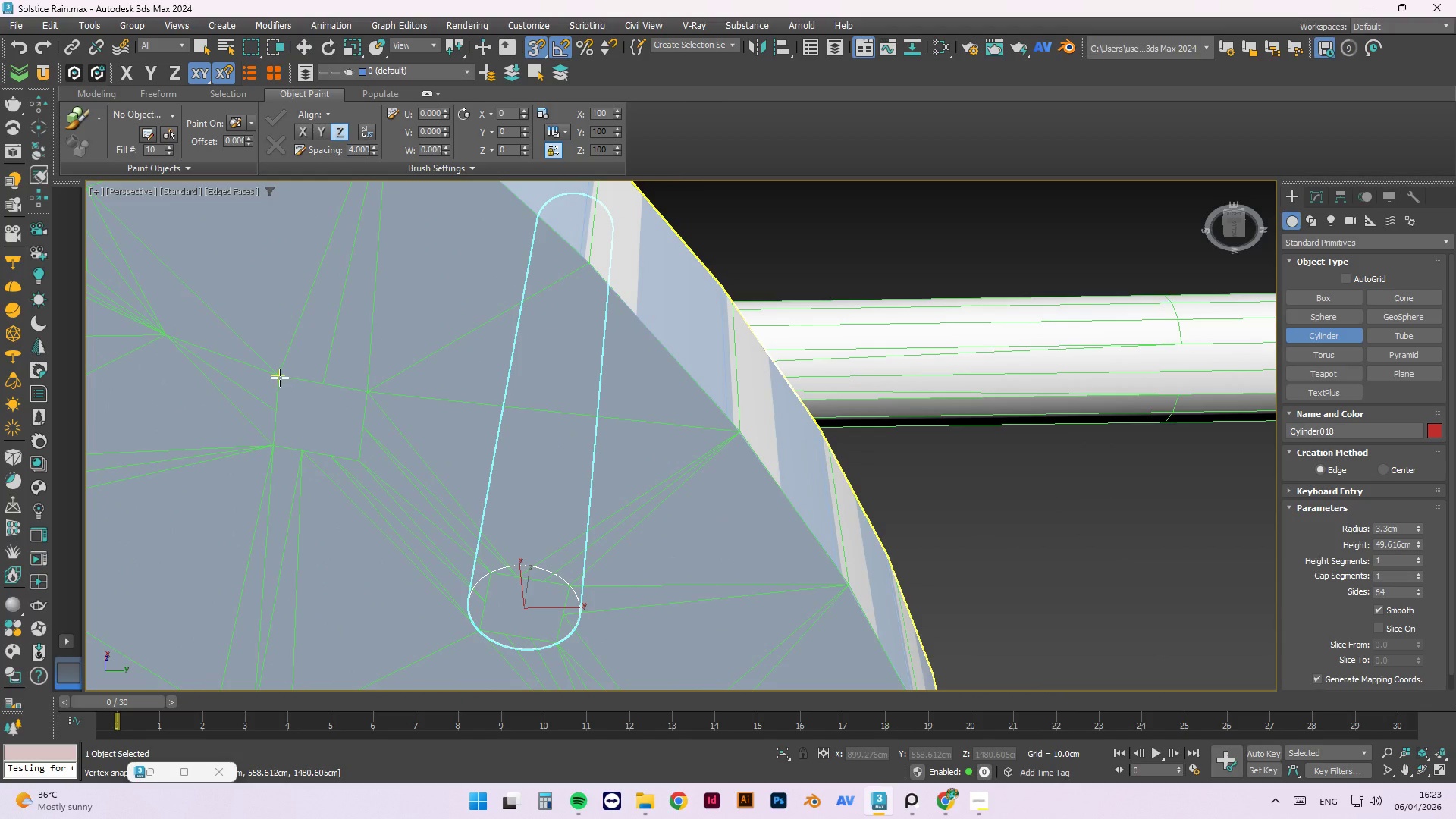 
left_click_drag(start_coordinate=[279, 378], to_coordinate=[361, 458])
 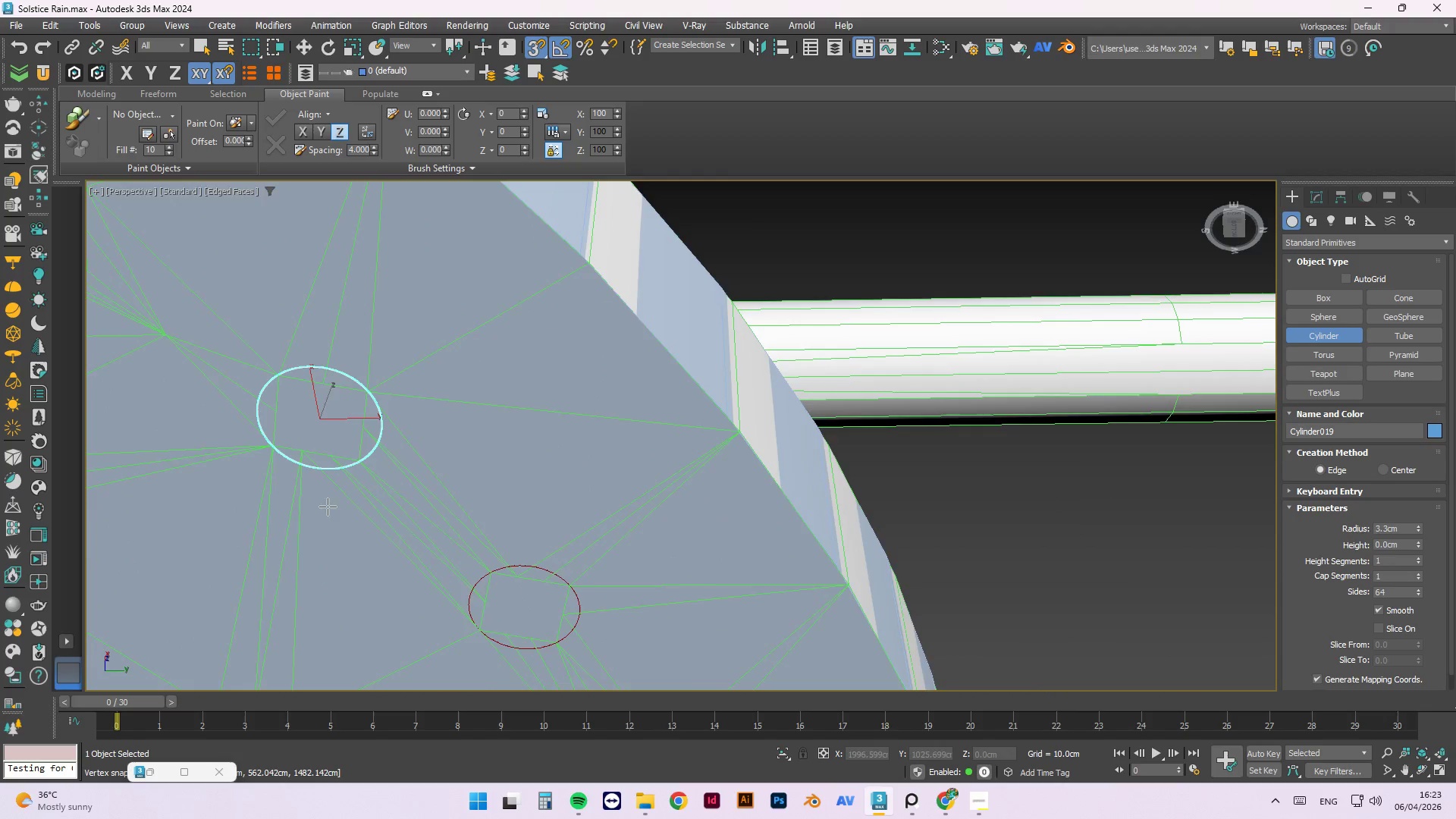 
hold_key(key=AltLeft, duration=0.58)
 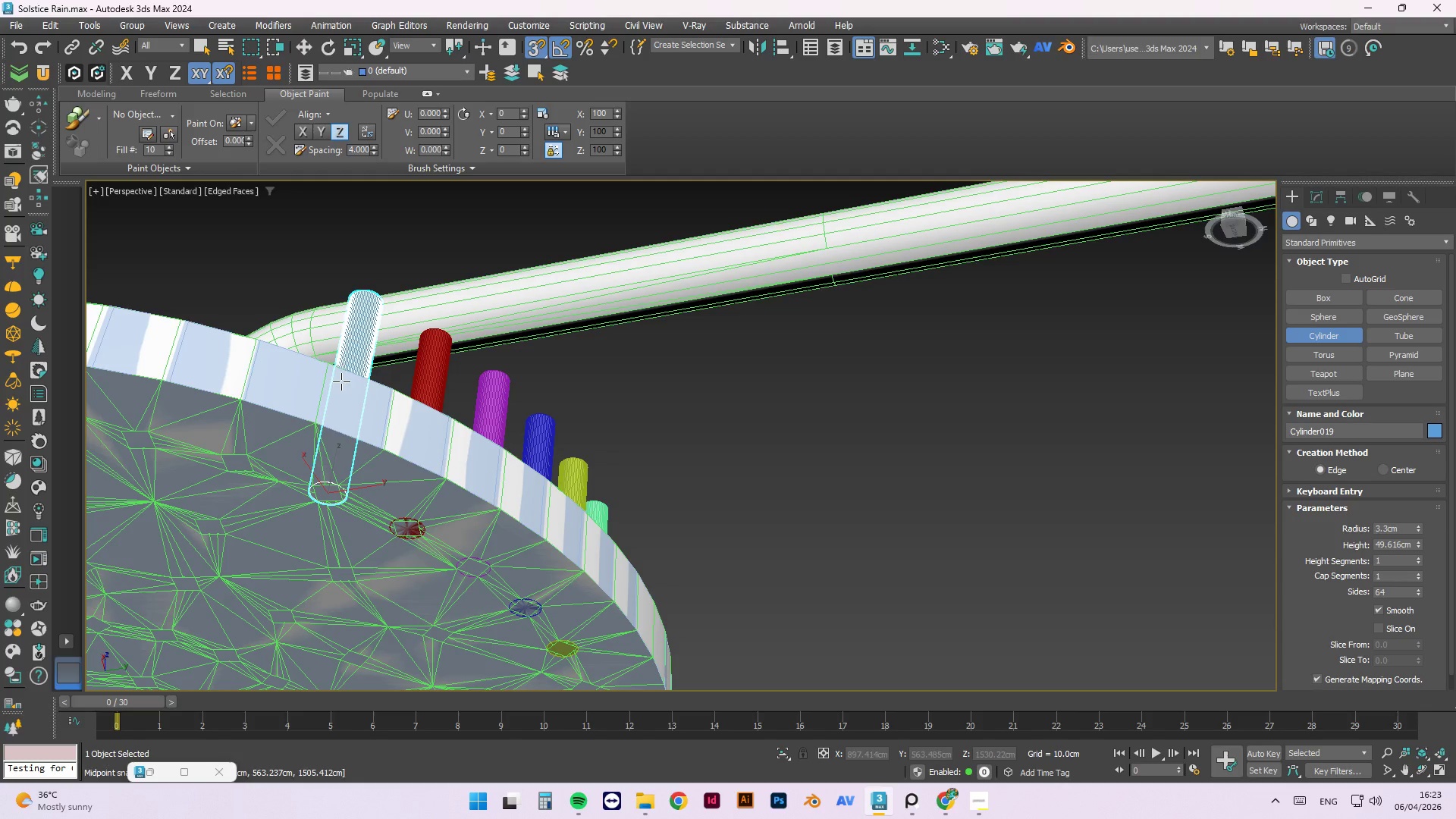 
scroll: coordinate [331, 524], scroll_direction: down, amount: 3.0
 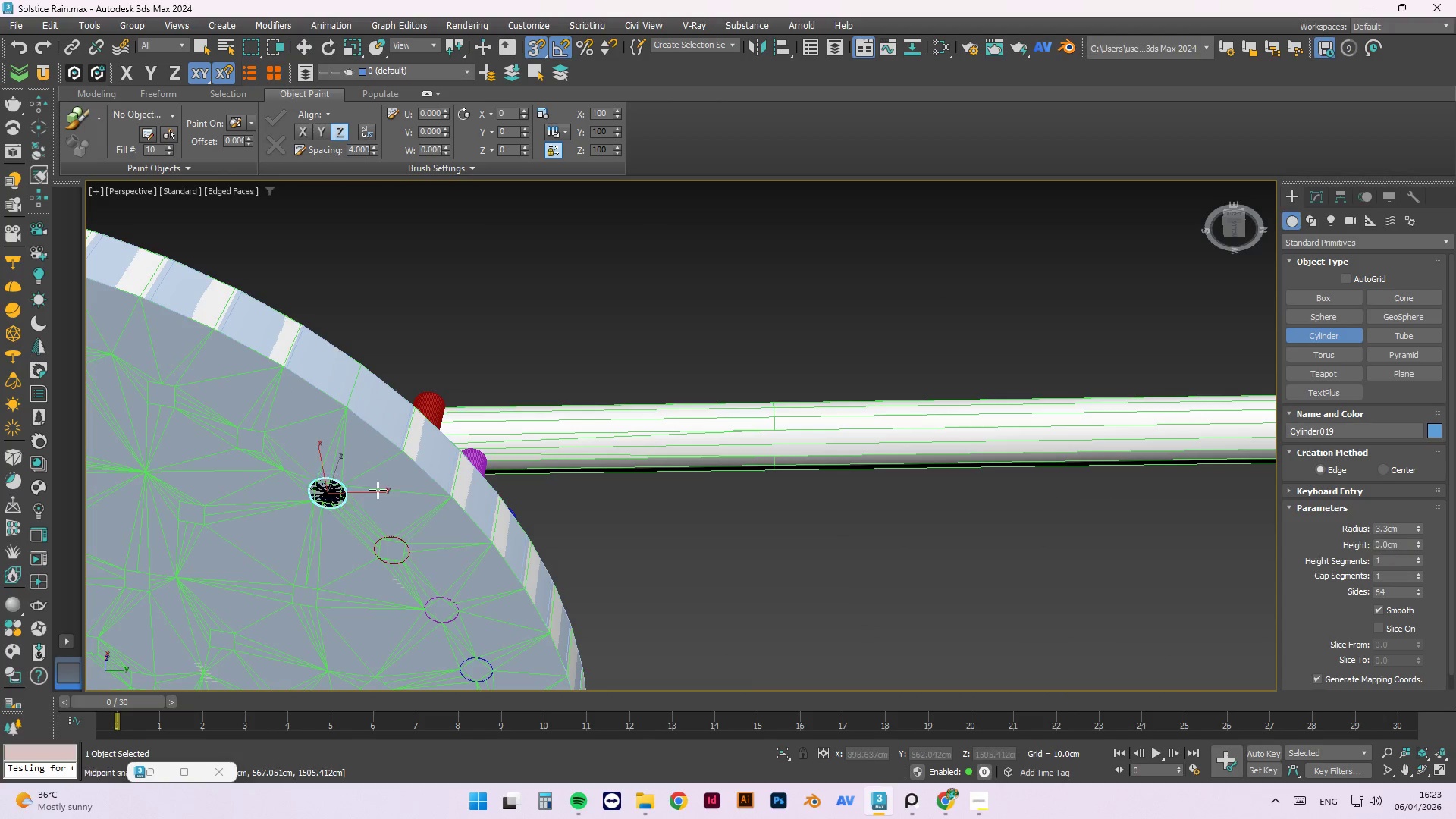 
scroll: coordinate [229, 470], scroll_direction: up, amount: 2.0
 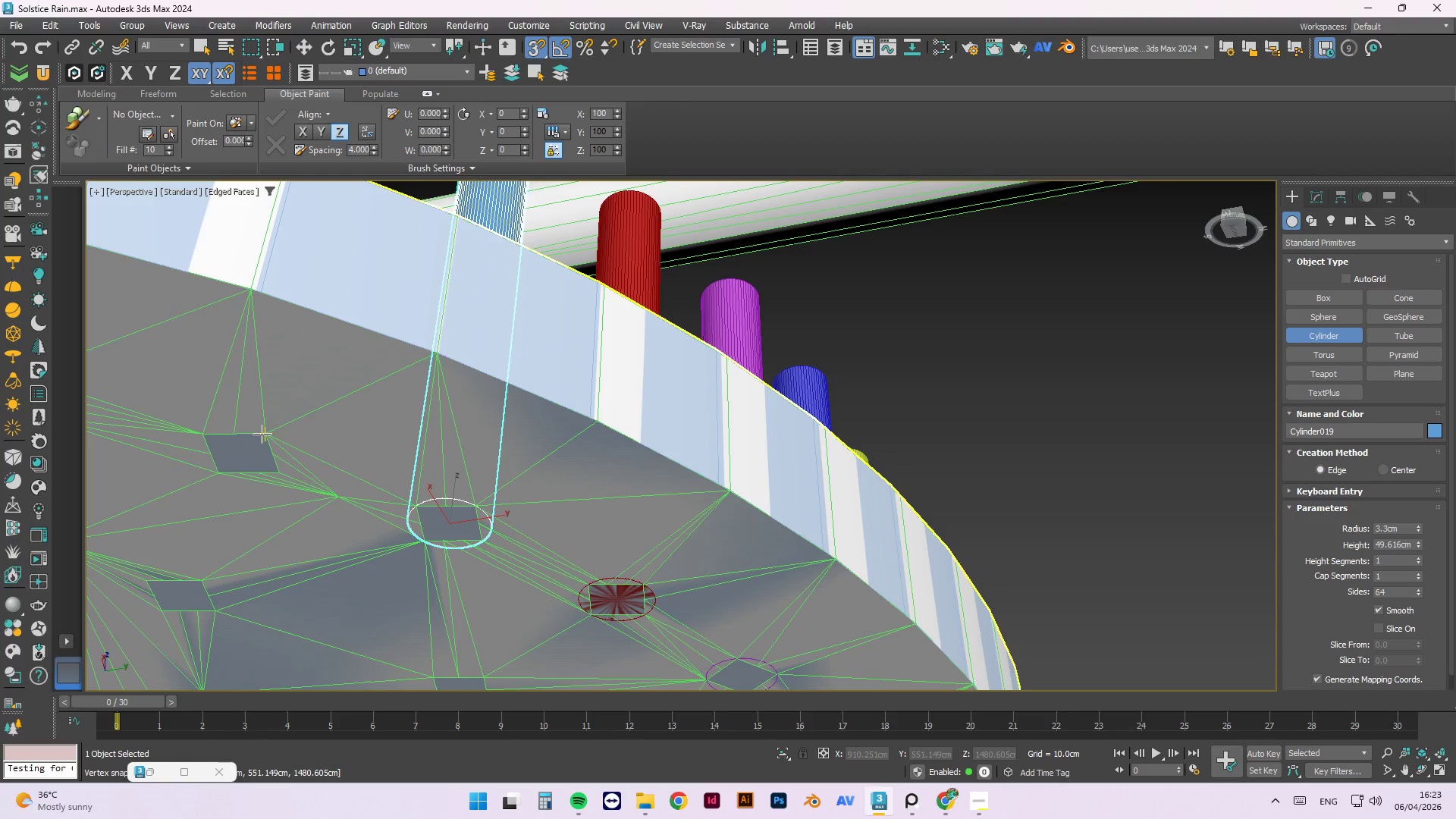 
left_click_drag(start_coordinate=[263, 434], to_coordinate=[212, 475])
 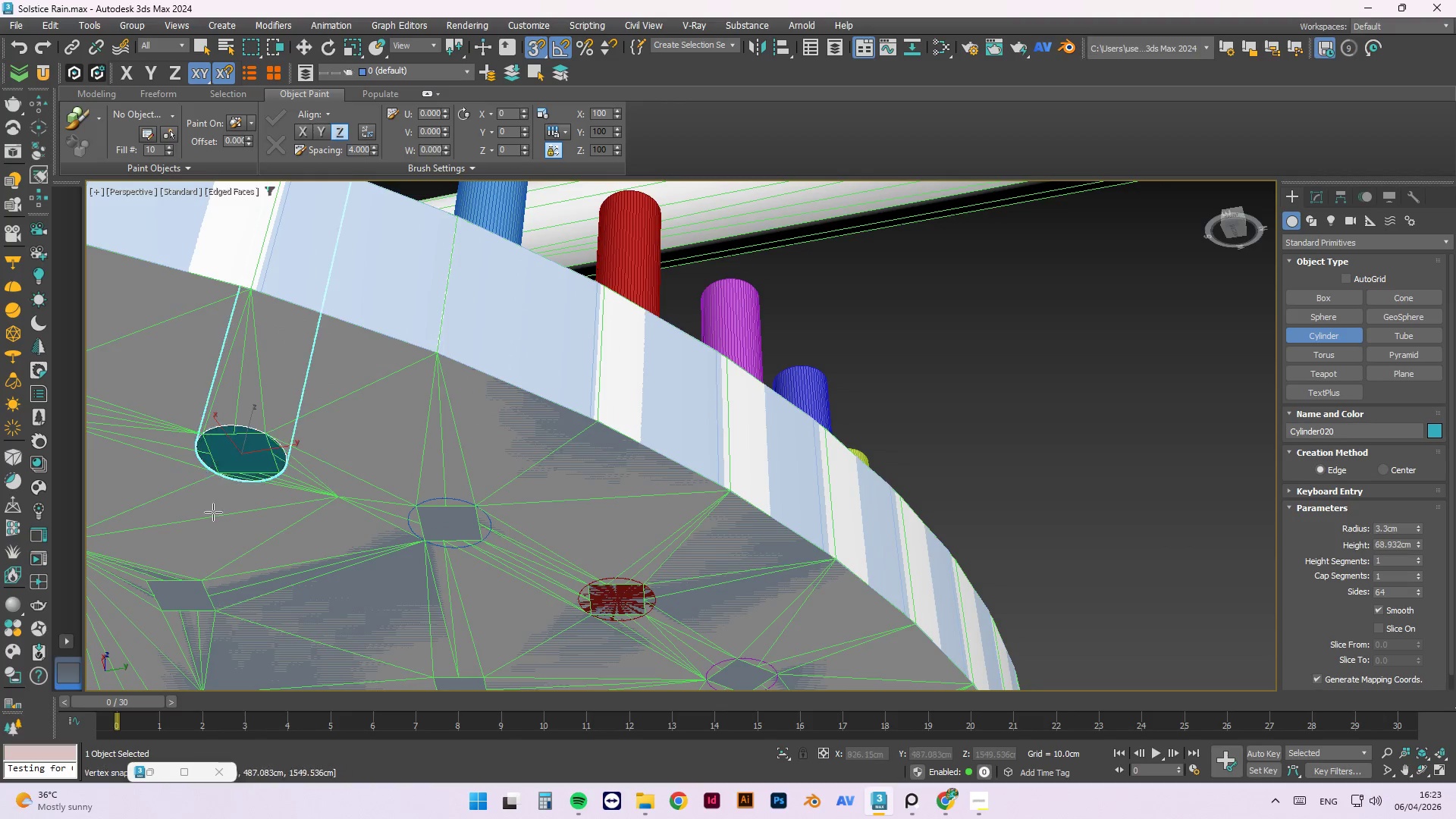 
scroll: coordinate [214, 528], scroll_direction: down, amount: 3.0
 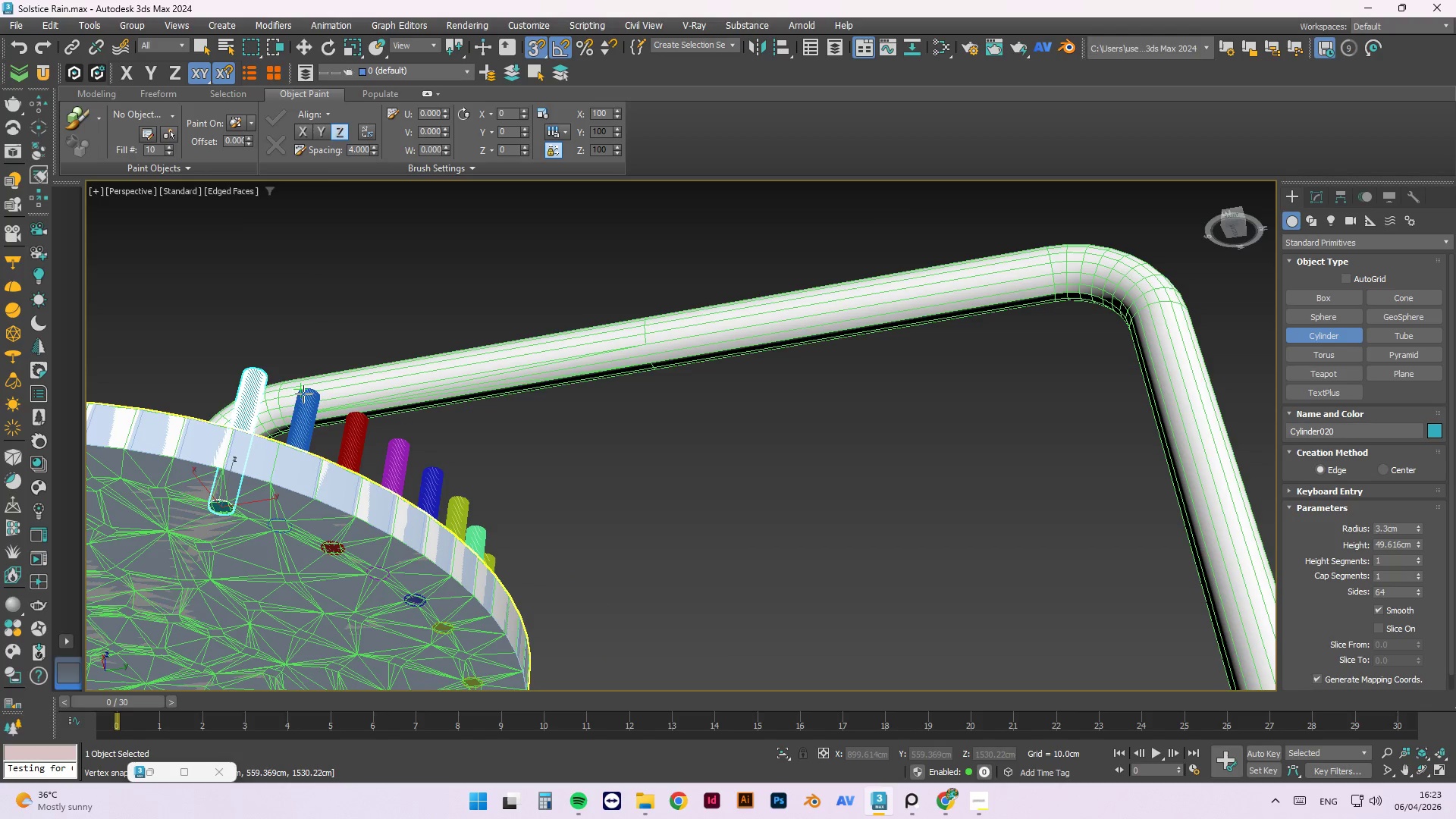 
left_click([306, 391])
 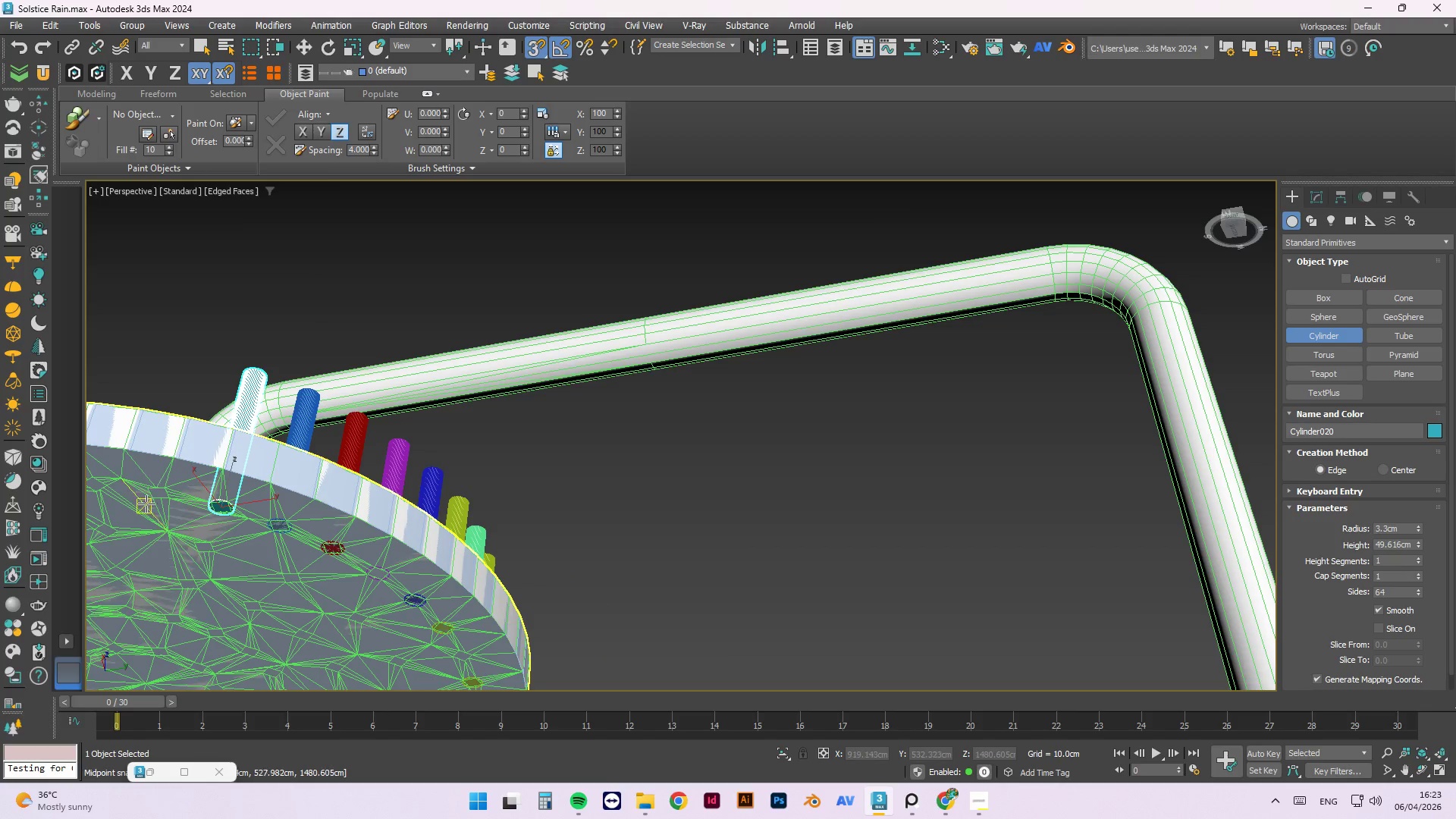 
scroll: coordinate [152, 485], scroll_direction: up, amount: 3.0
 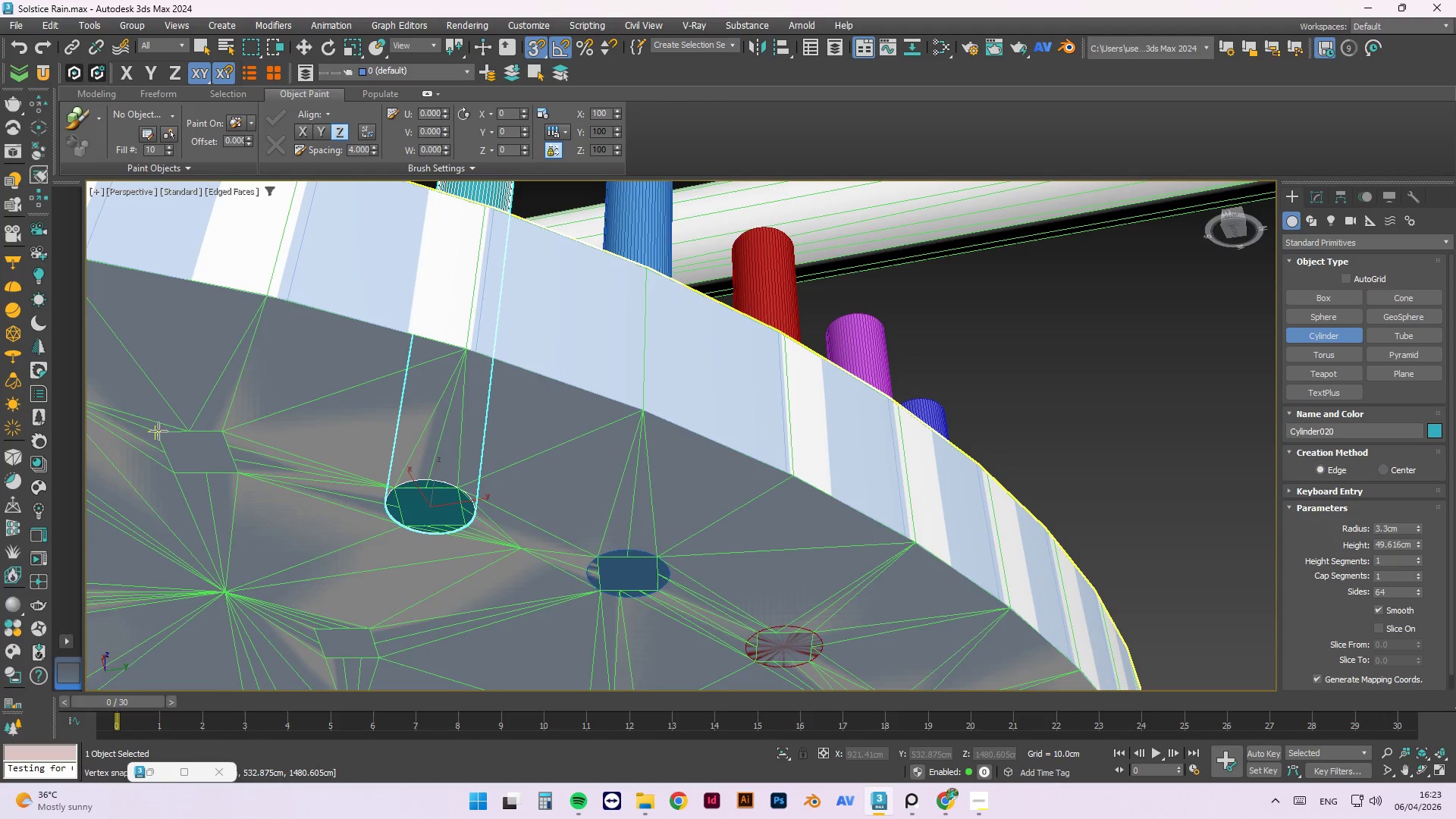 
left_click_drag(start_coordinate=[158, 431], to_coordinate=[242, 481])
 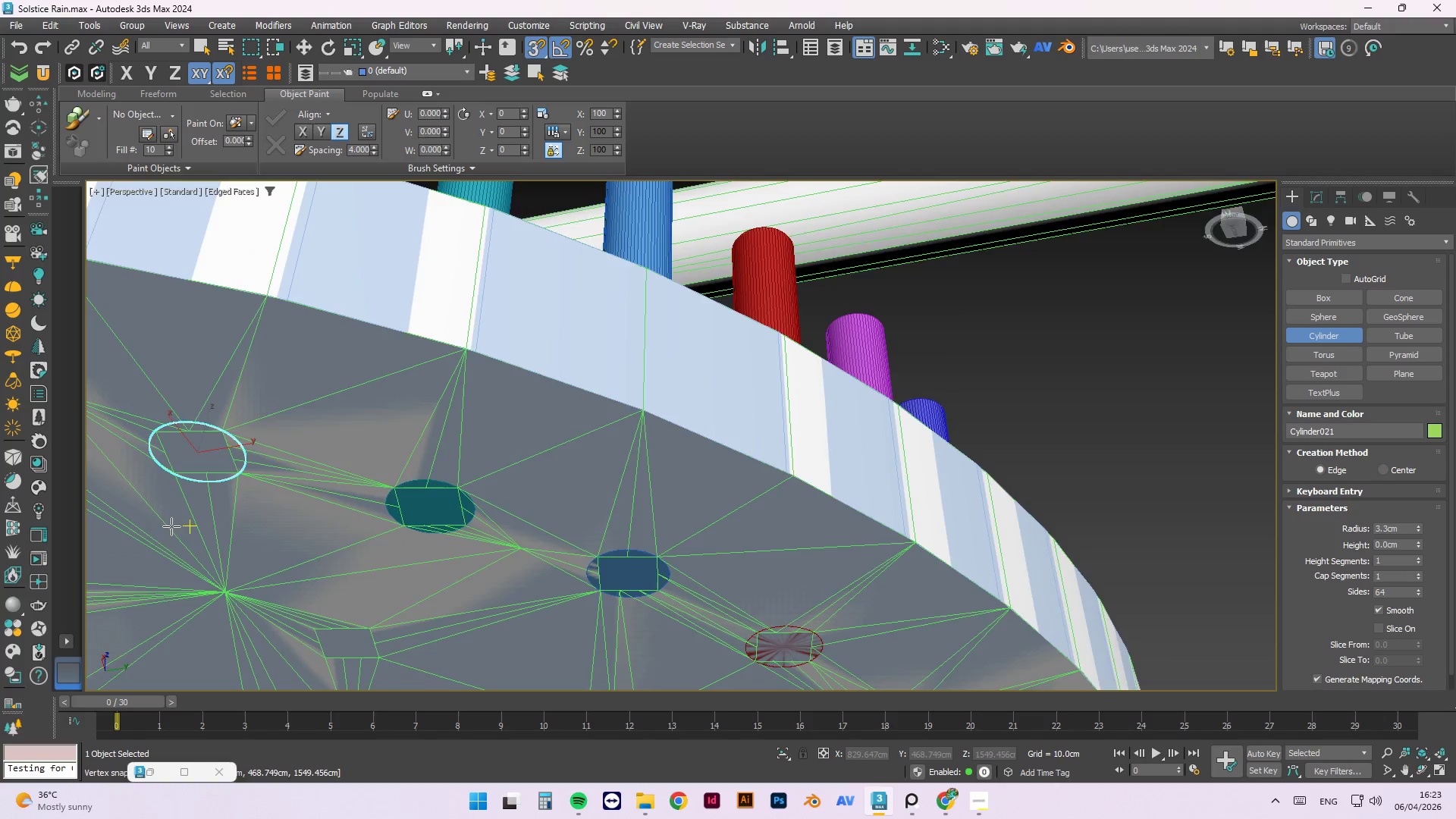 
scroll: coordinate [171, 532], scroll_direction: down, amount: 2.0
 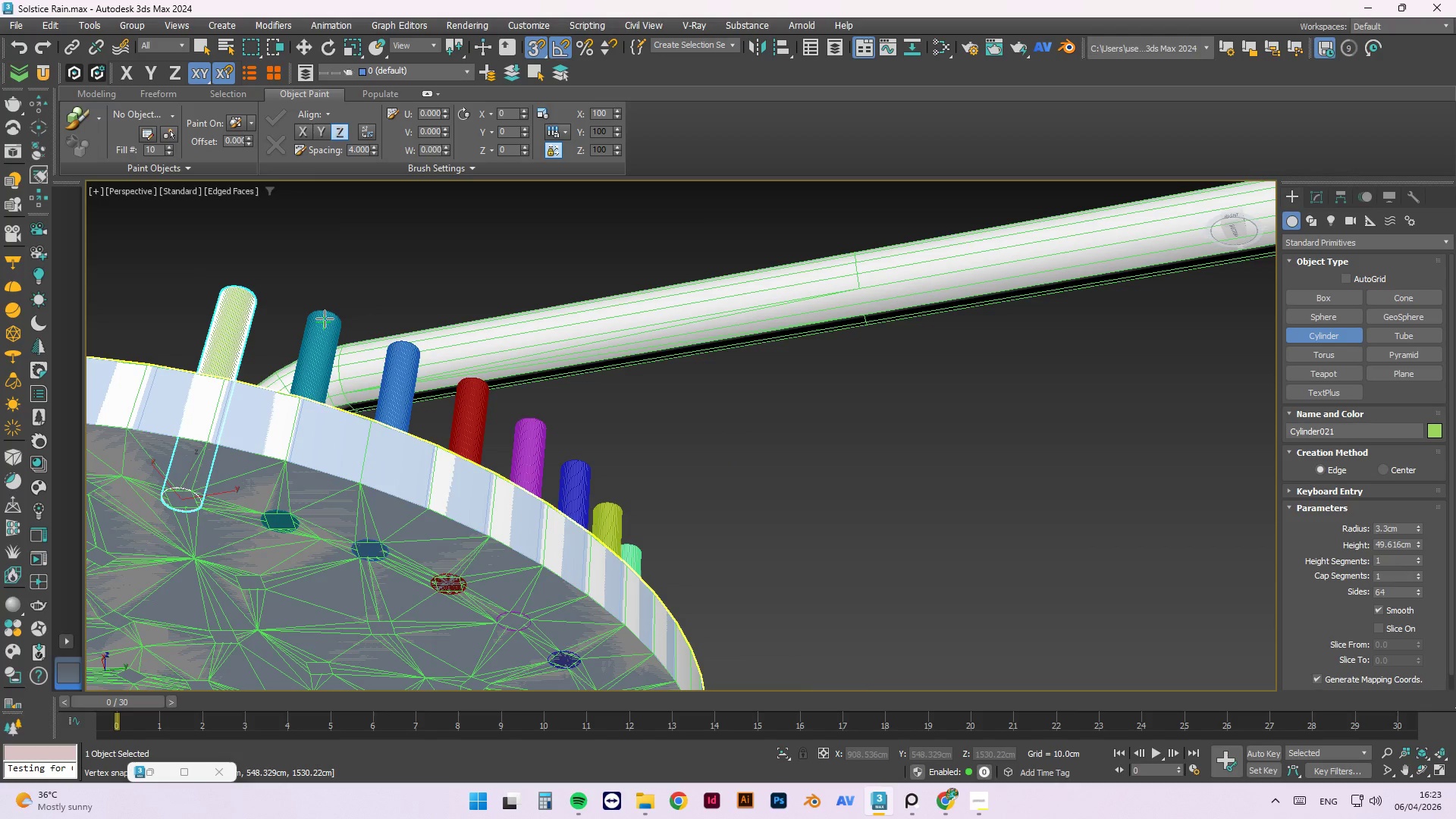 
left_click([325, 313])
 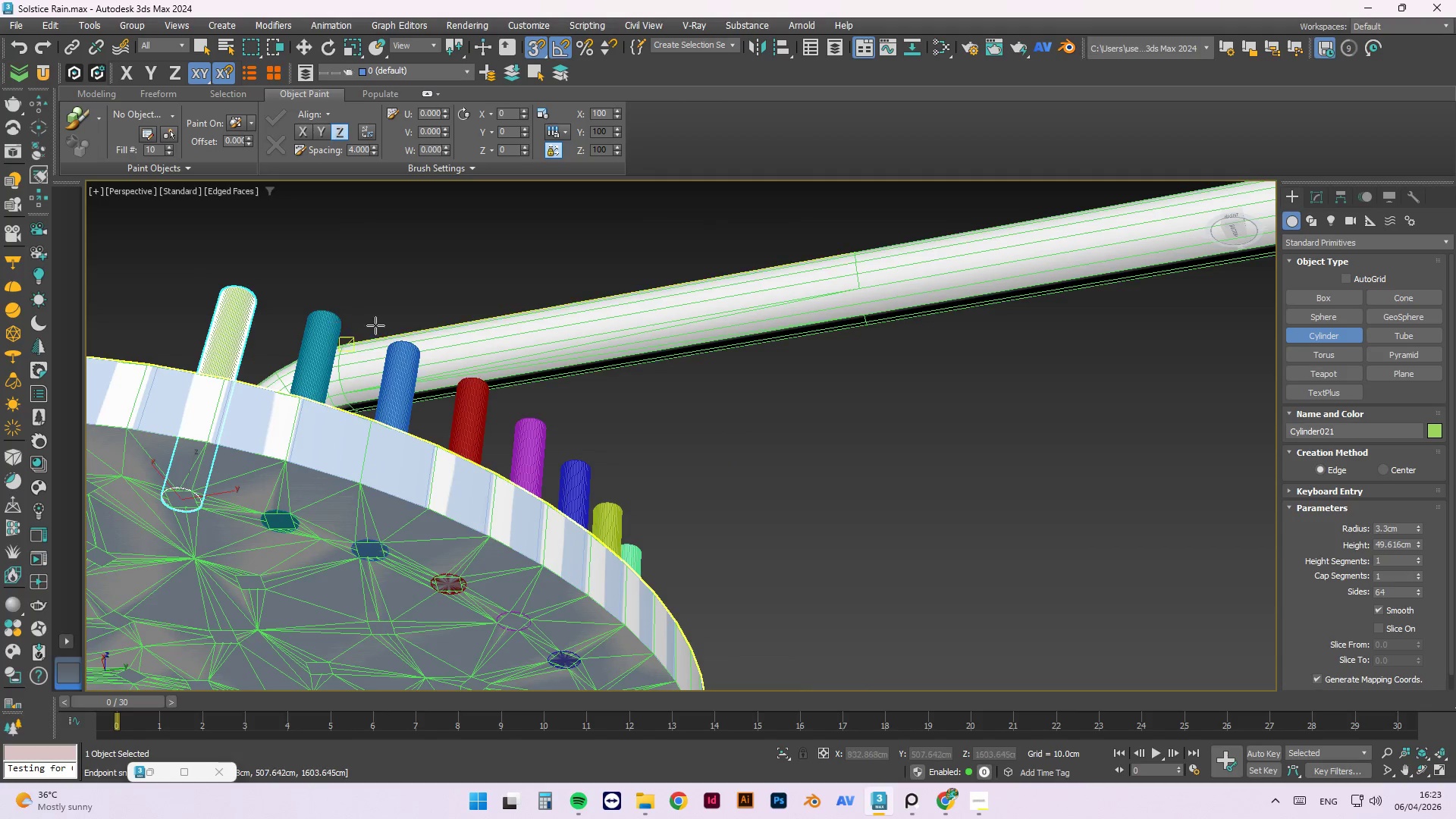 
scroll: coordinate [290, 406], scroll_direction: up, amount: 1.0
 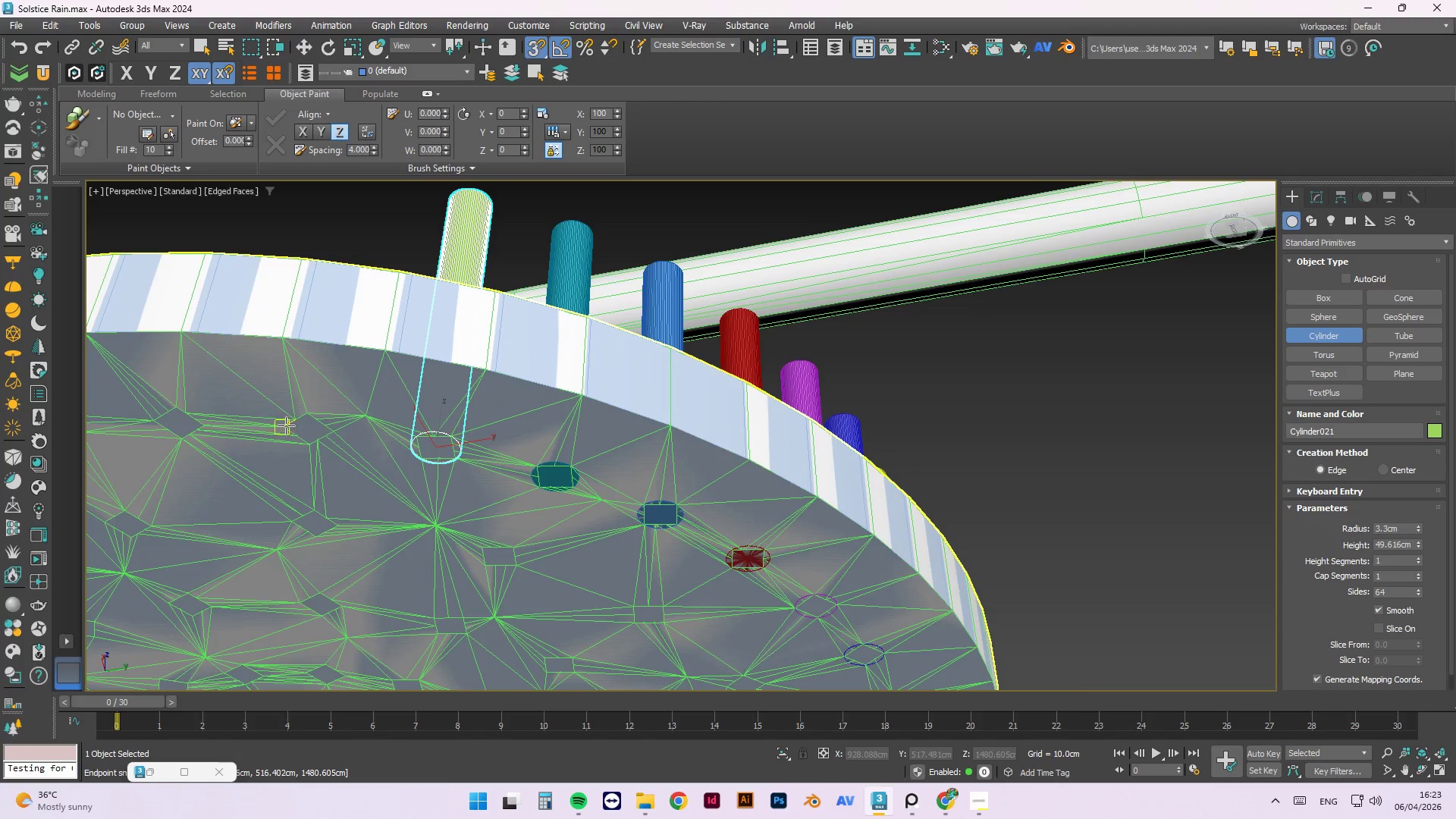 
left_click_drag(start_coordinate=[286, 425], to_coordinate=[331, 431])
 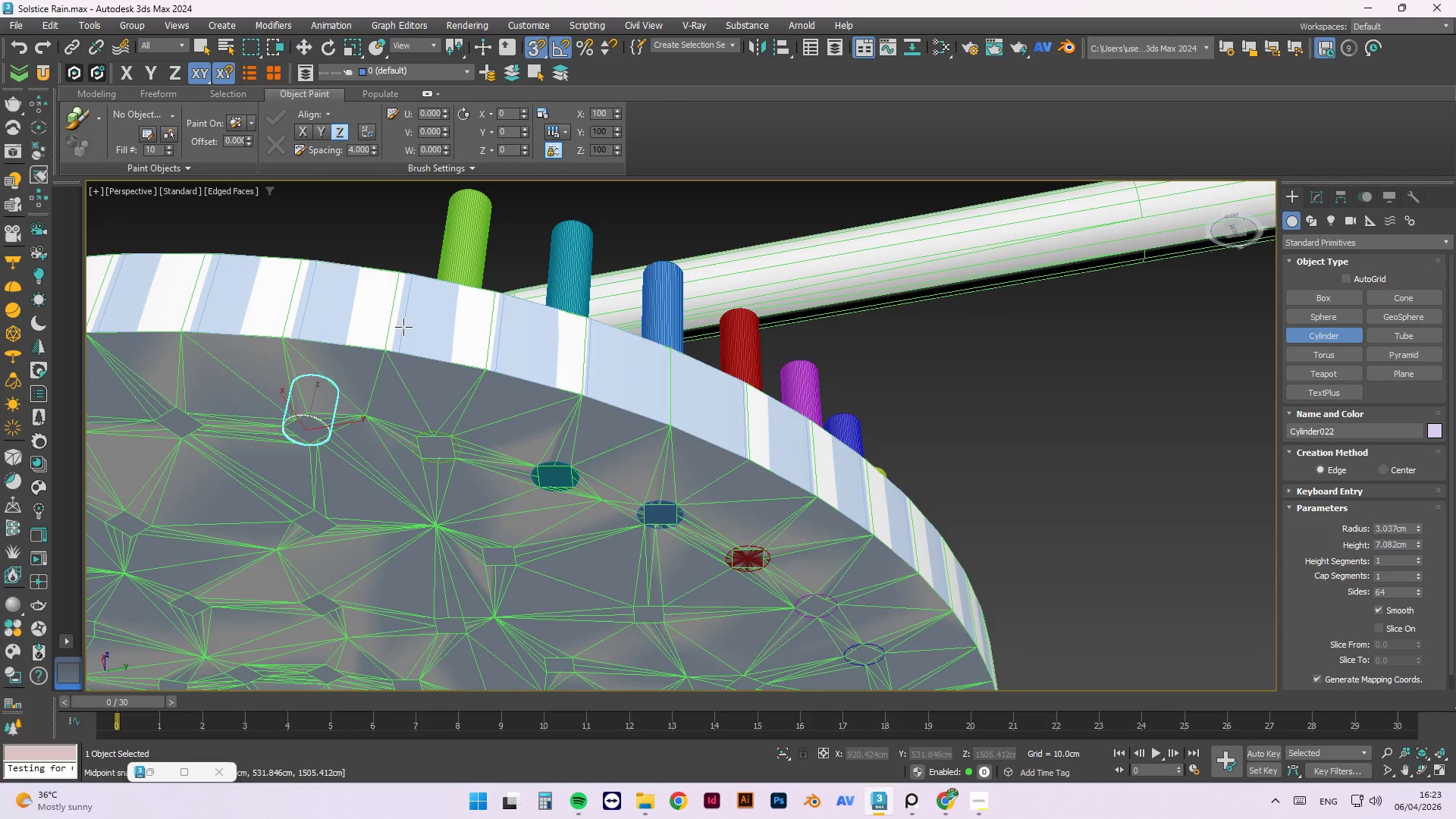 
scroll: coordinate [284, 438], scroll_direction: up, amount: 3.0
 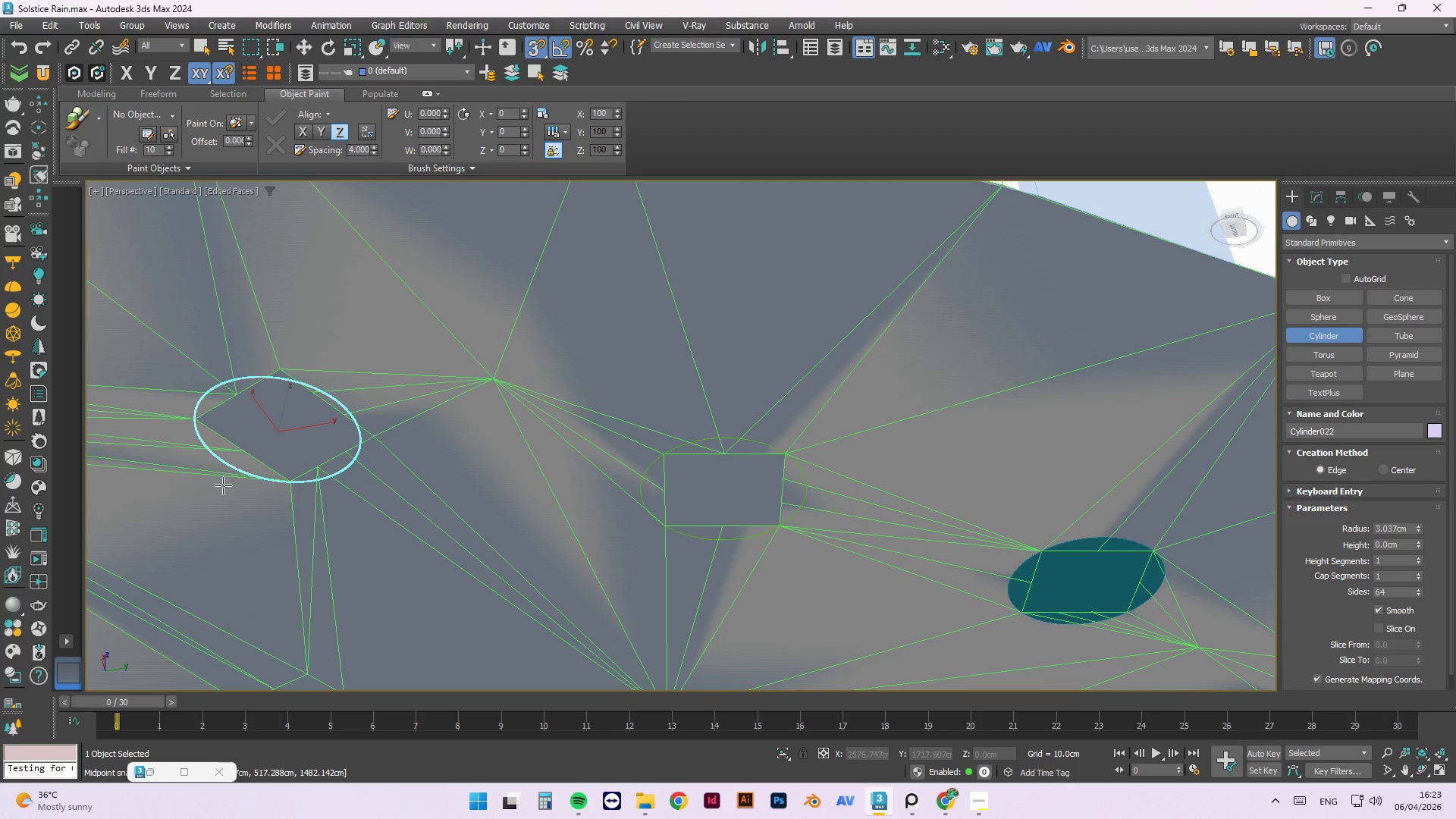 
key(Escape)
 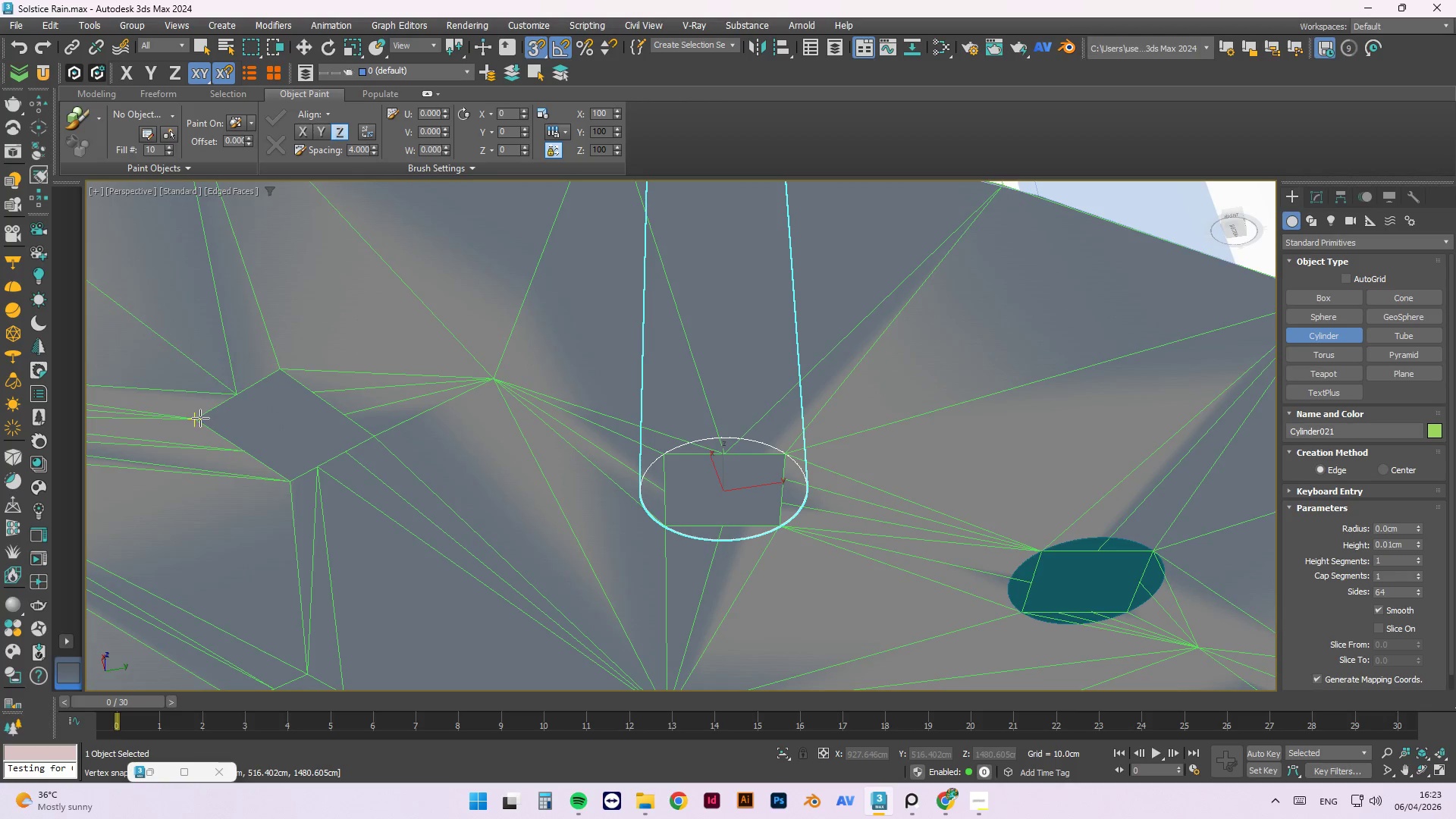 
left_click_drag(start_coordinate=[197, 418], to_coordinate=[373, 435])
 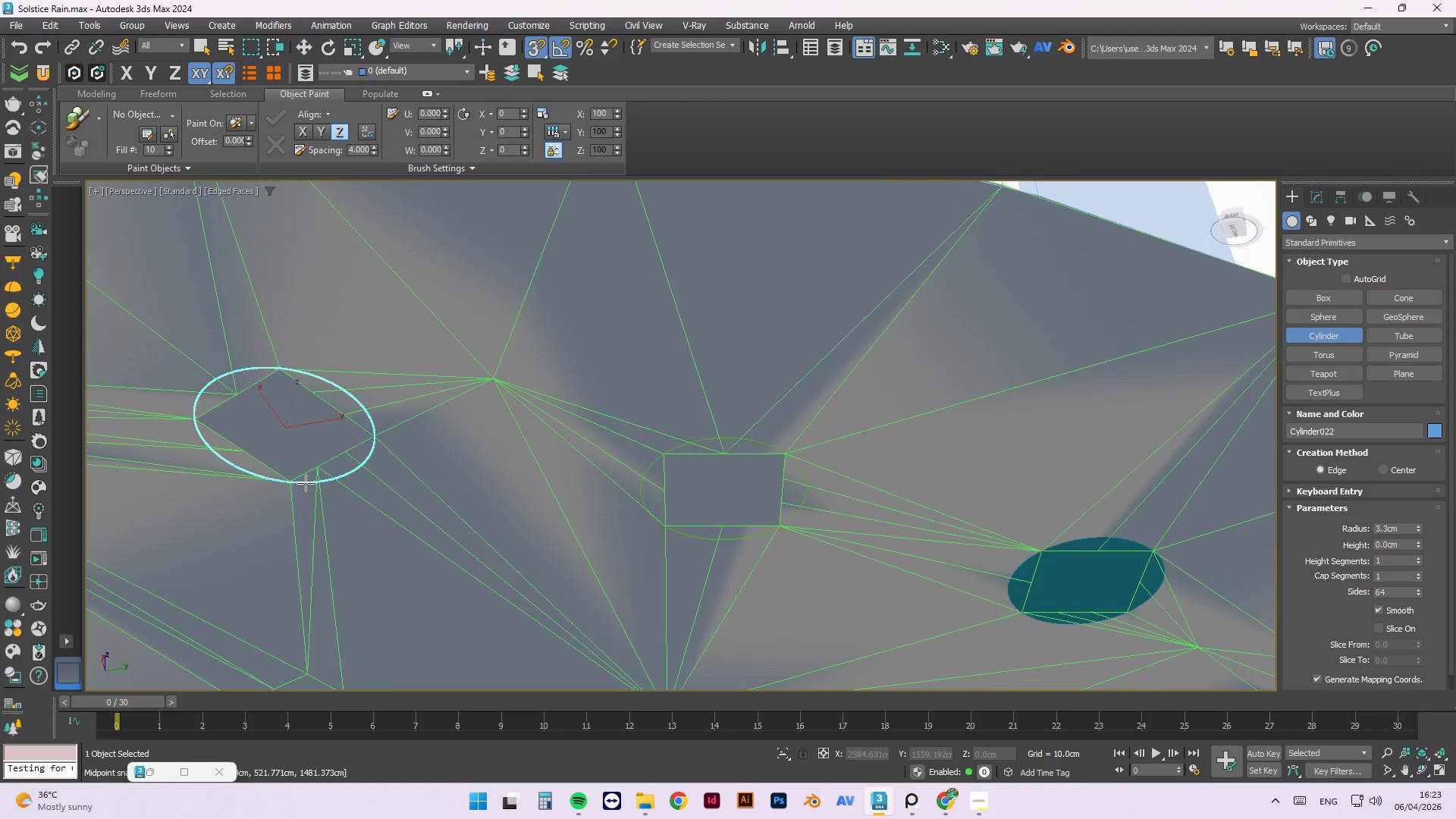 
scroll: coordinate [300, 502], scroll_direction: down, amount: 3.0
 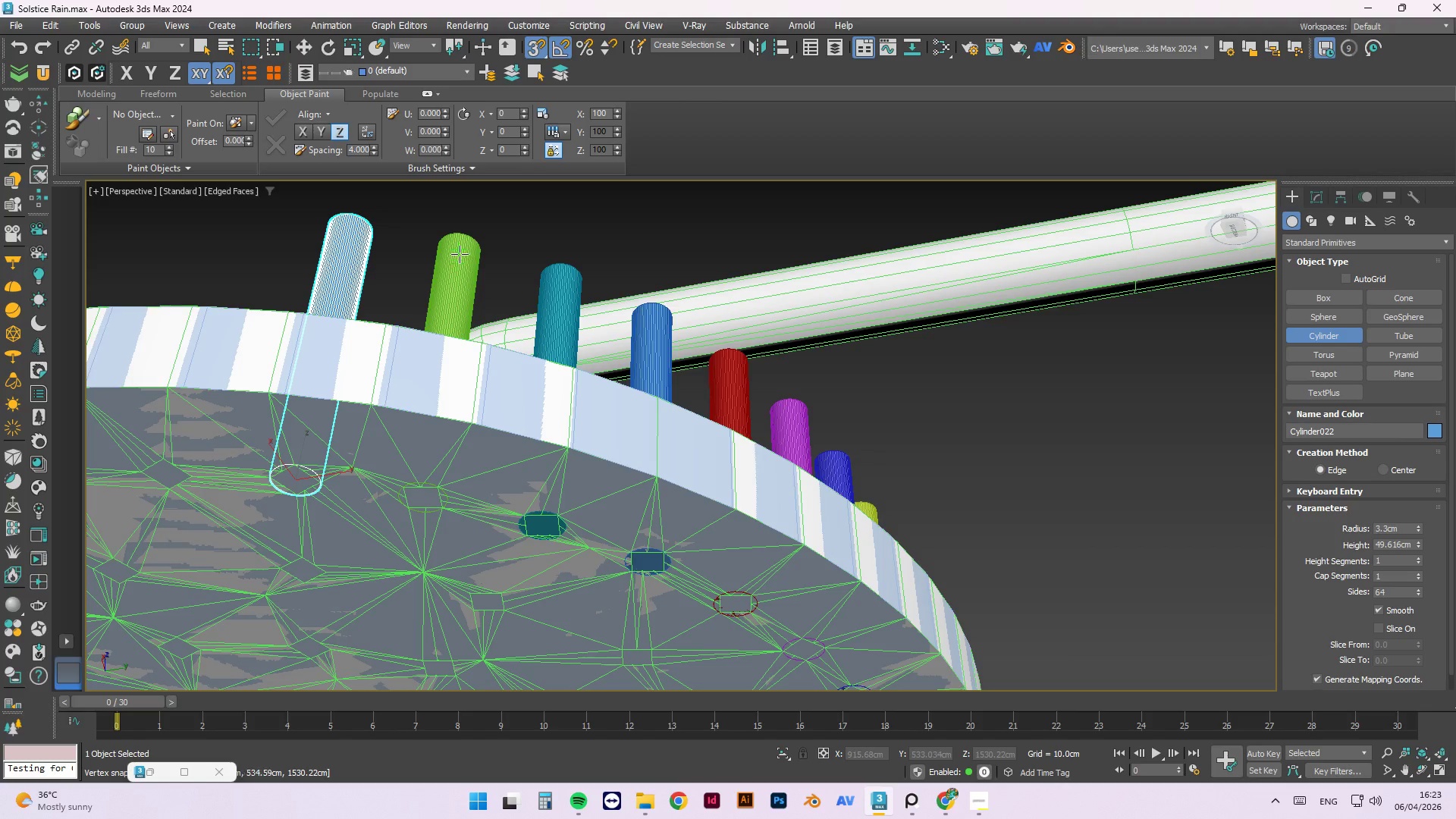 
left_click([461, 240])
 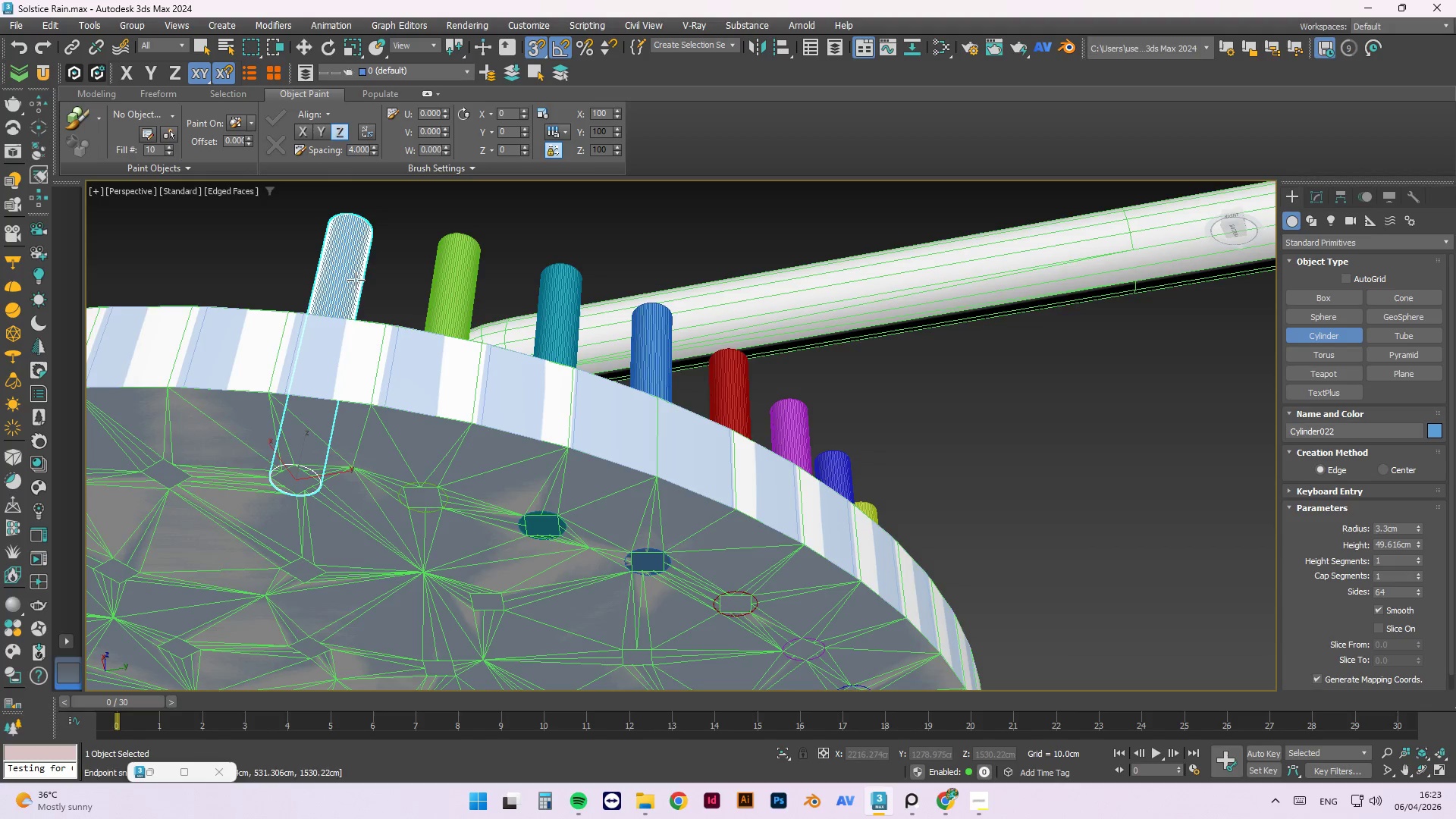 
key(Escape)
 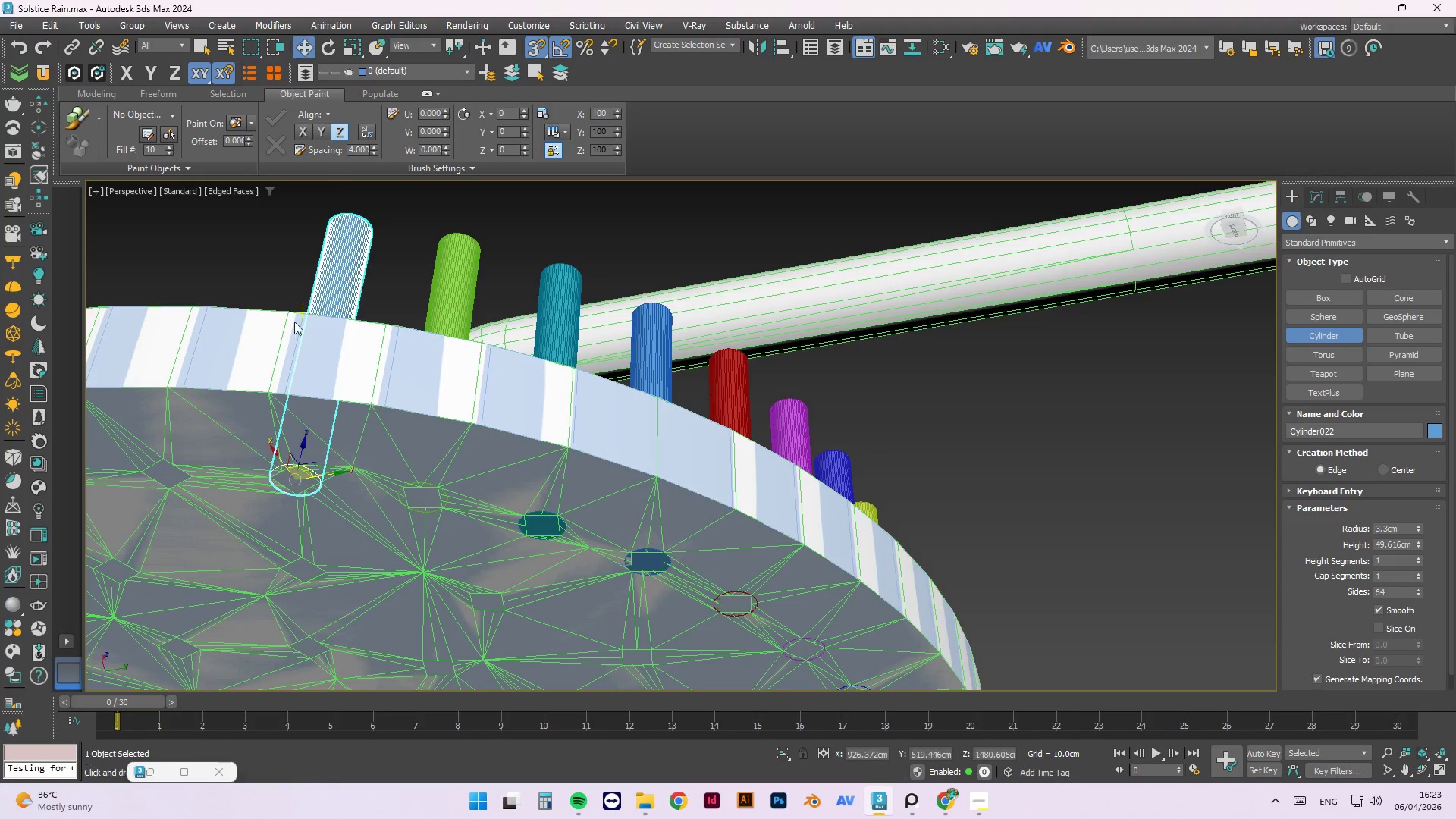 
hold_key(key=AltLeft, duration=0.91)
 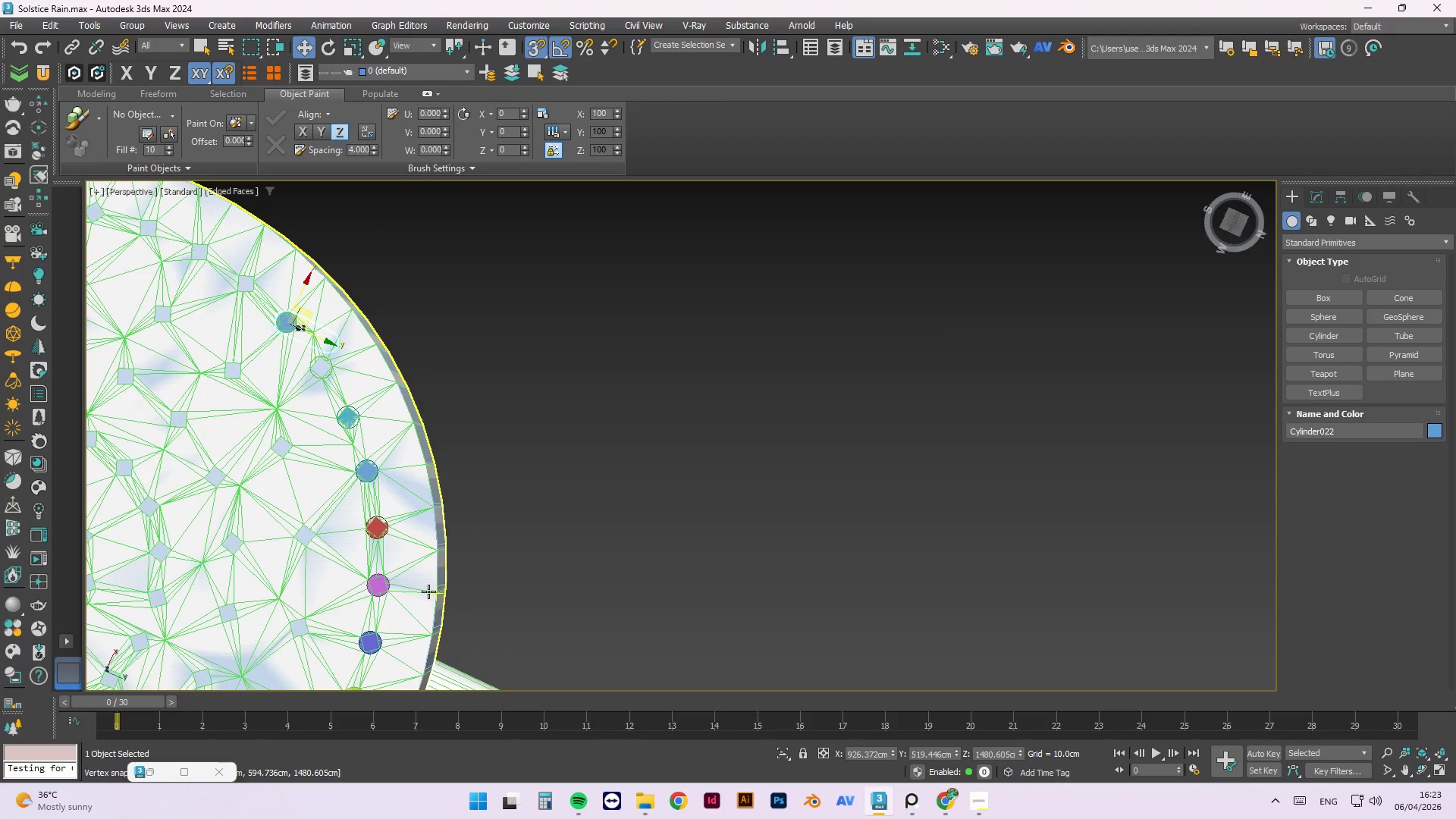 
scroll: coordinate [293, 325], scroll_direction: down, amount: 2.0
 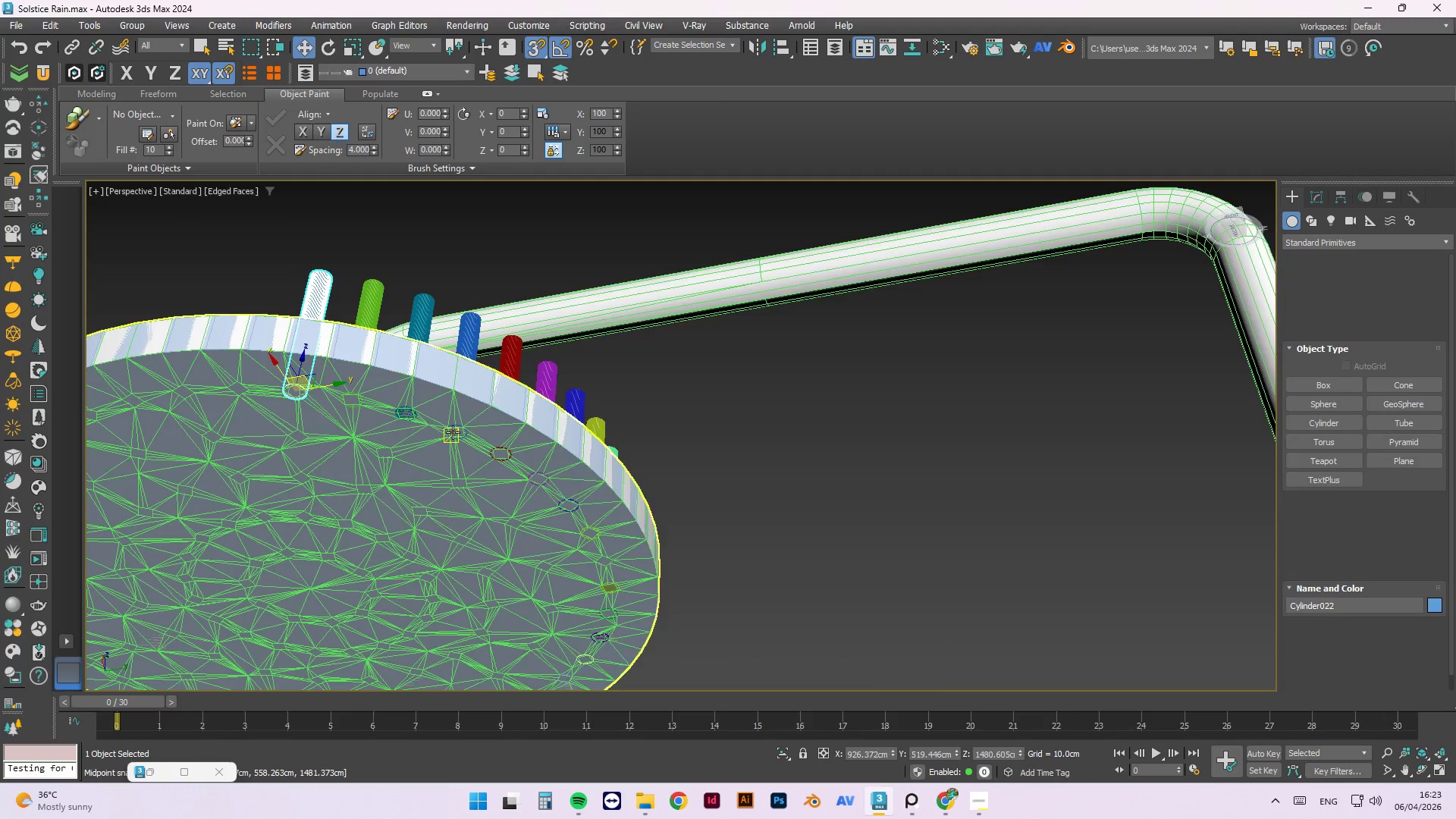 
scroll: coordinate [395, 590], scroll_direction: up, amount: 4.0
 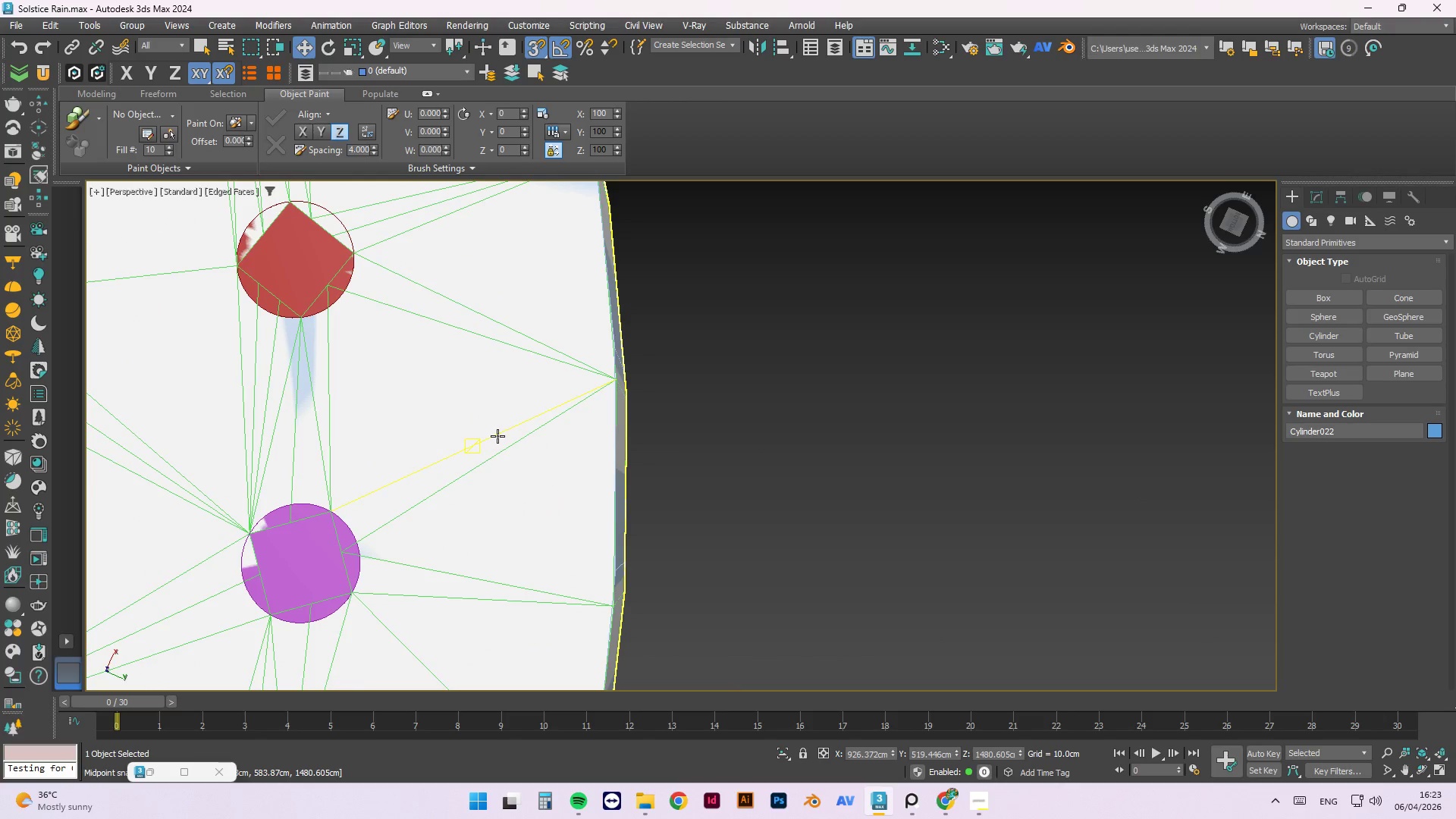 
scroll: coordinate [273, 532], scroll_direction: none, amount: 0.0
 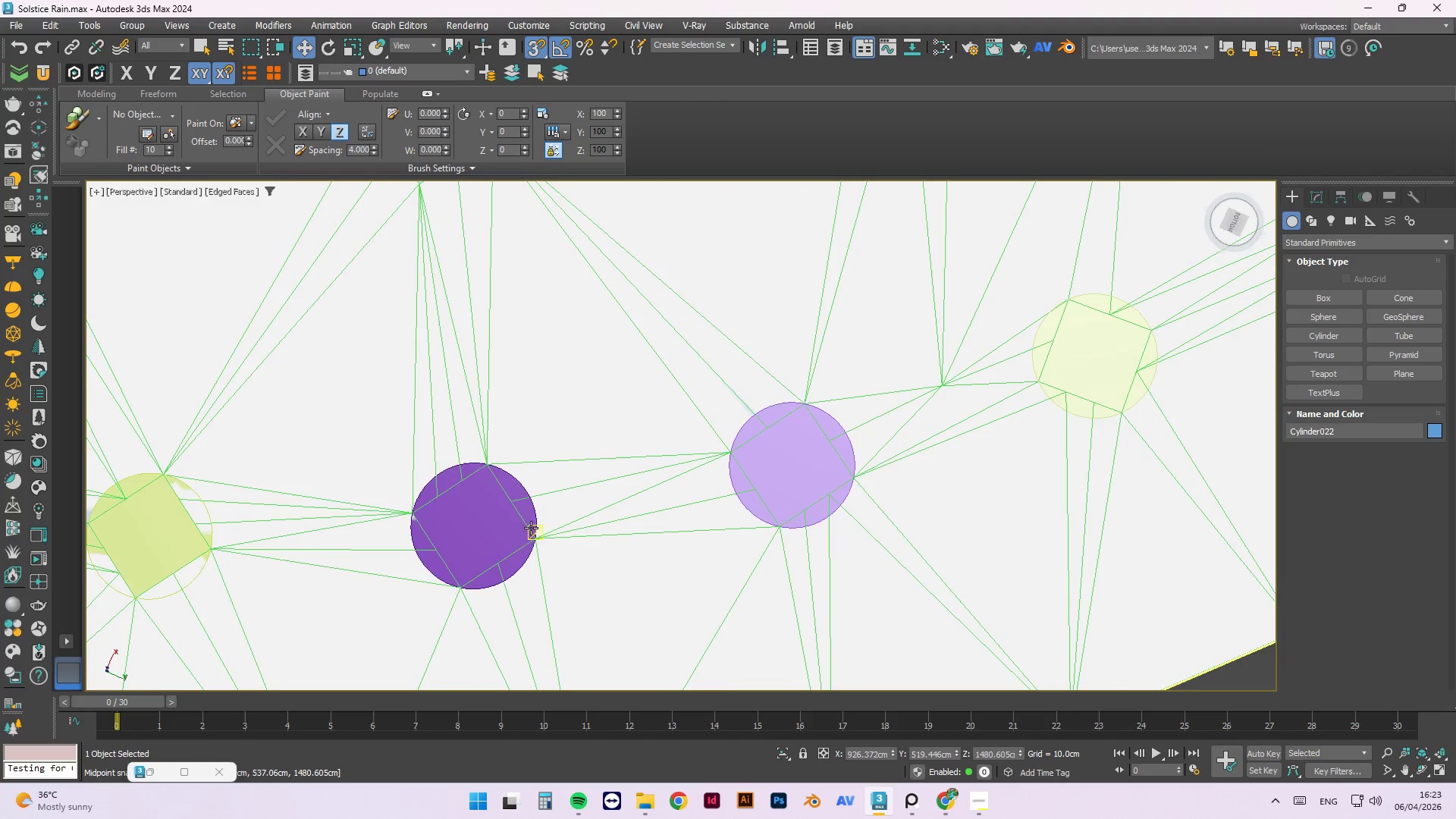 
scroll: coordinate [530, 545], scroll_direction: down, amount: 4.0
 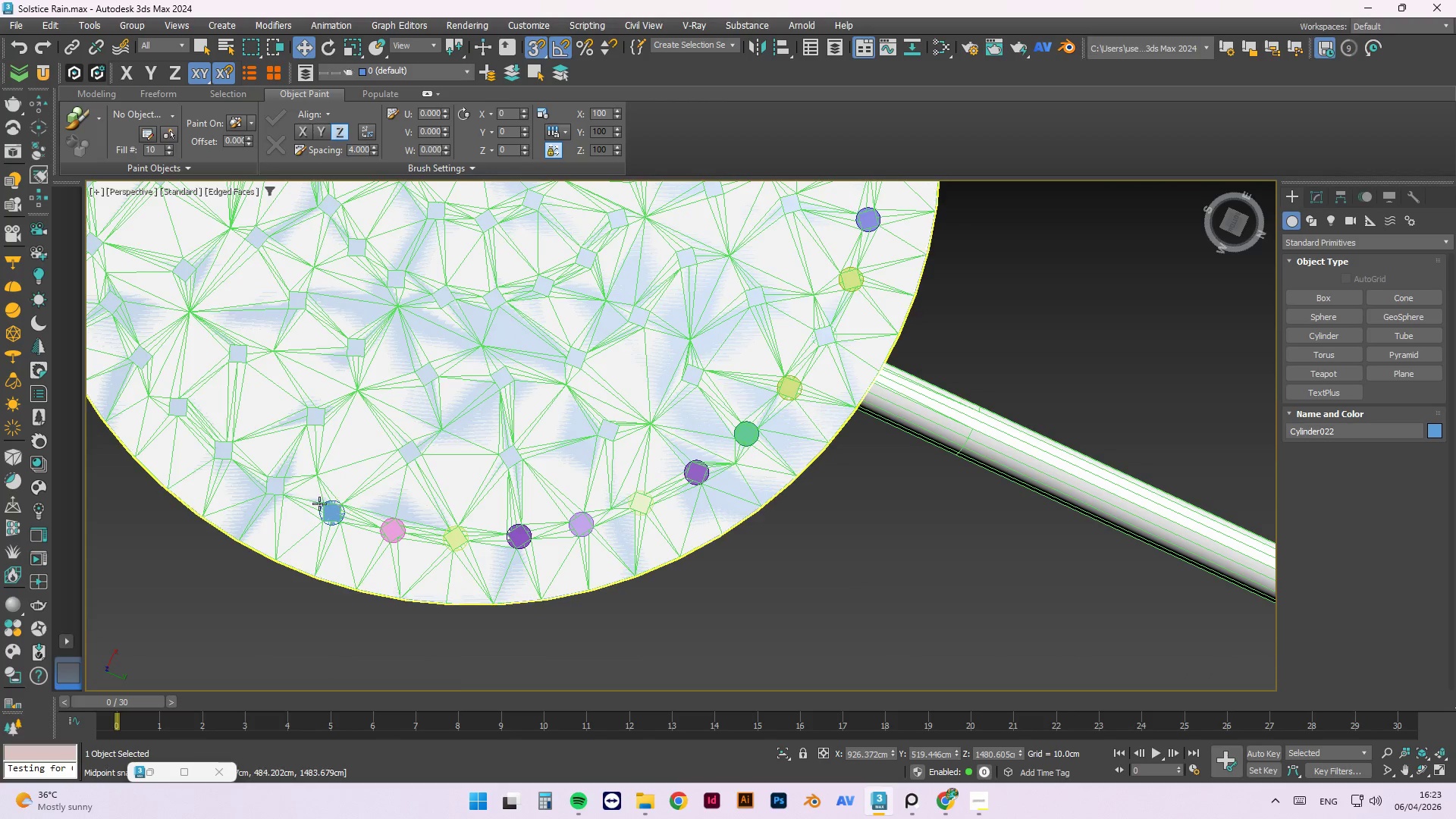 
scroll: coordinate [312, 479], scroll_direction: up, amount: 5.0
 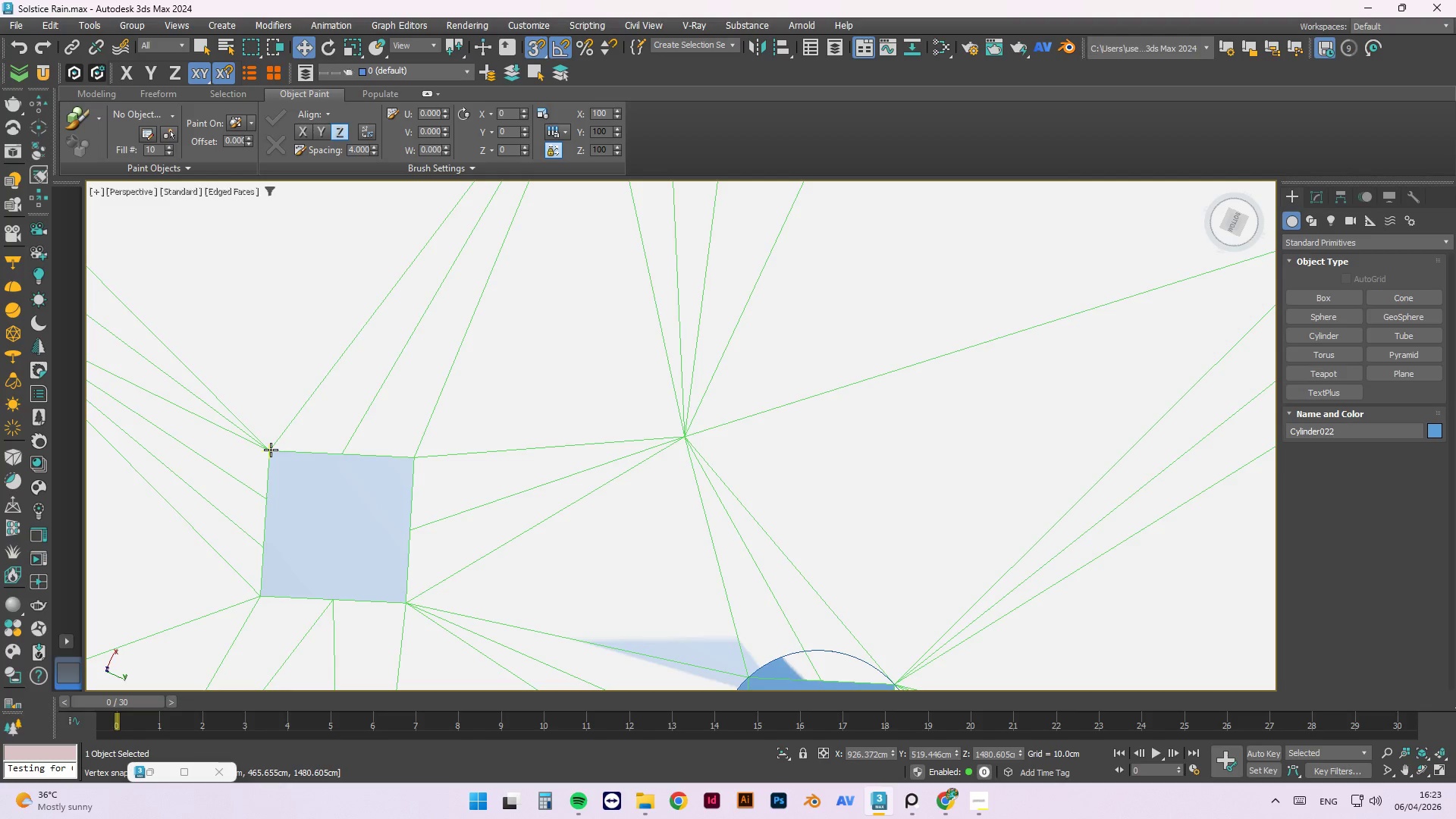 
left_click_drag(start_coordinate=[271, 450], to_coordinate=[371, 569])
 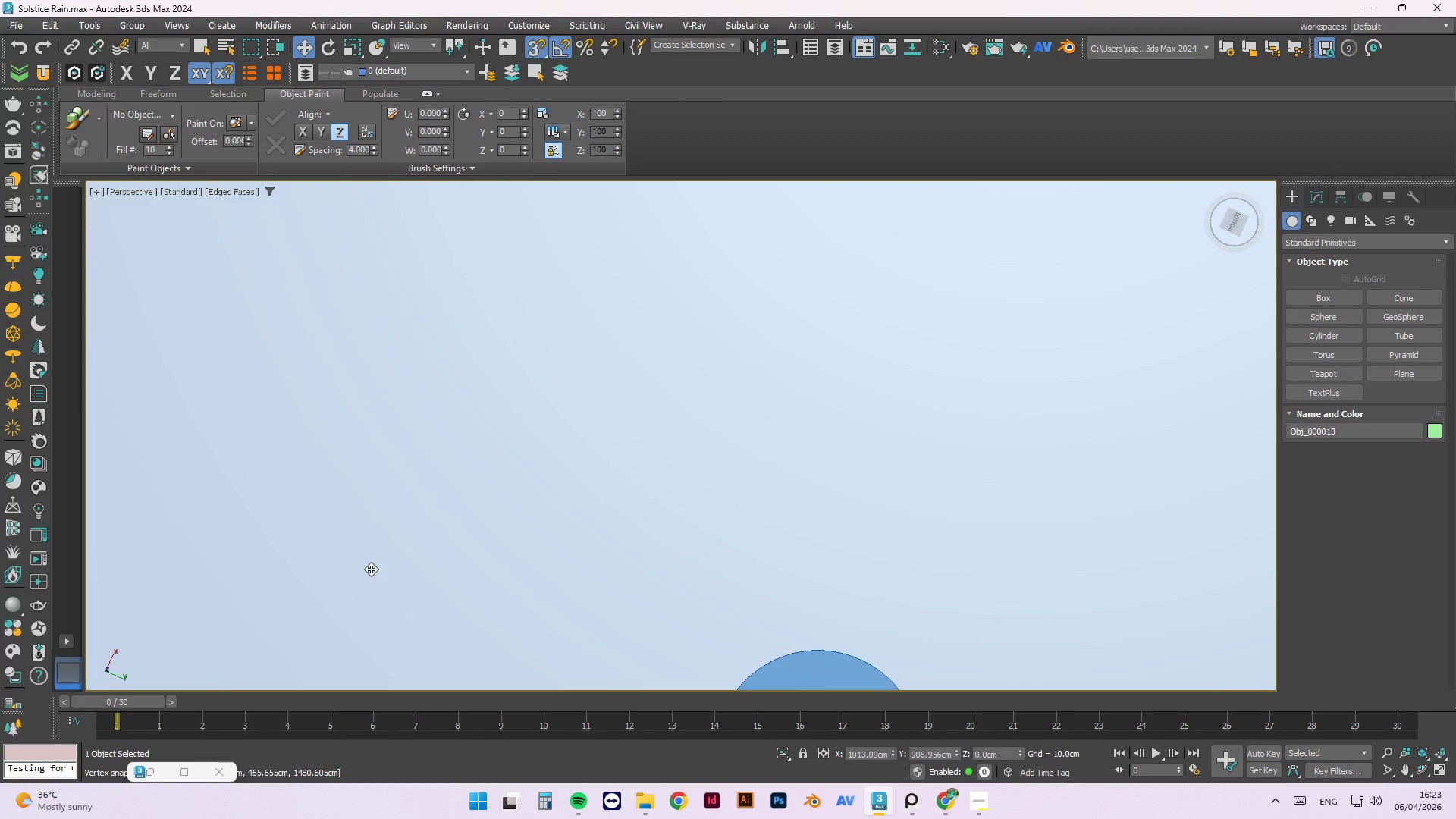 
key(Escape)
 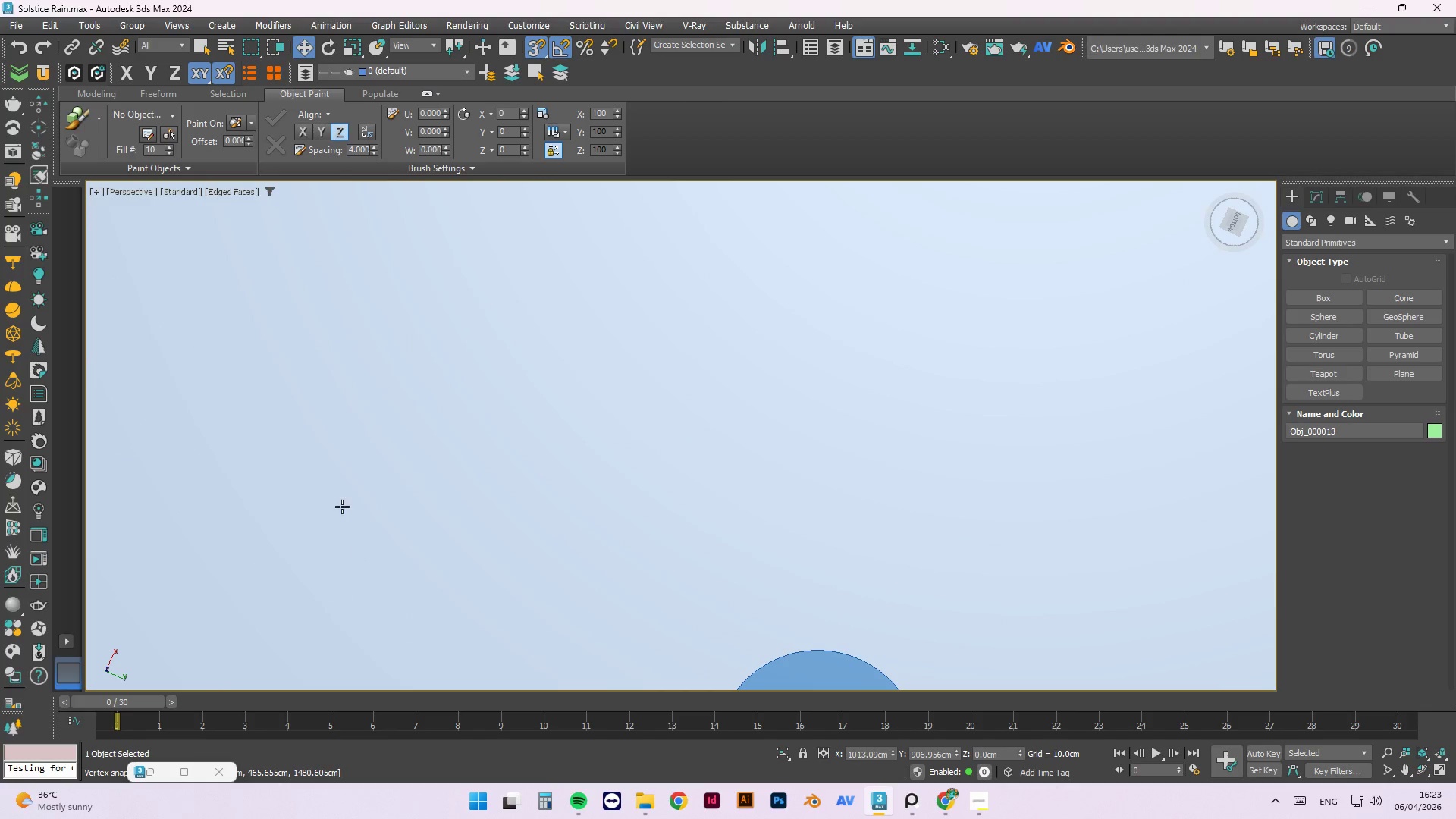 
scroll: coordinate [347, 494], scroll_direction: down, amount: 6.0
 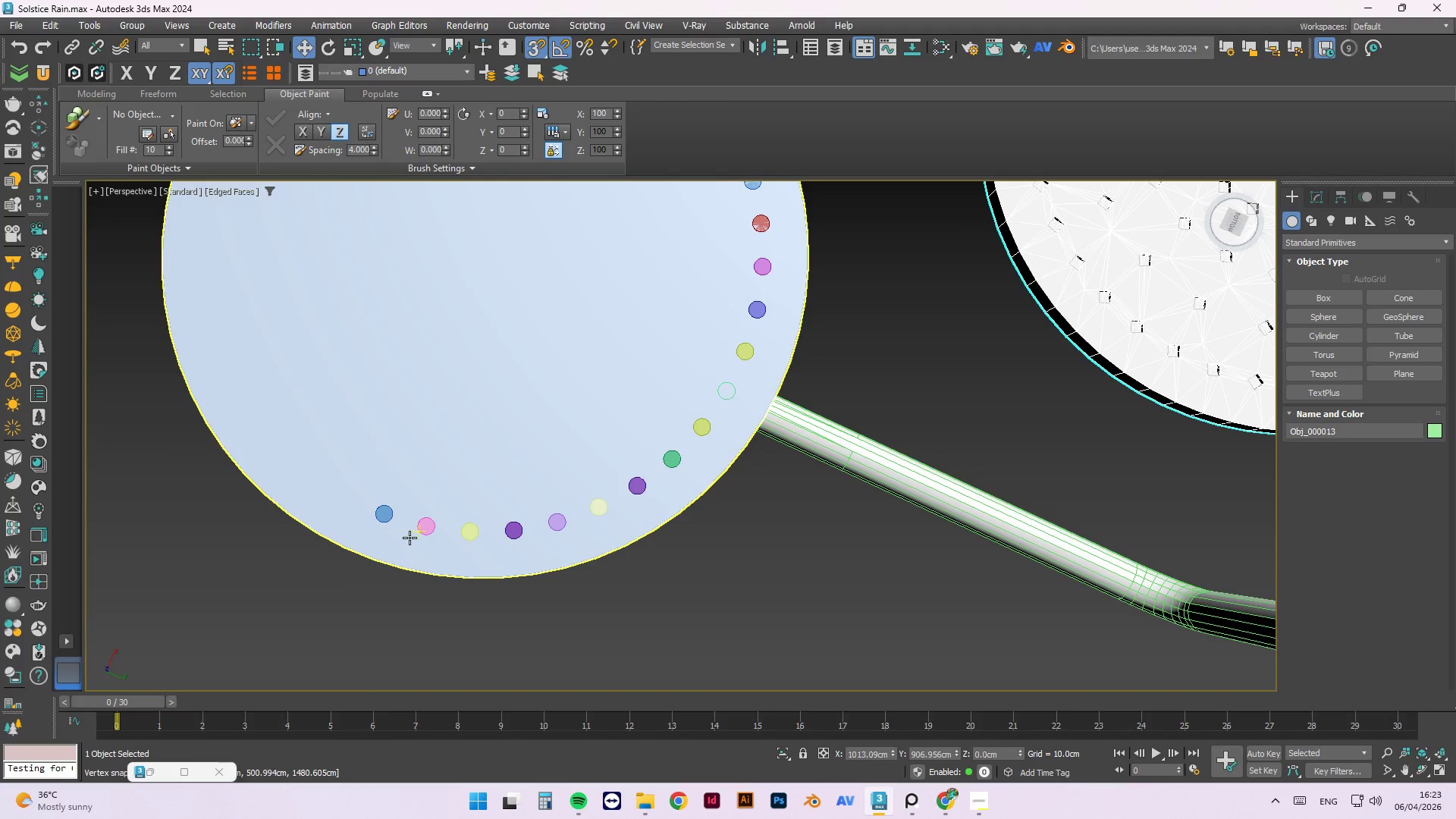 
key(Control+Z)
 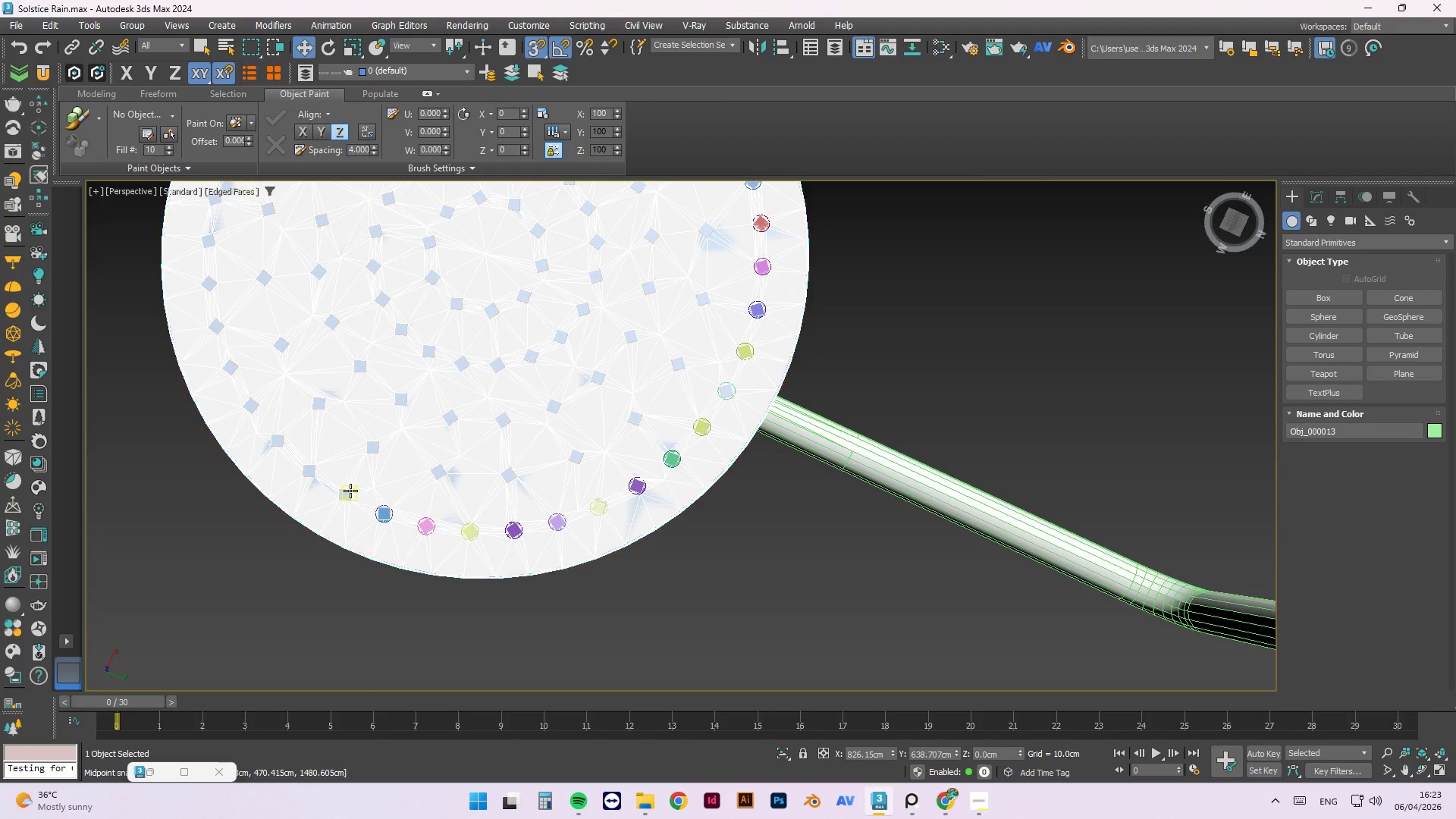 
scroll: coordinate [350, 502], scroll_direction: up, amount: 2.0
 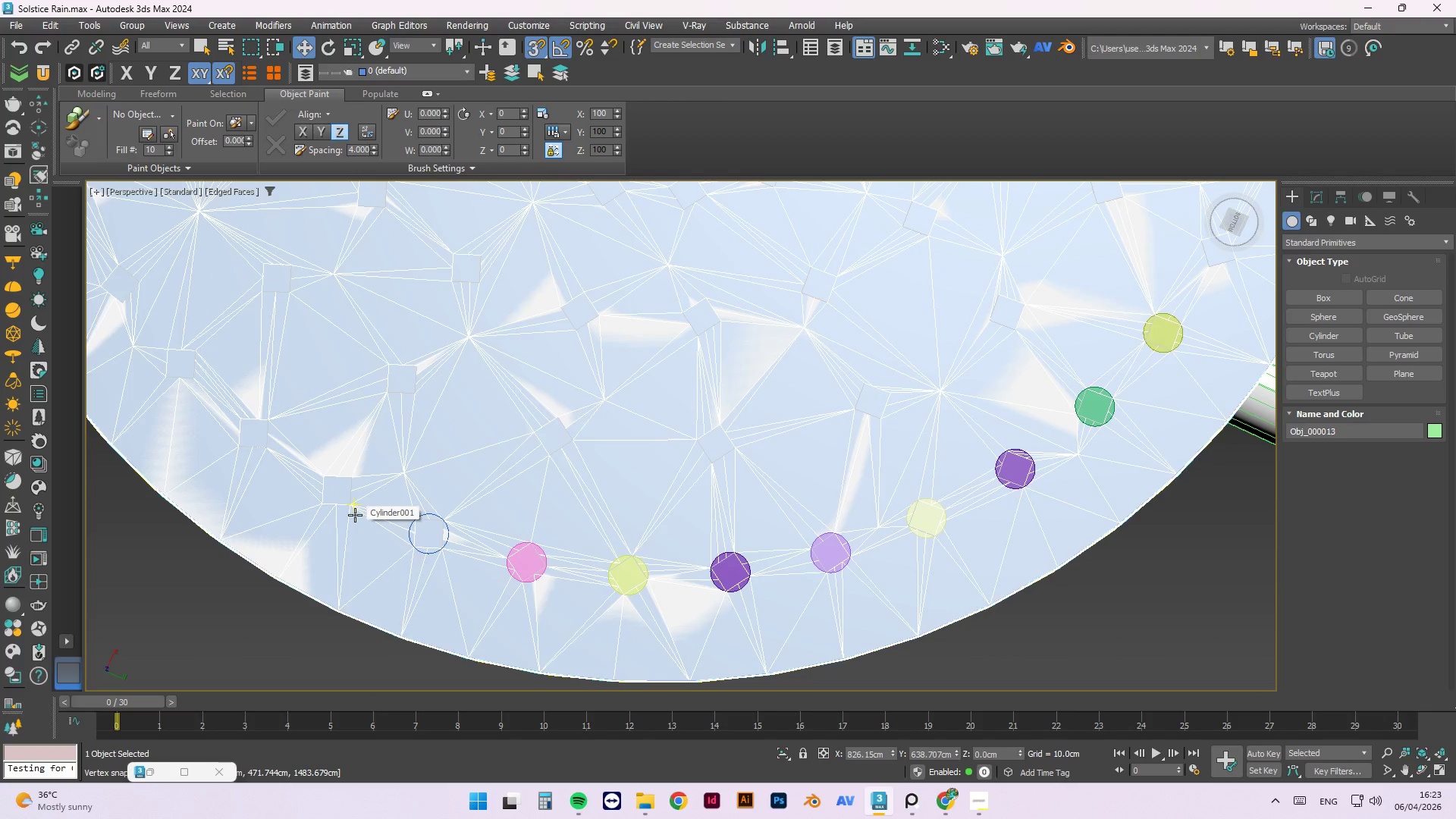 
key(Escape)
 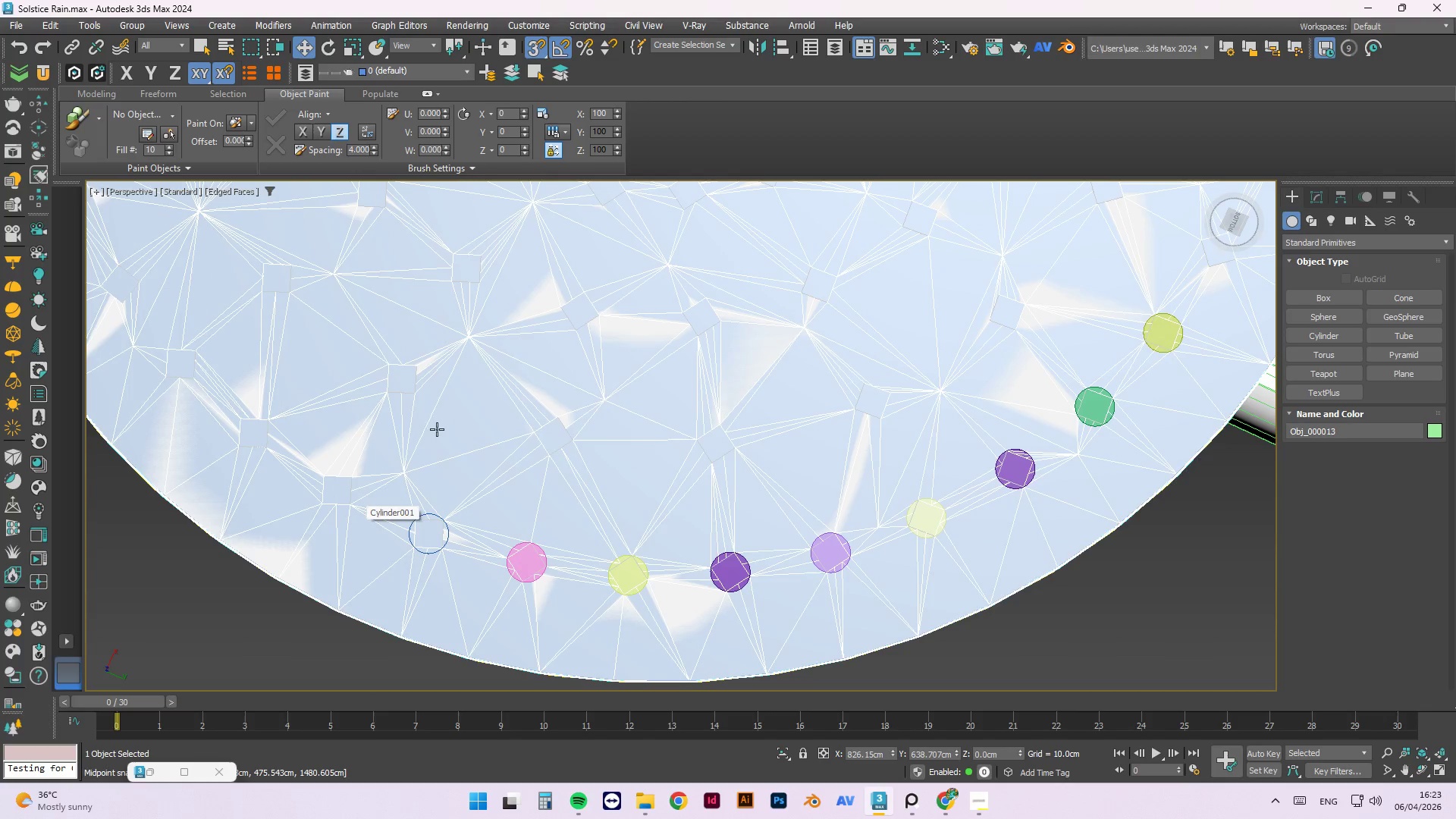 
key(Escape)
 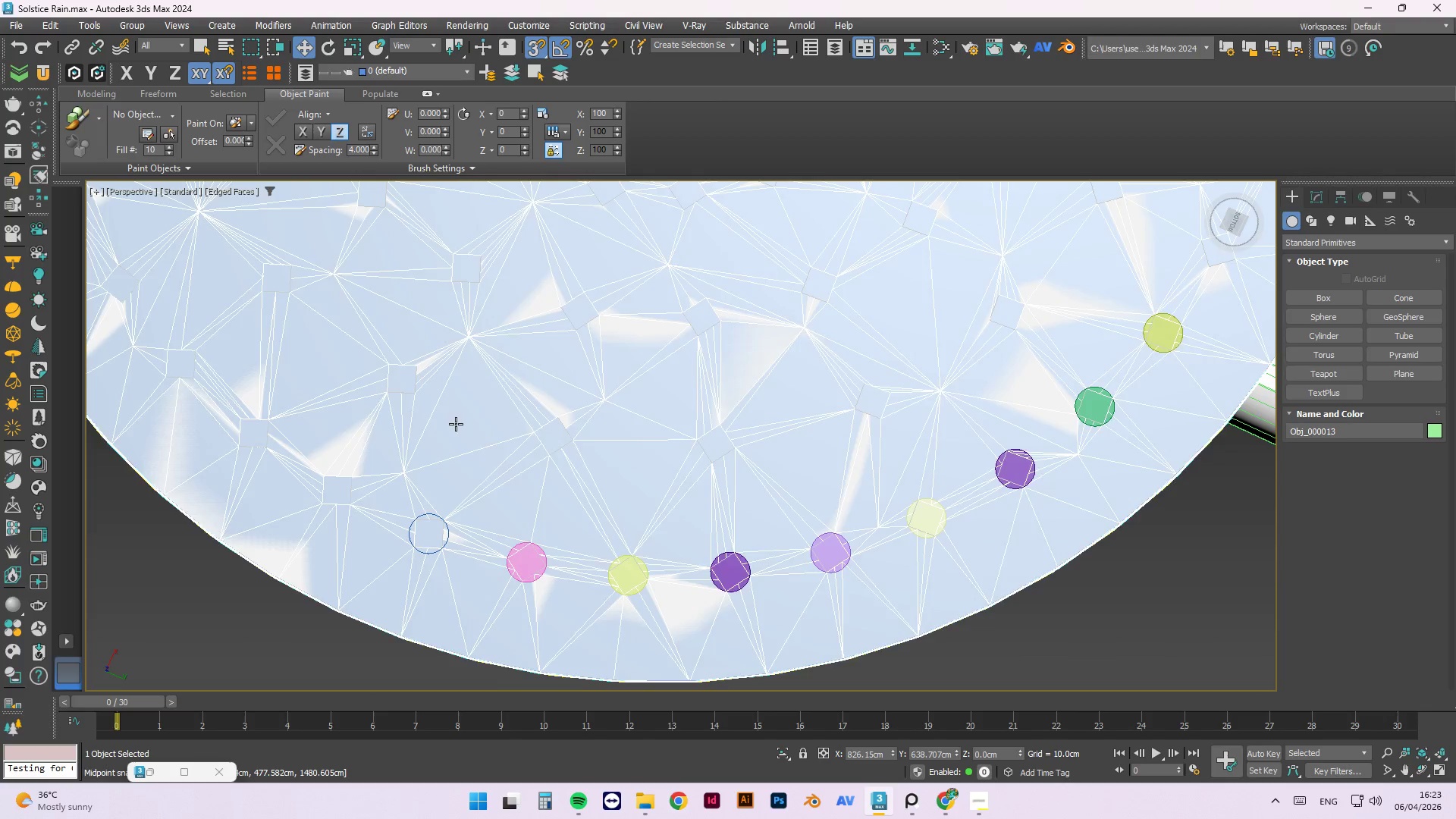 
left_click([456, 424])
 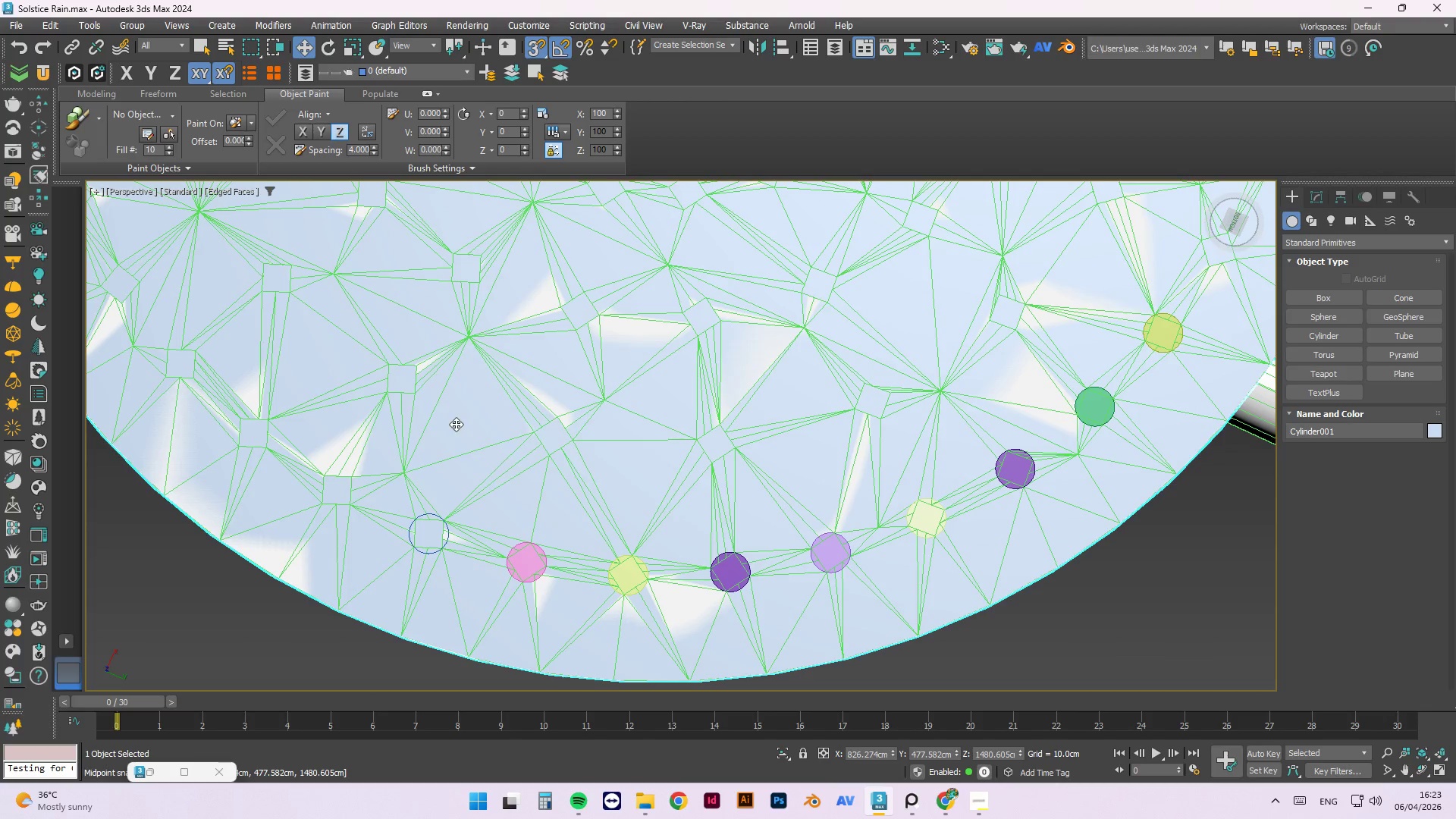 
key(Escape)
 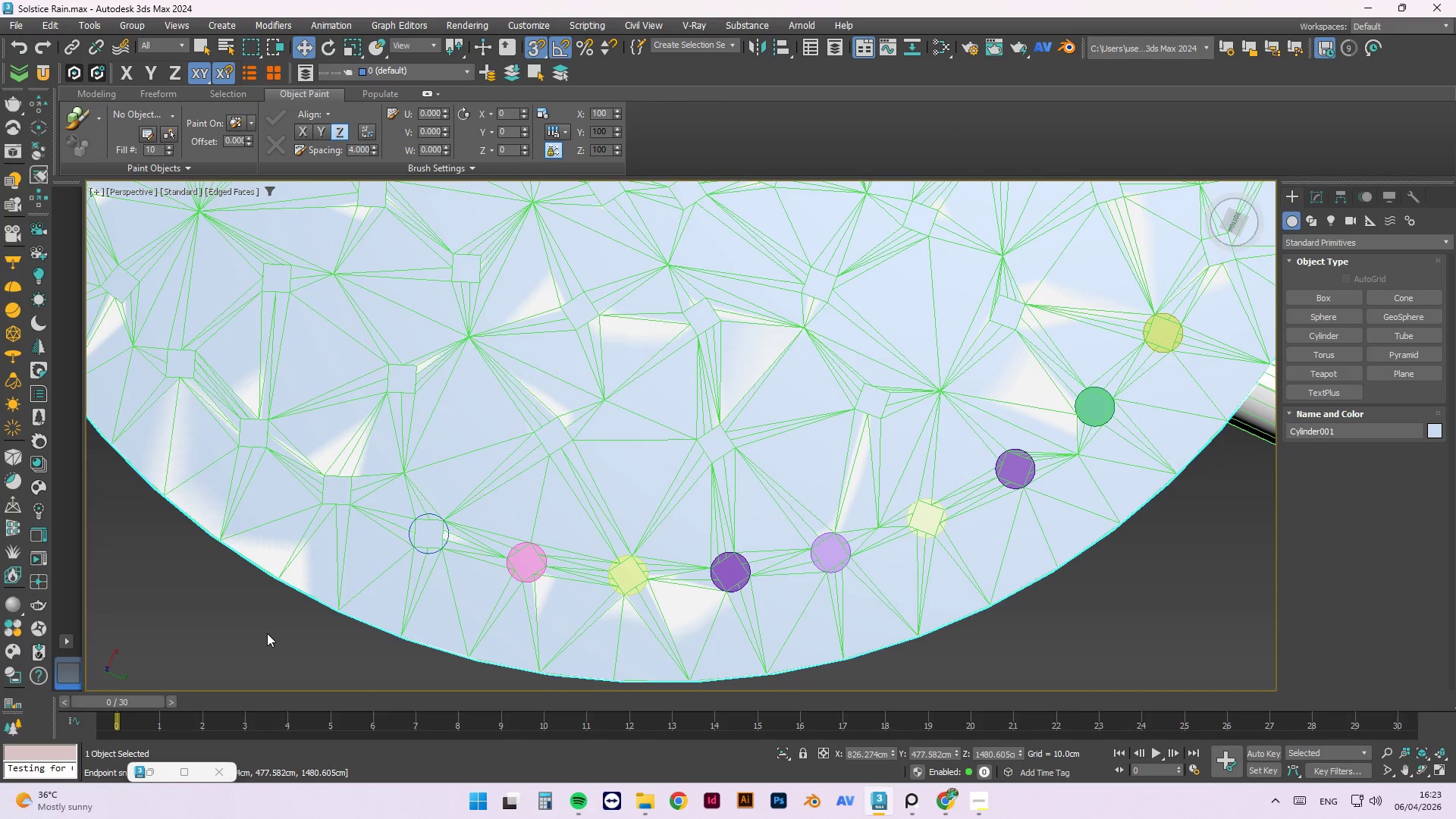 
left_click([267, 633])
 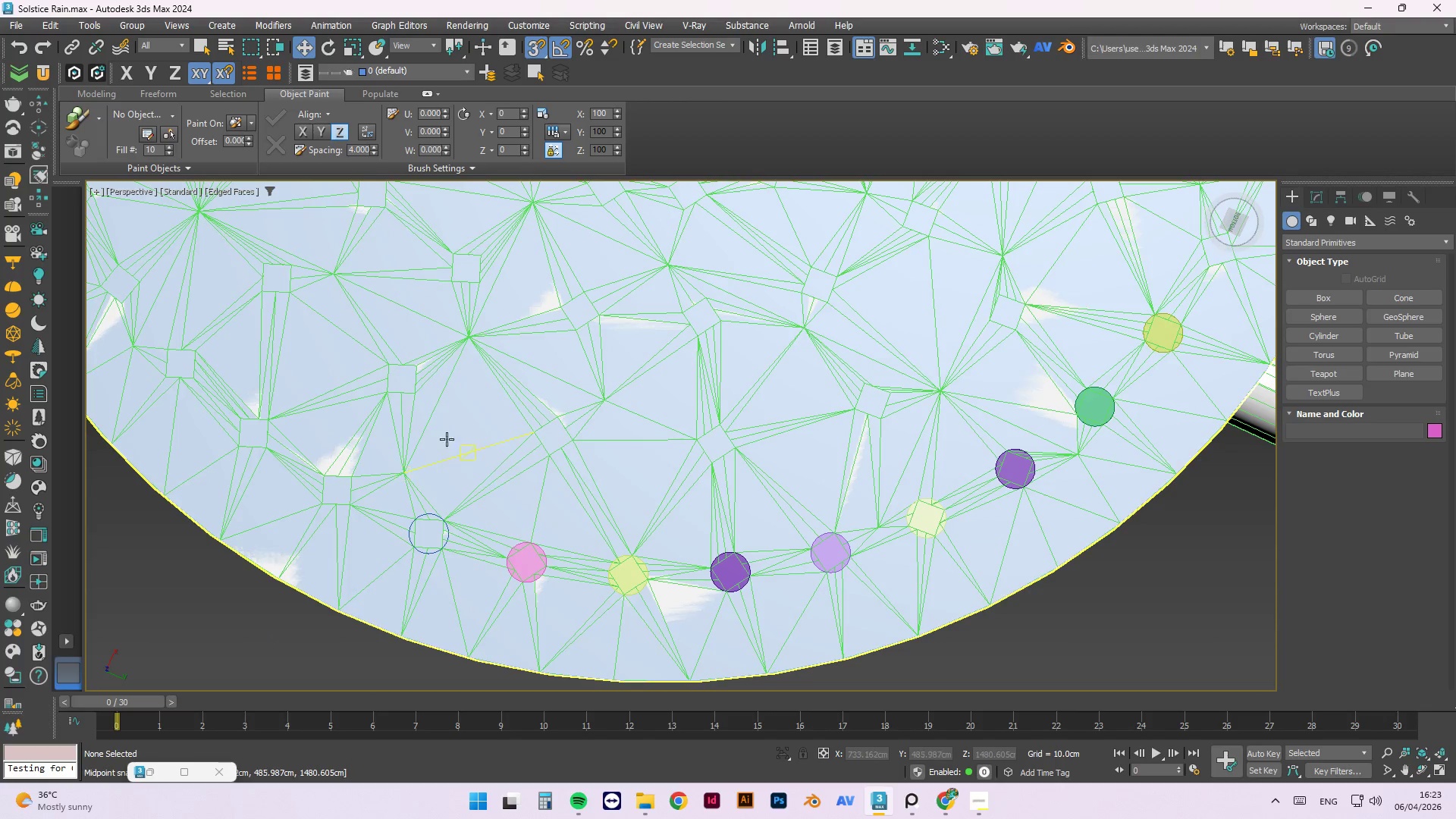 
left_click([453, 434])
 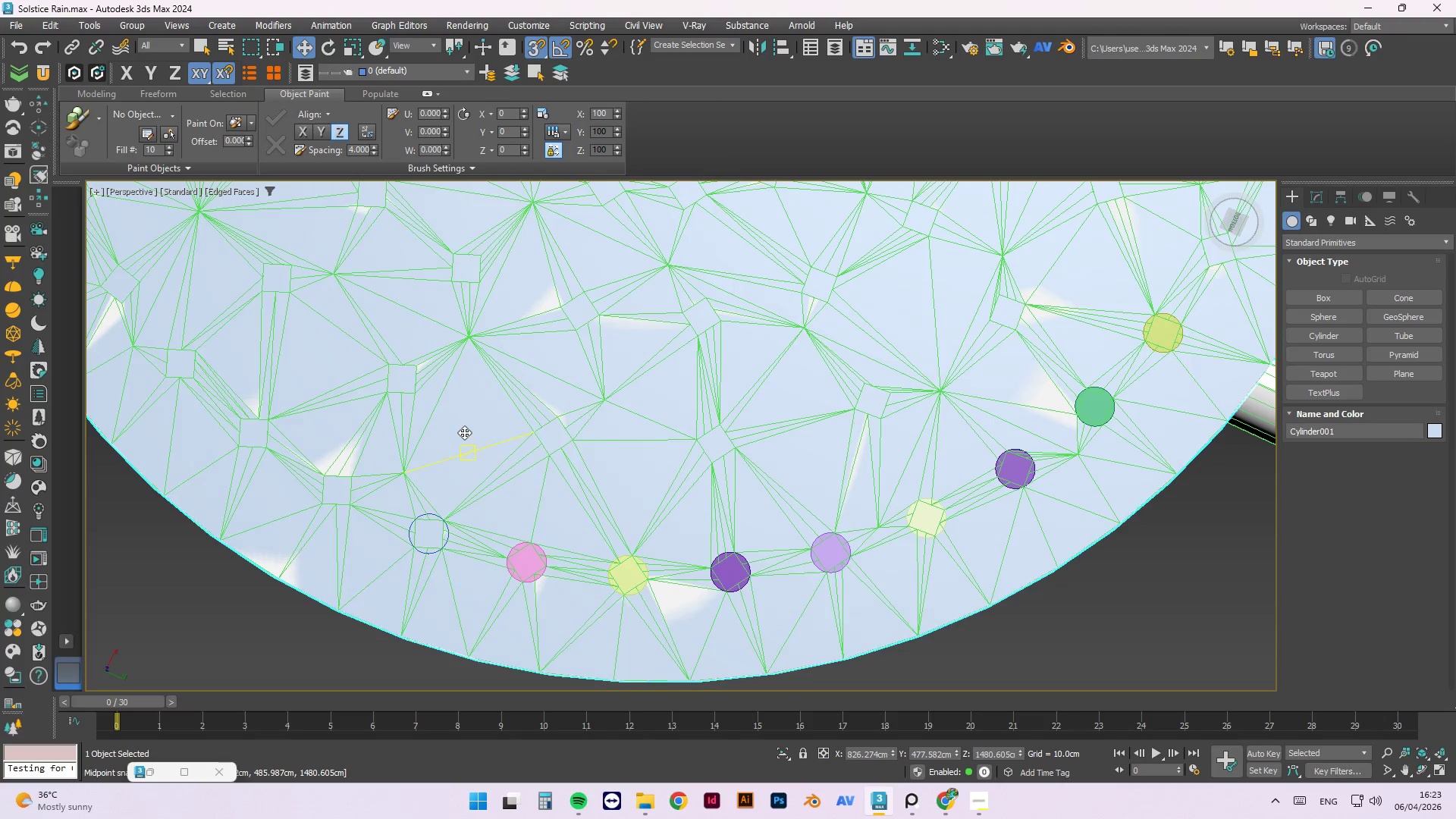 
right_click([464, 432])
 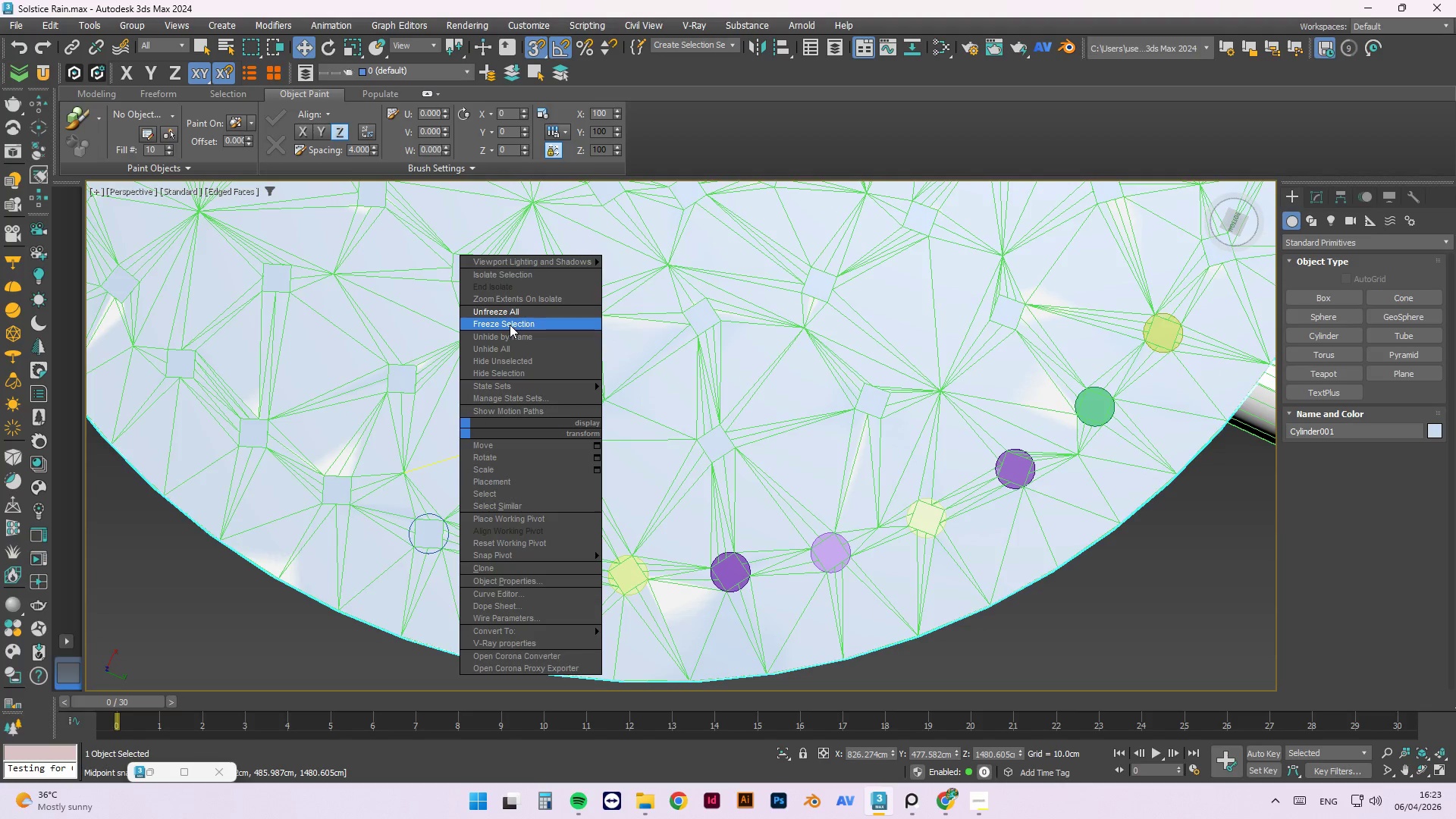 
left_click([510, 325])
 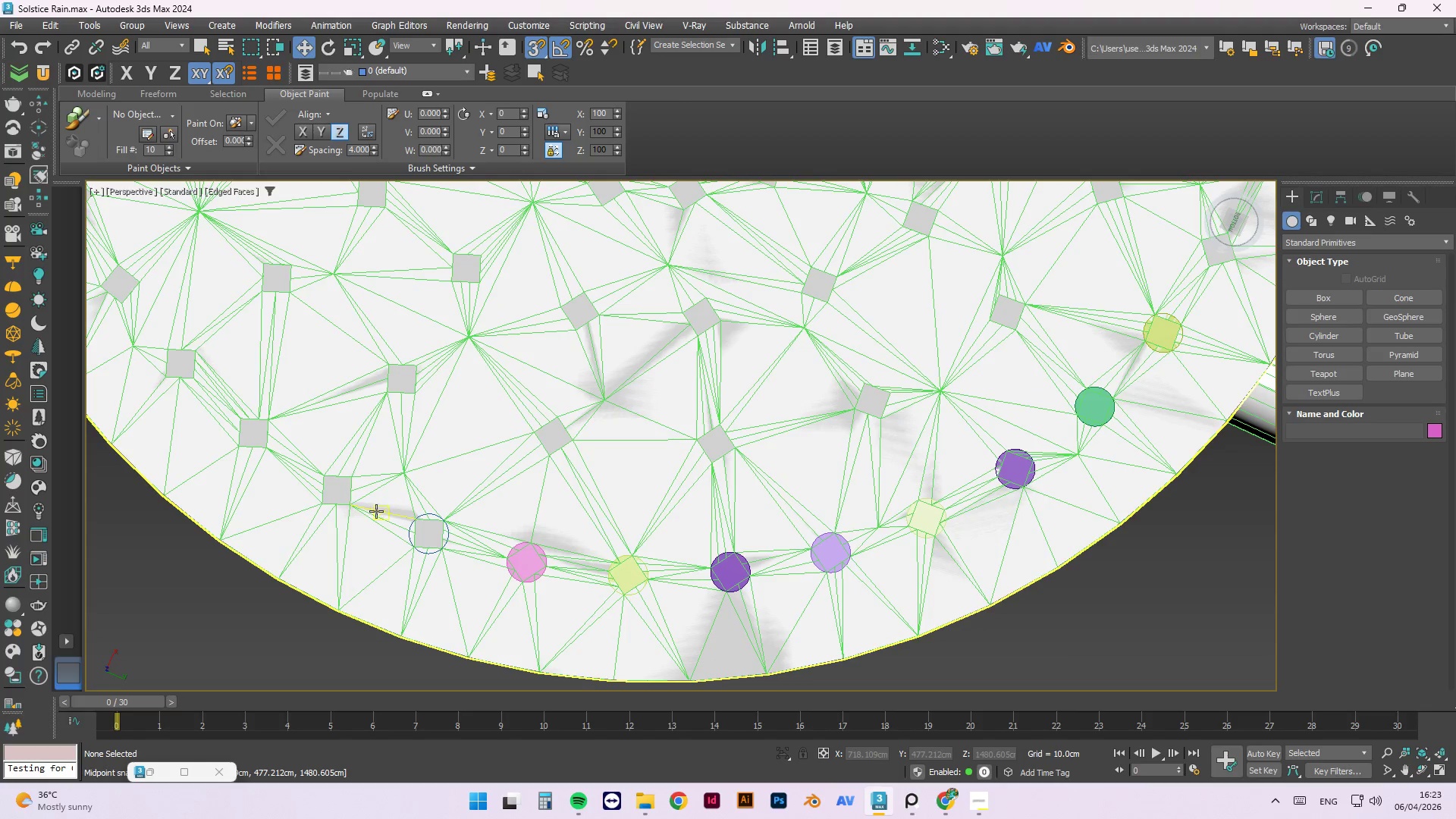 
scroll: coordinate [353, 496], scroll_direction: up, amount: 1.0
 